 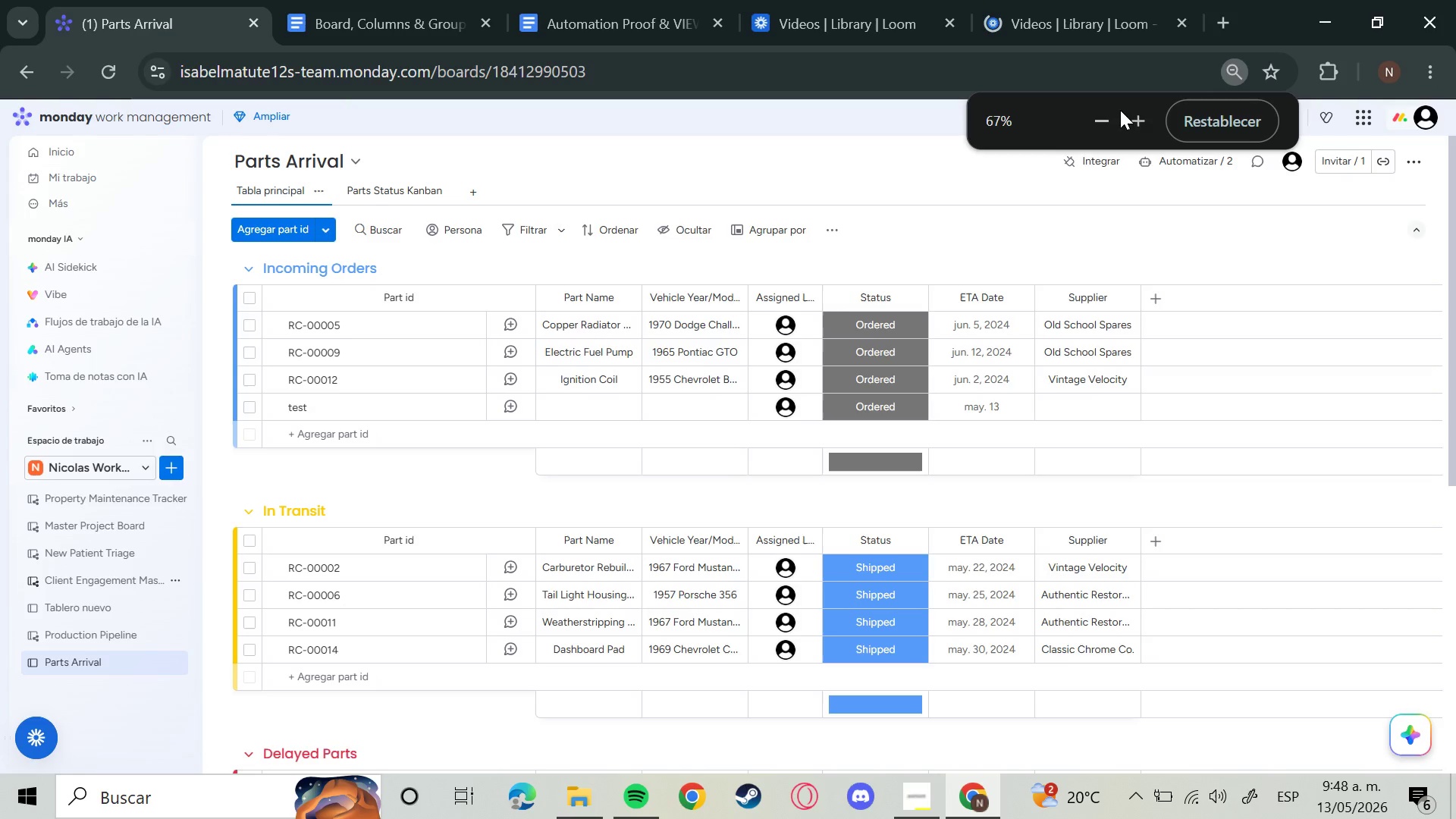 
left_click([1097, 121])
 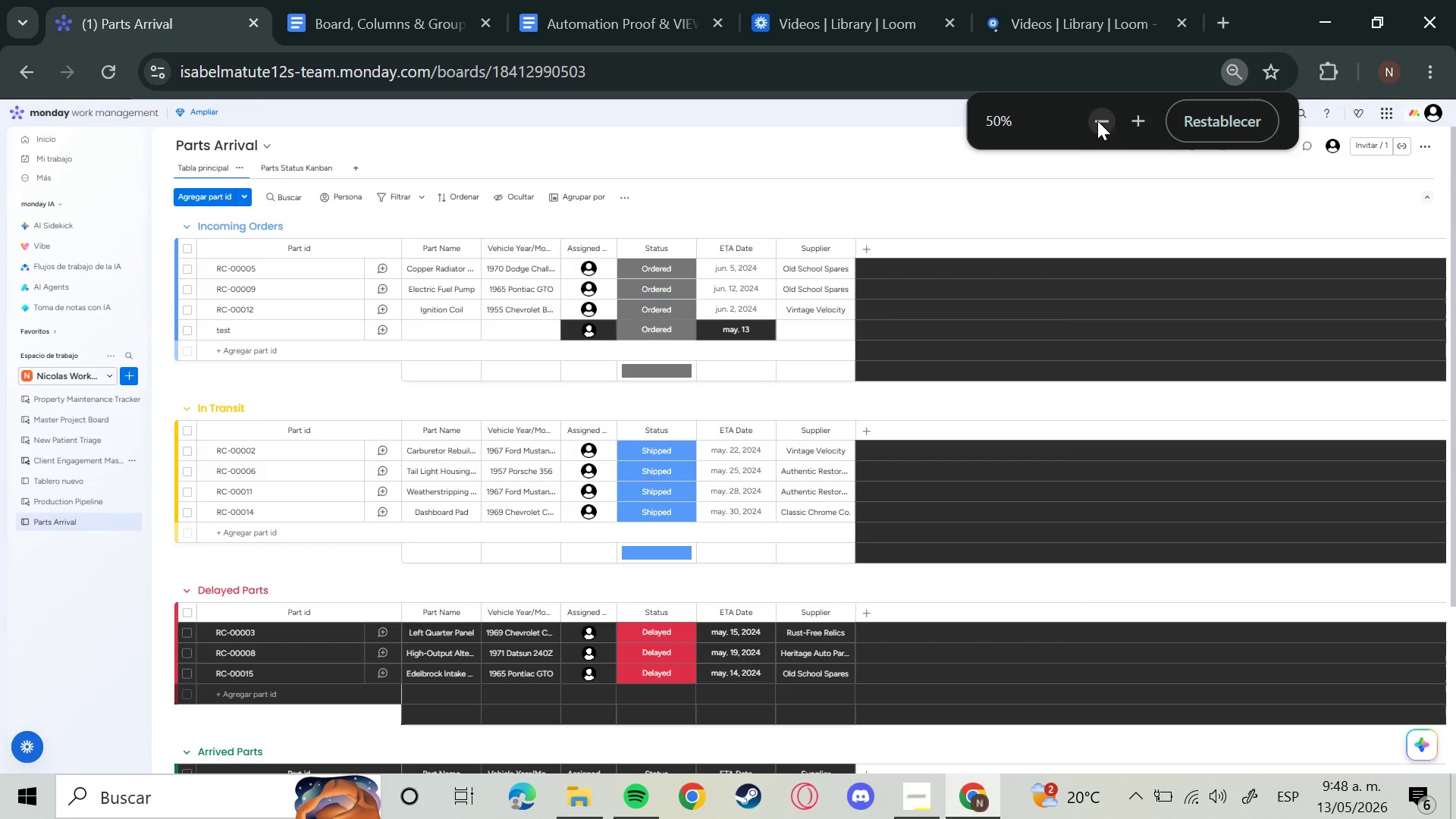 
left_click([1097, 121])
 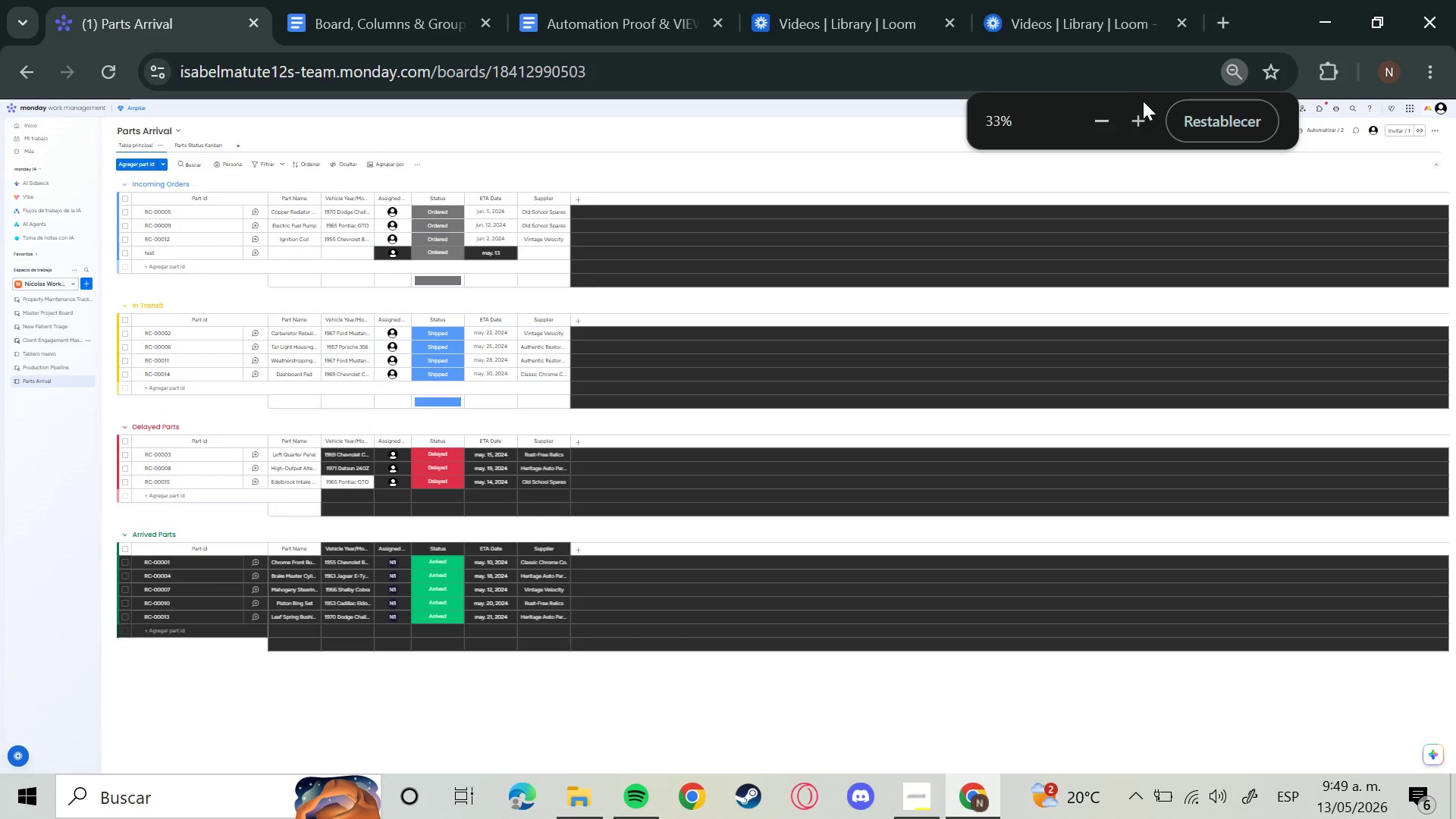 
mouse_move([886, 5])
 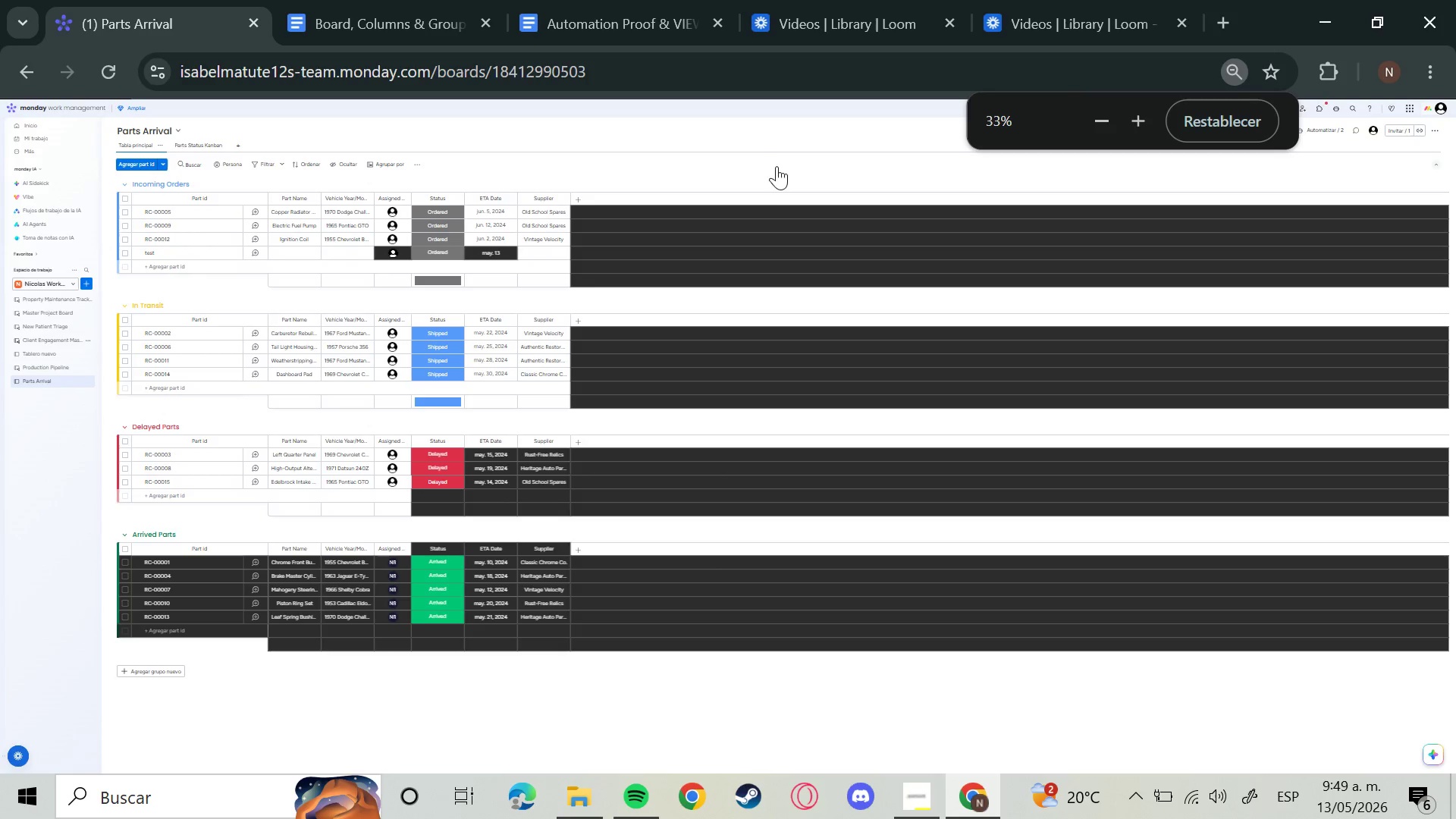 
scroll: coordinate [775, 168], scroll_direction: up, amount: 1.0
 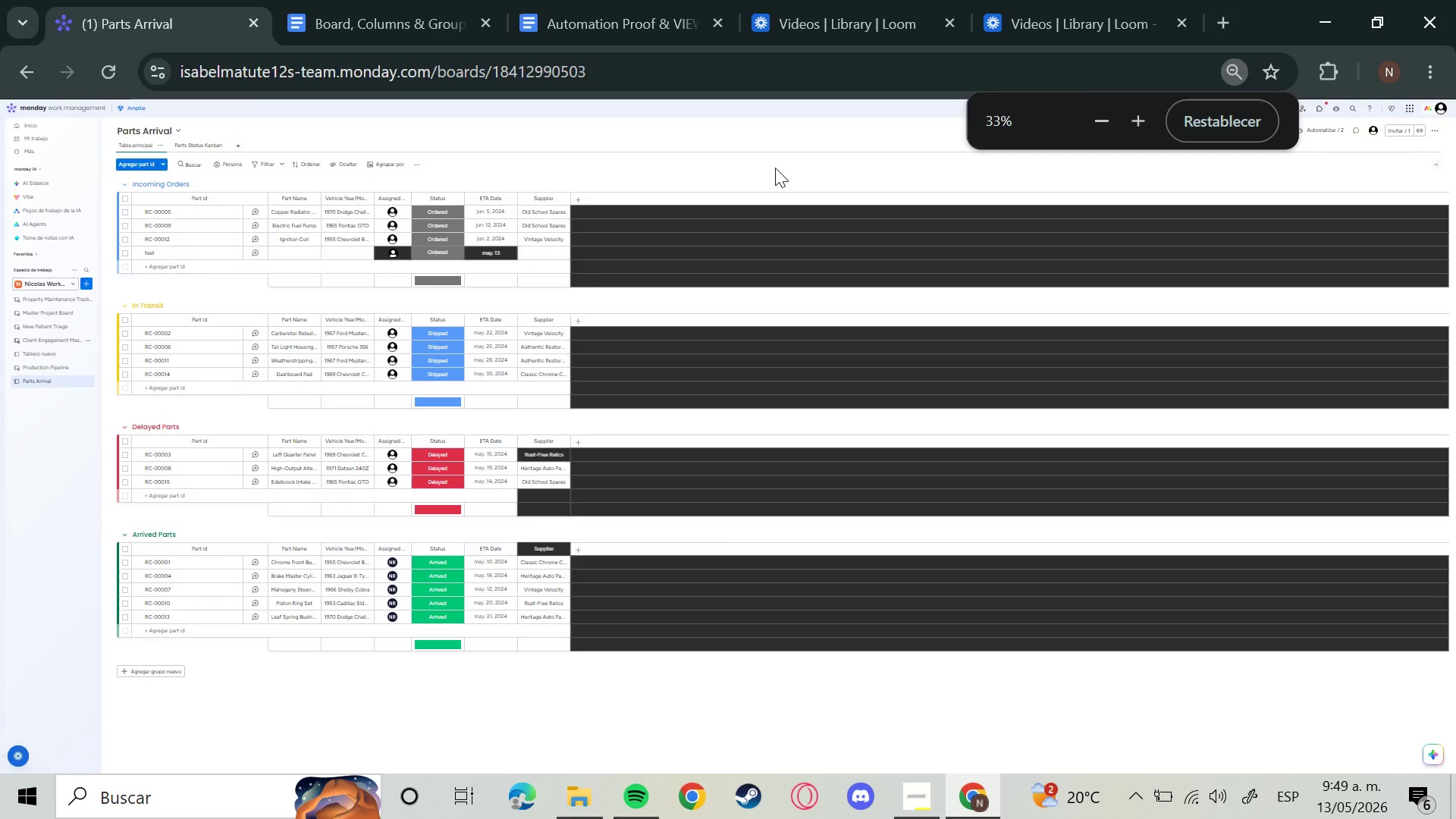 
hold_key(key=MetaLeft, duration=2.3)
 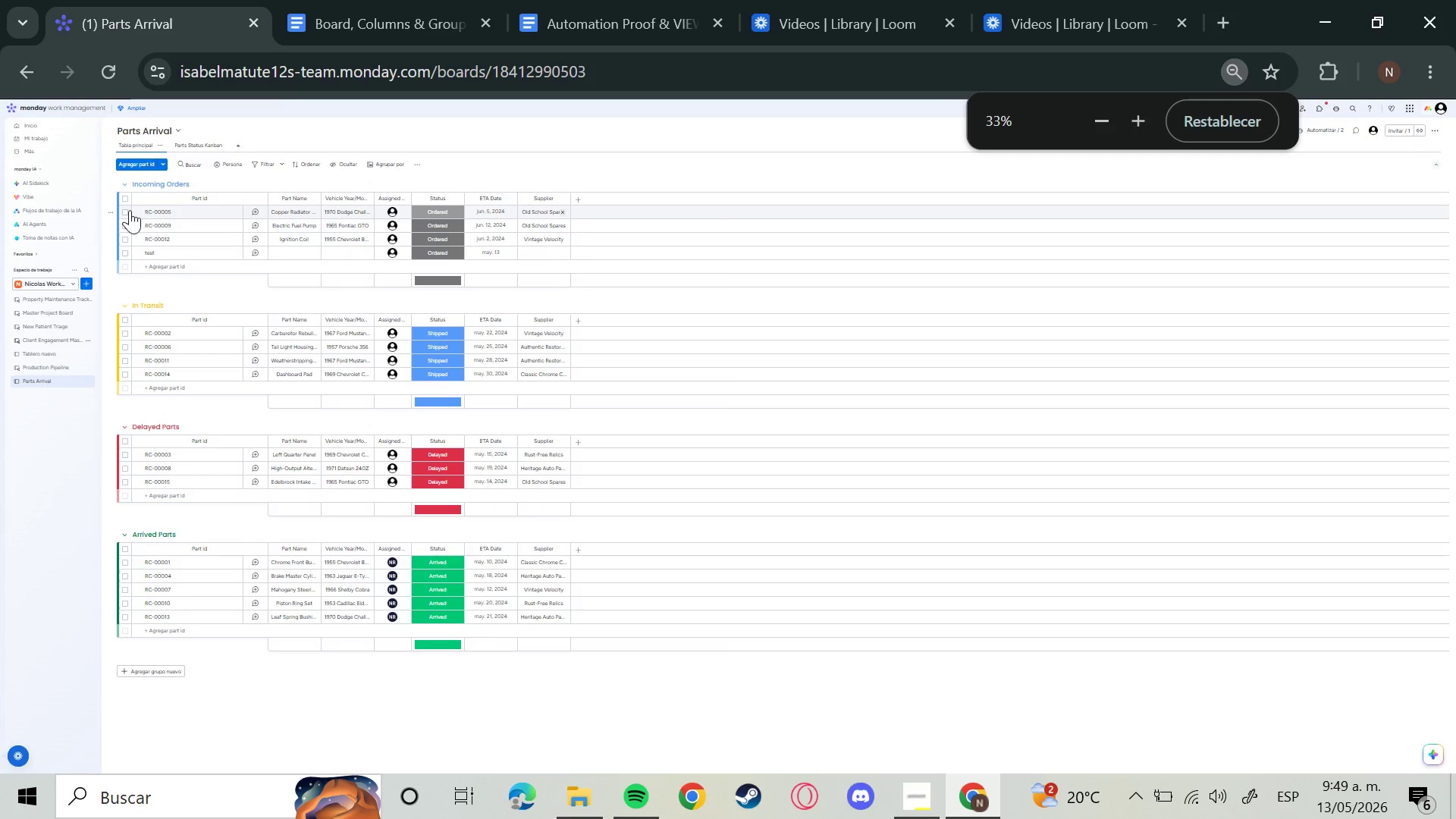 
hold_key(key=ShiftLeft, duration=1.14)
 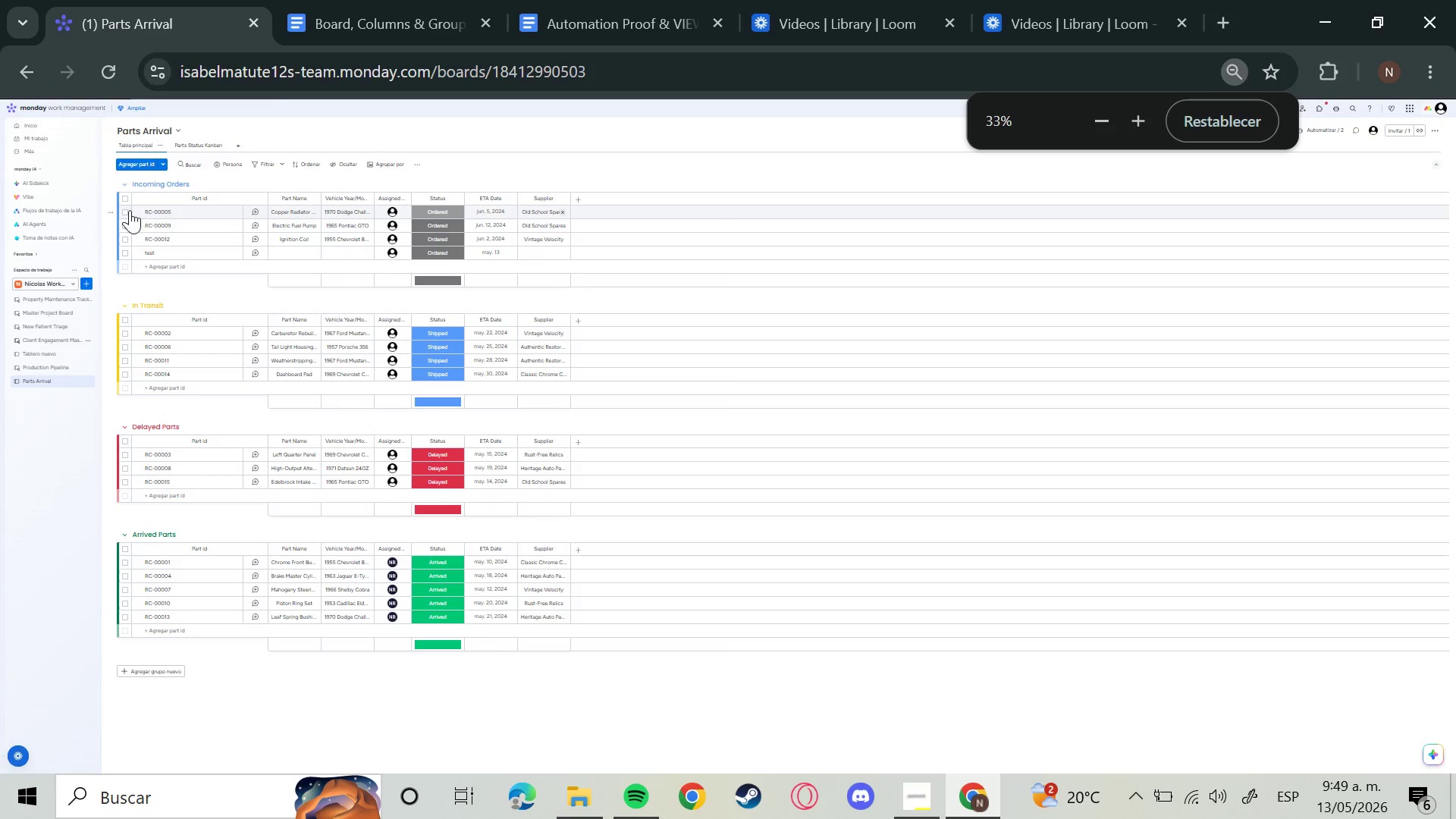 
hold_key(key=S, duration=0.42)
 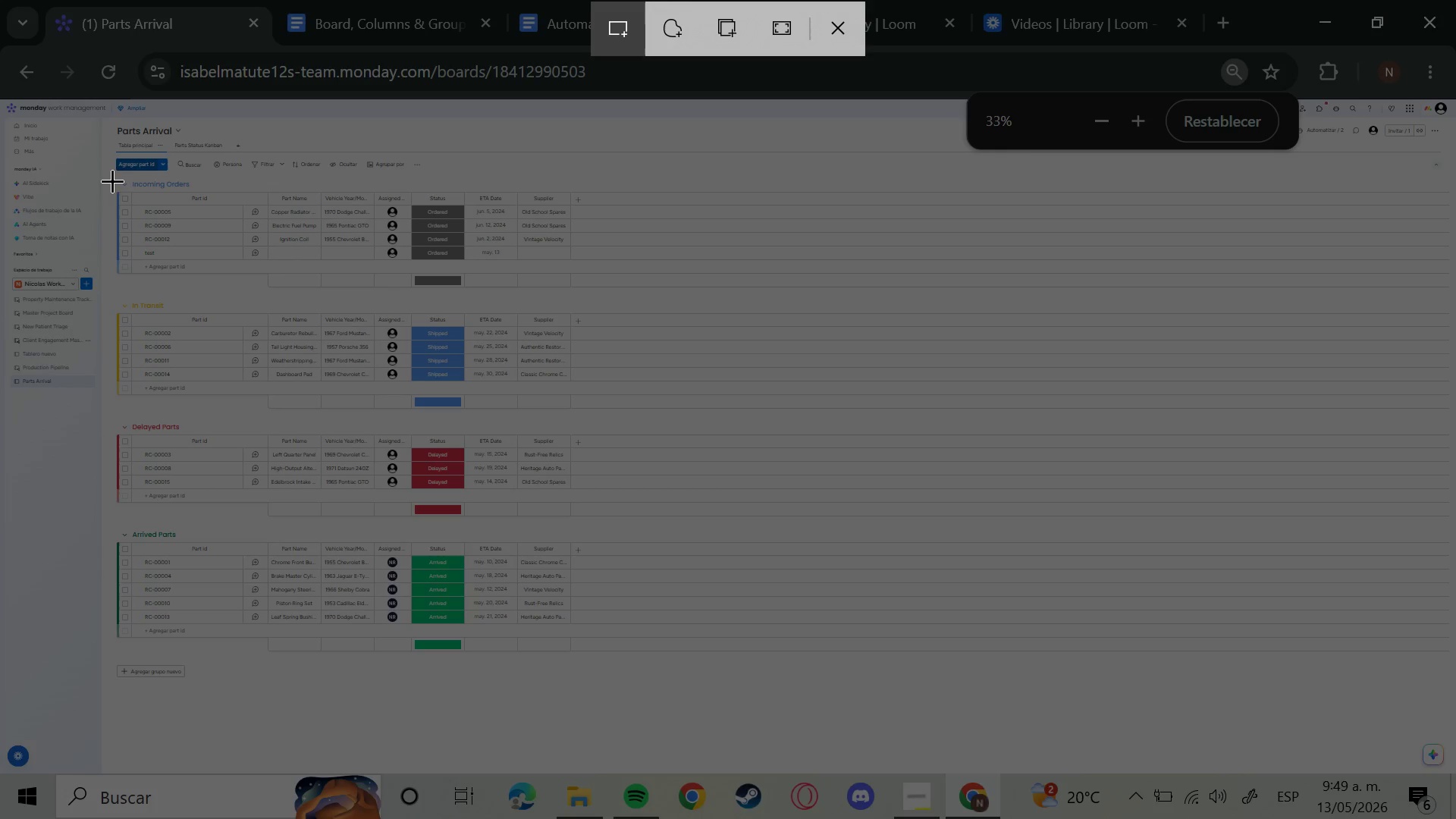 
left_click_drag(start_coordinate=[108, 180], to_coordinate=[572, 653])
 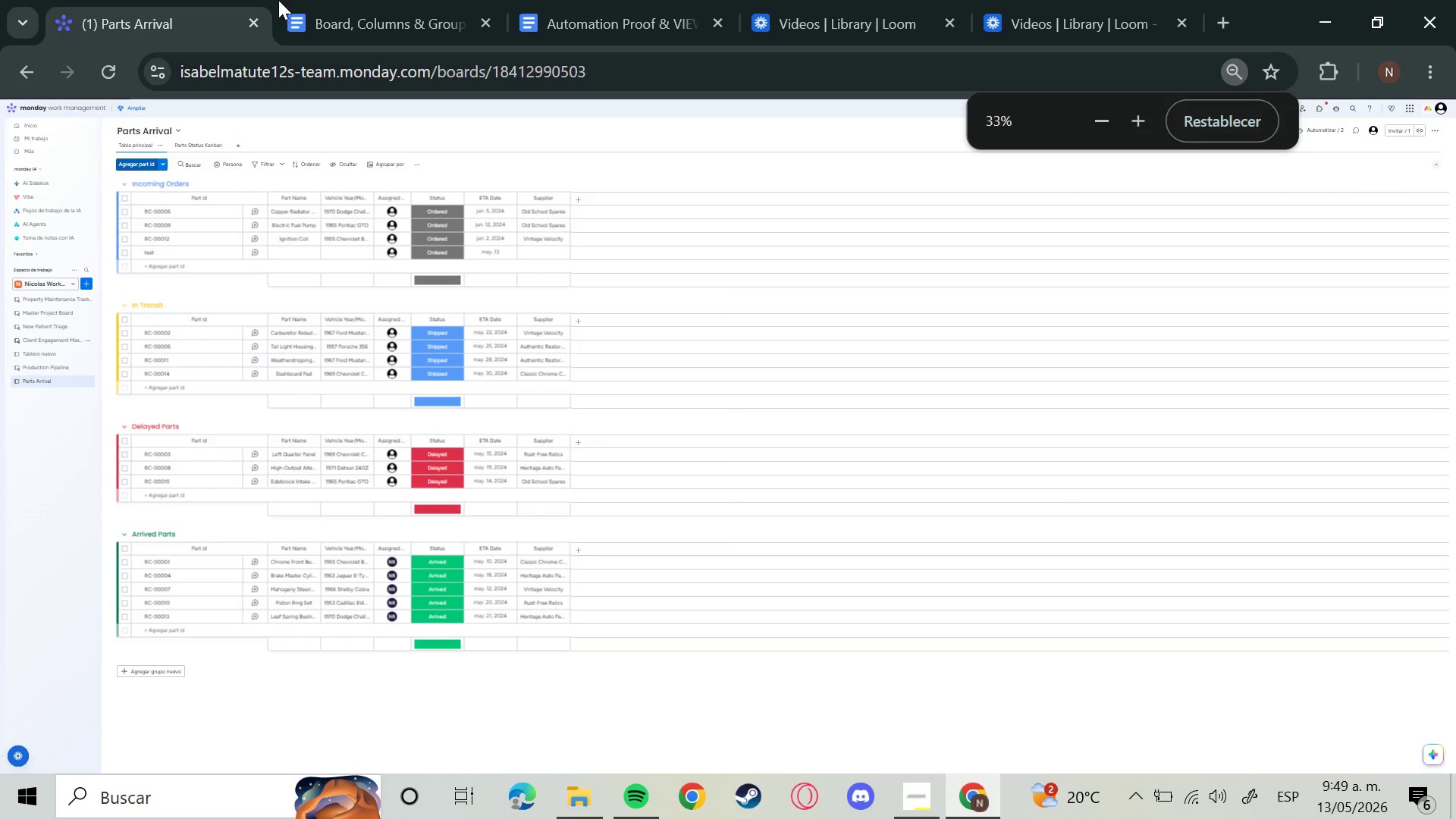 
left_click([376, 0])
 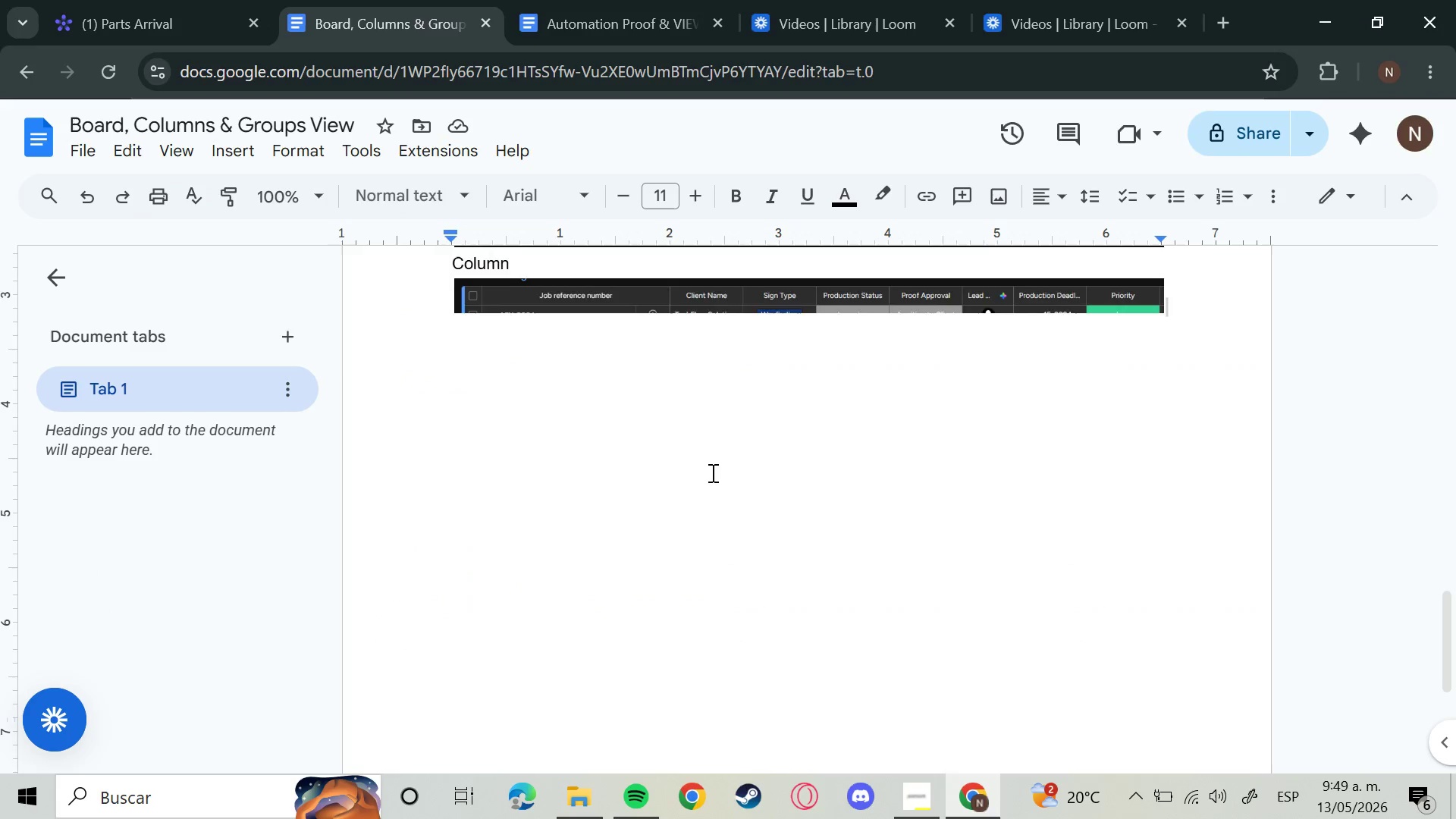 
scroll: coordinate [690, 551], scroll_direction: up, amount: 6.0
 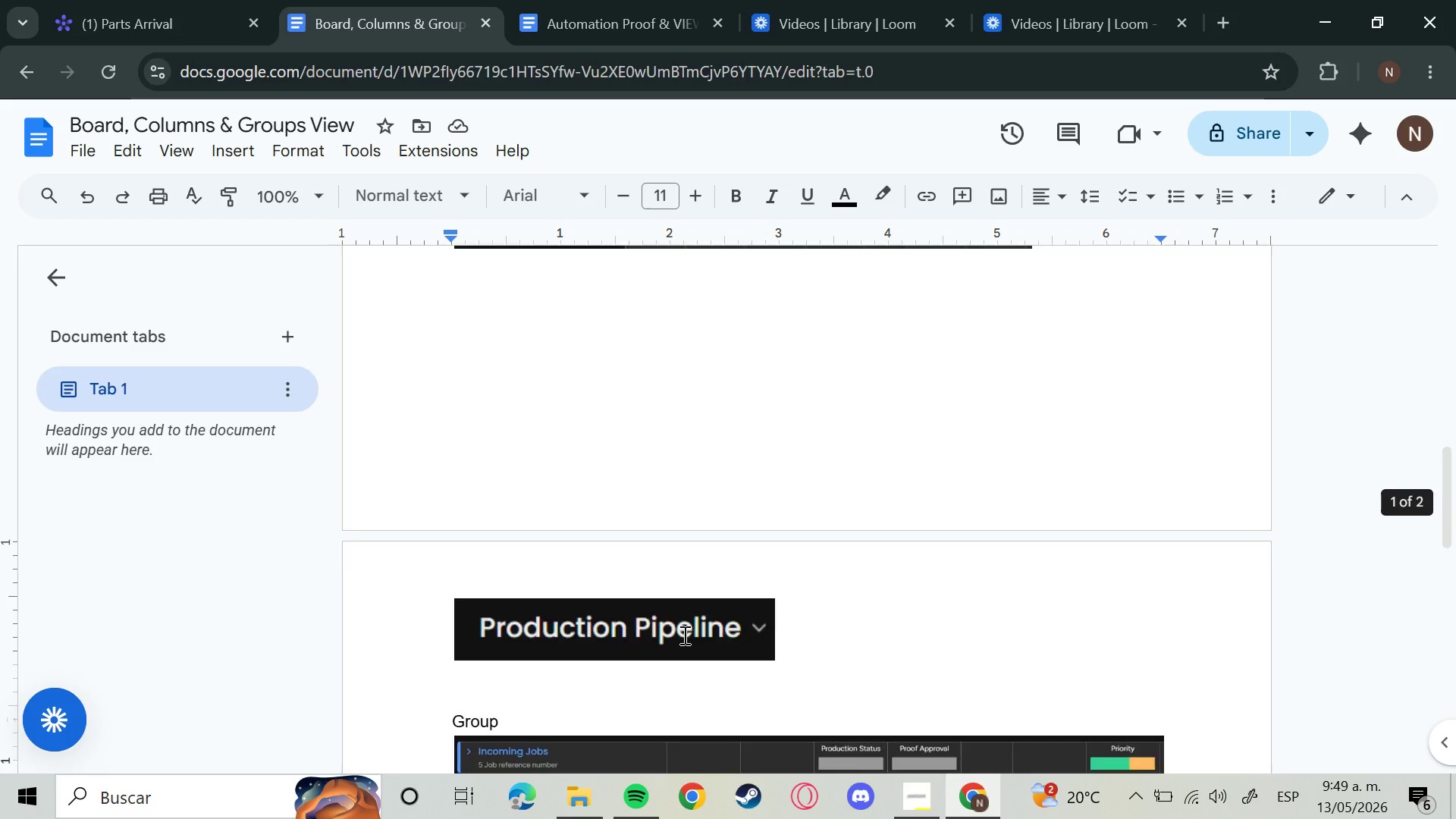 
left_click([732, 673])
 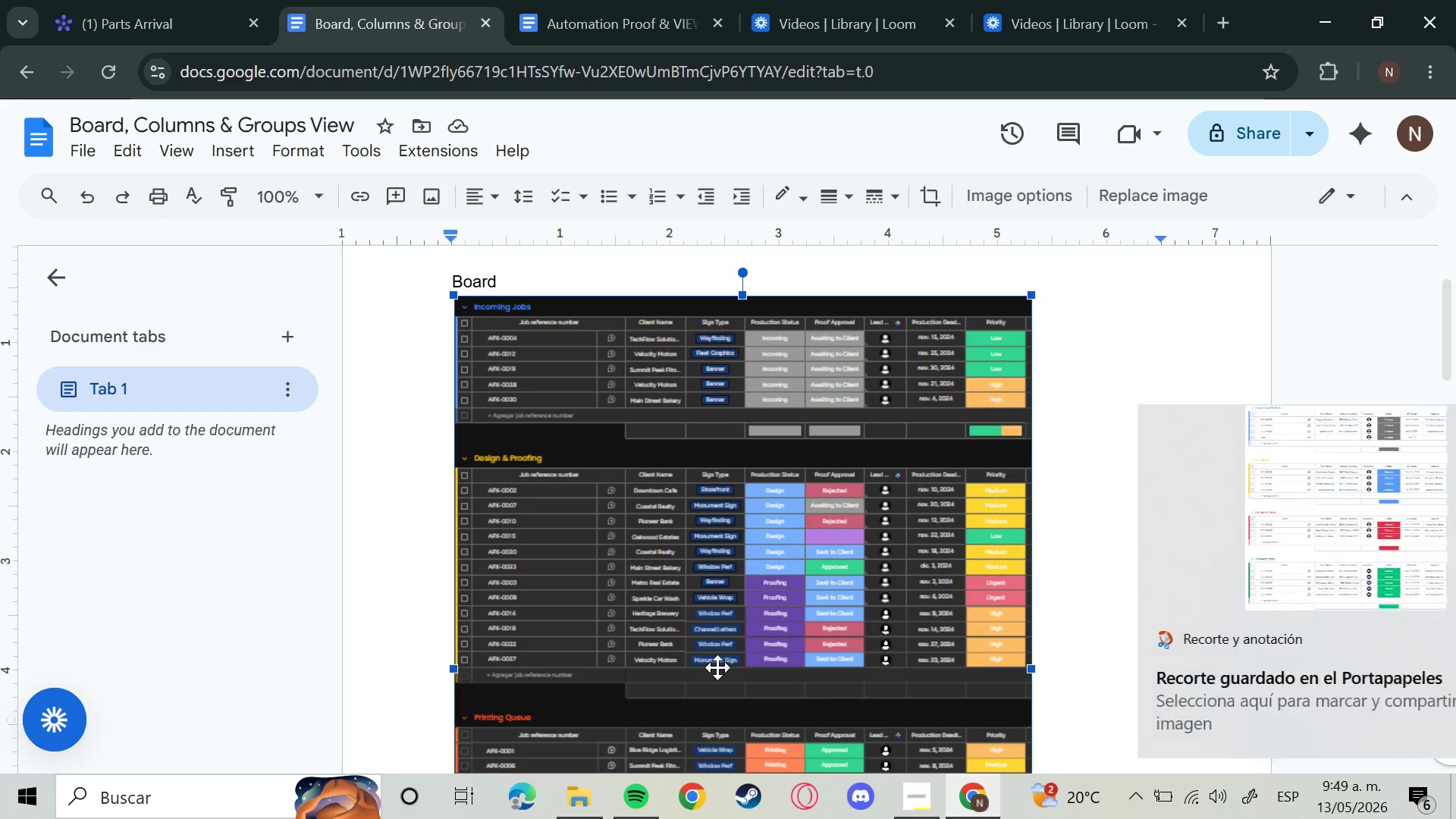 
scroll: coordinate [678, 635], scroll_direction: up, amount: 7.0
 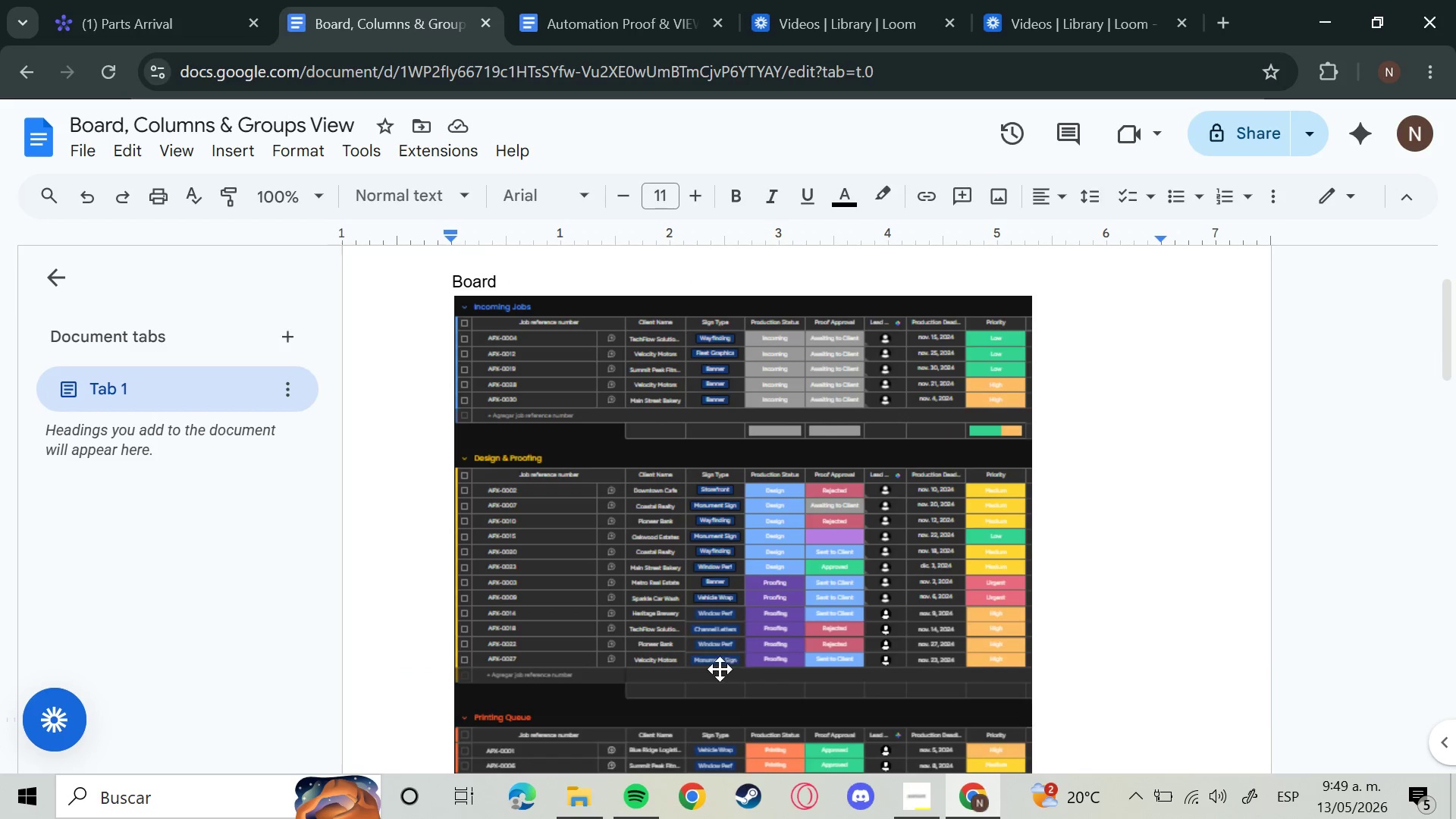 
key(Backspace)
 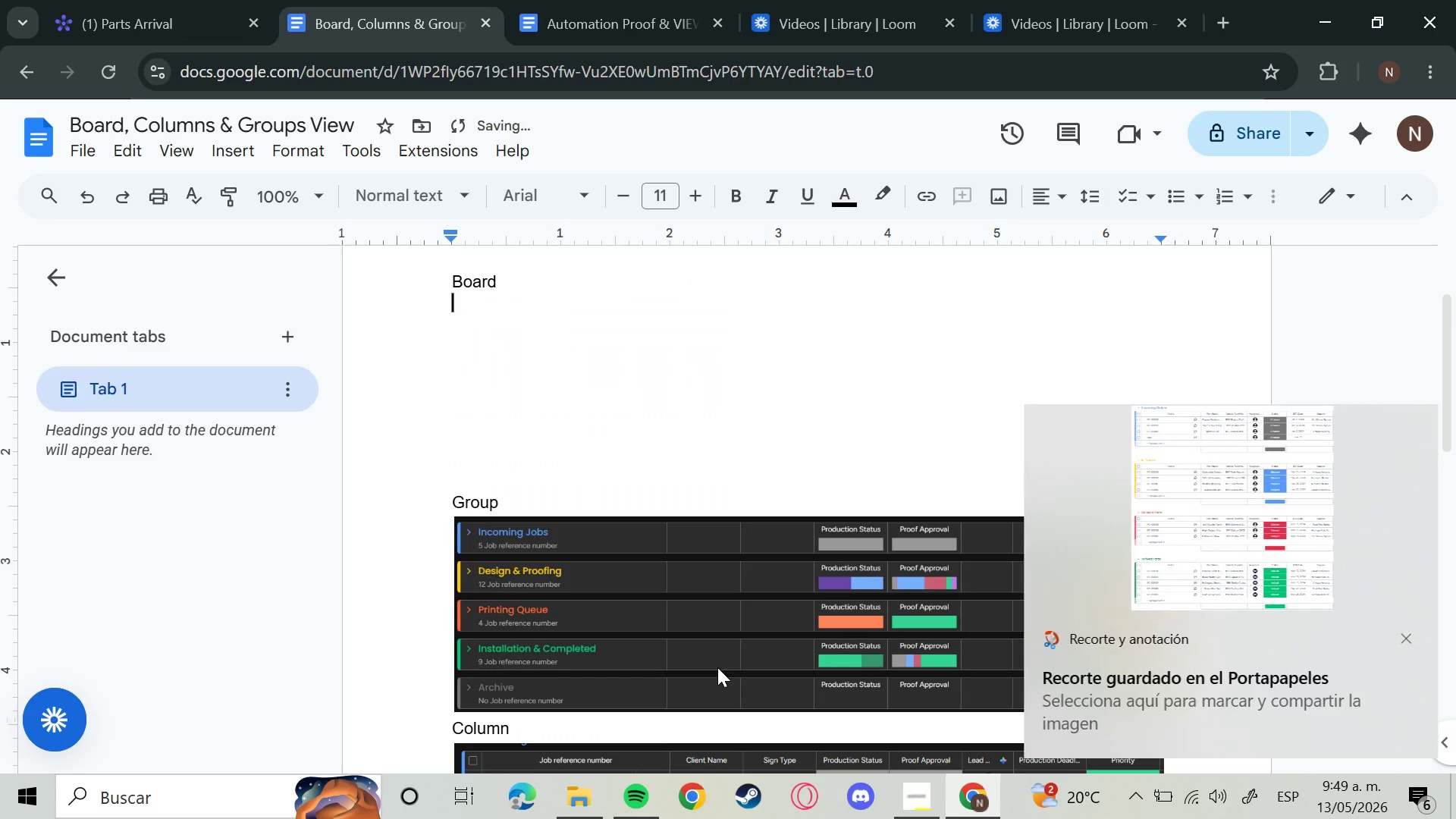 
key(Control+V)
 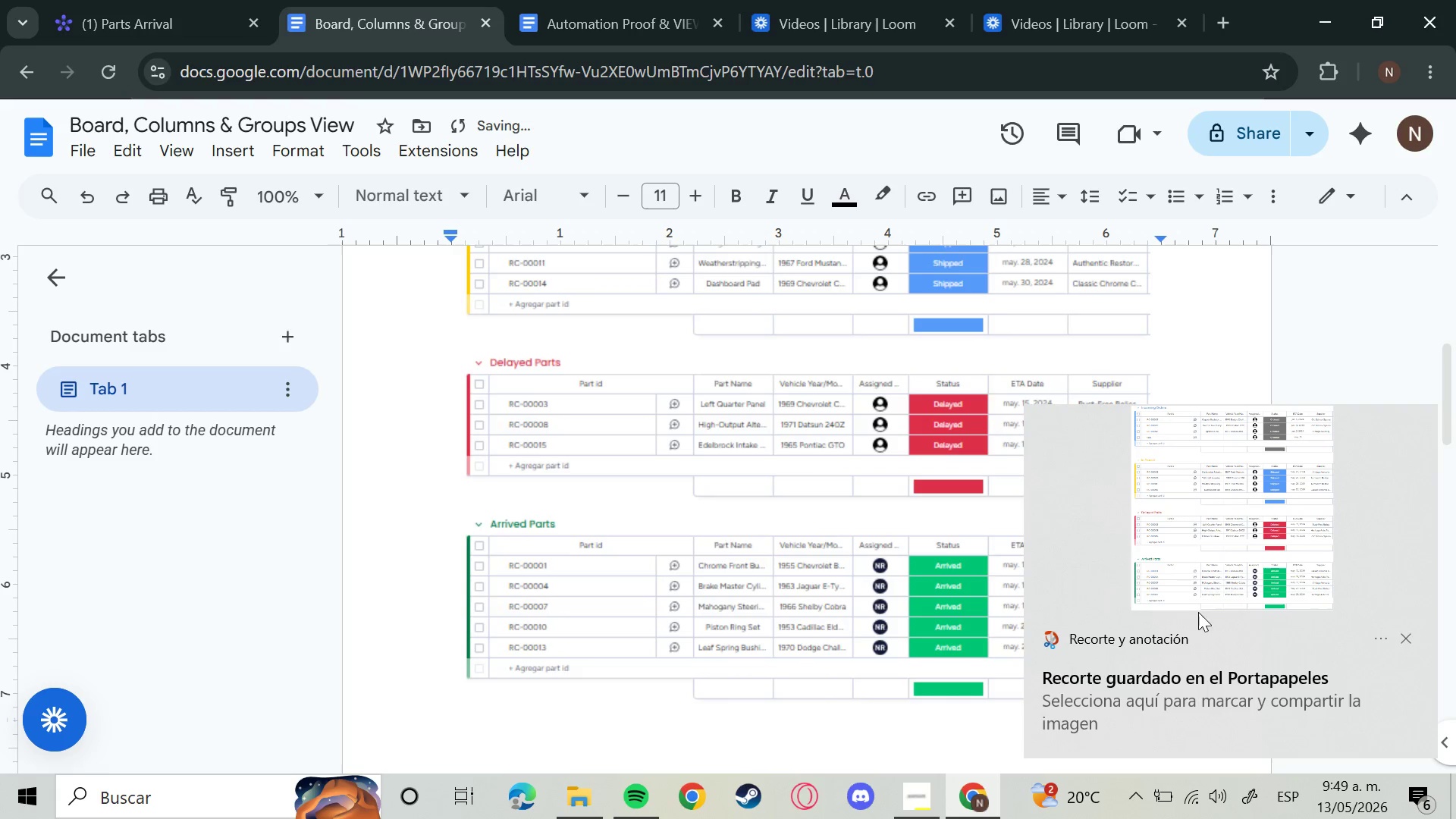 
scroll: coordinate [564, 378], scroll_direction: down, amount: 8.0
 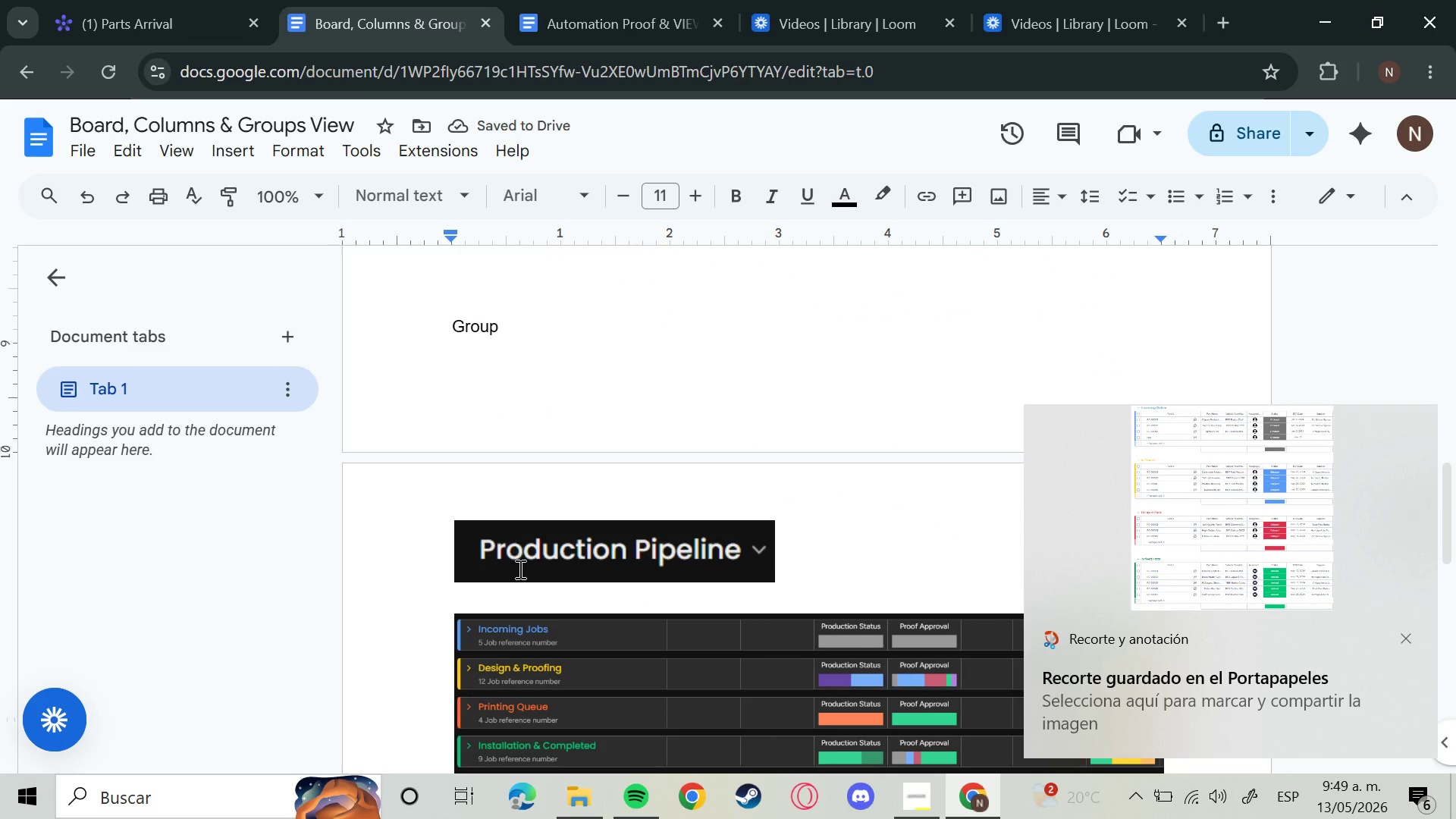 
scroll: coordinate [516, 564], scroll_direction: up, amount: 4.0
 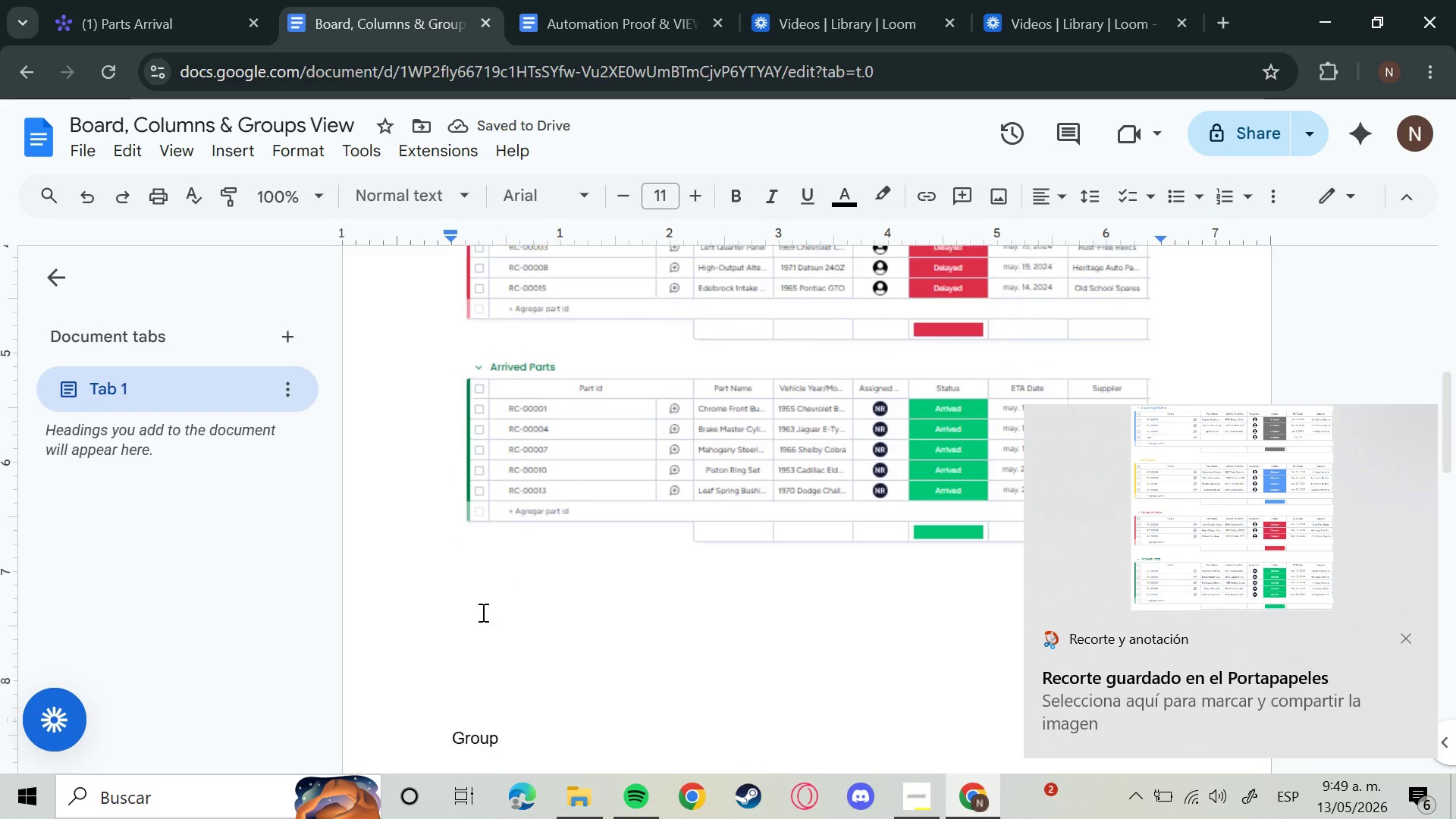 
scroll: coordinate [492, 599], scroll_direction: none, amount: 0.0
 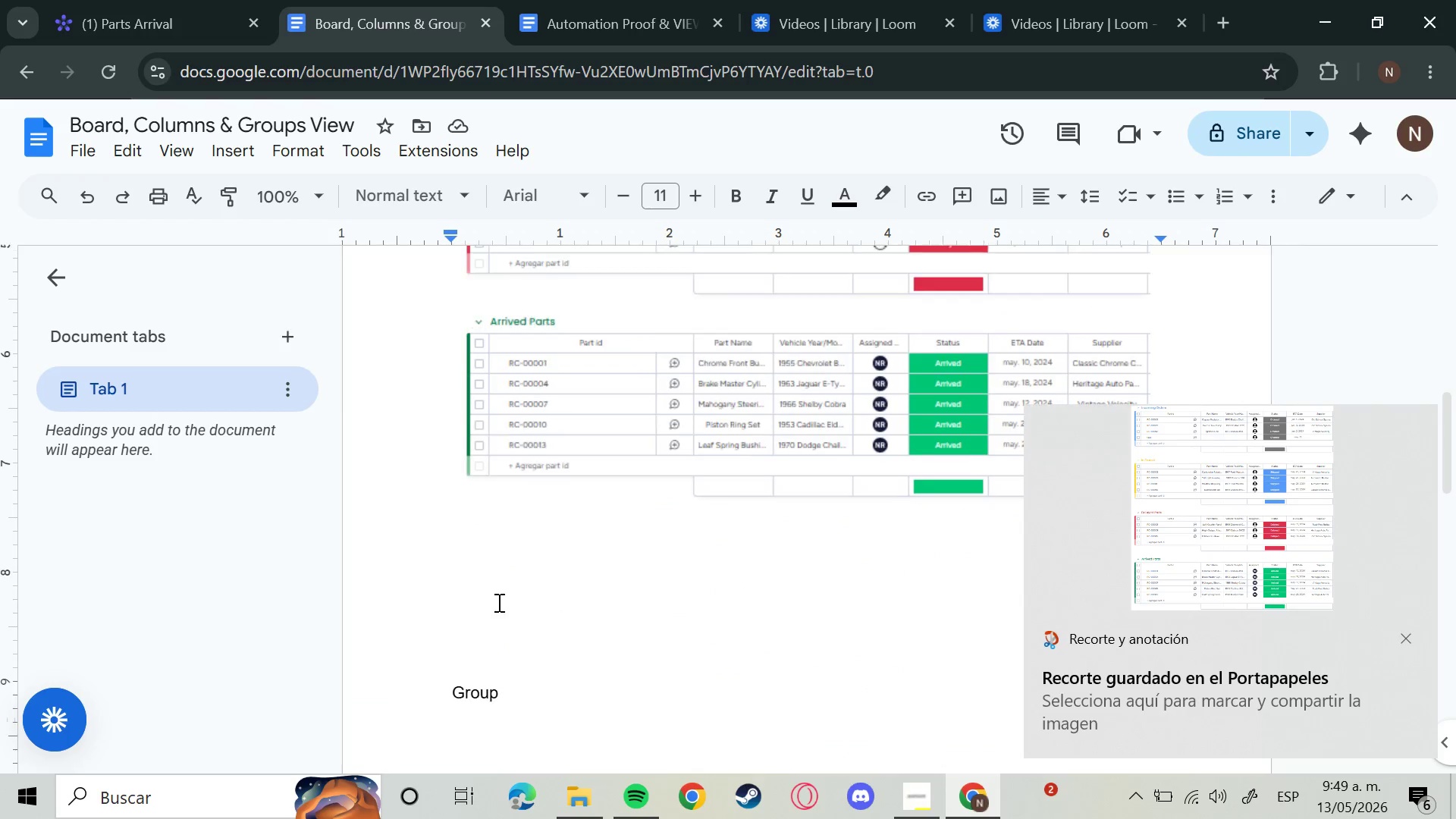 
scroll: coordinate [497, 602], scroll_direction: up, amount: 3.0
 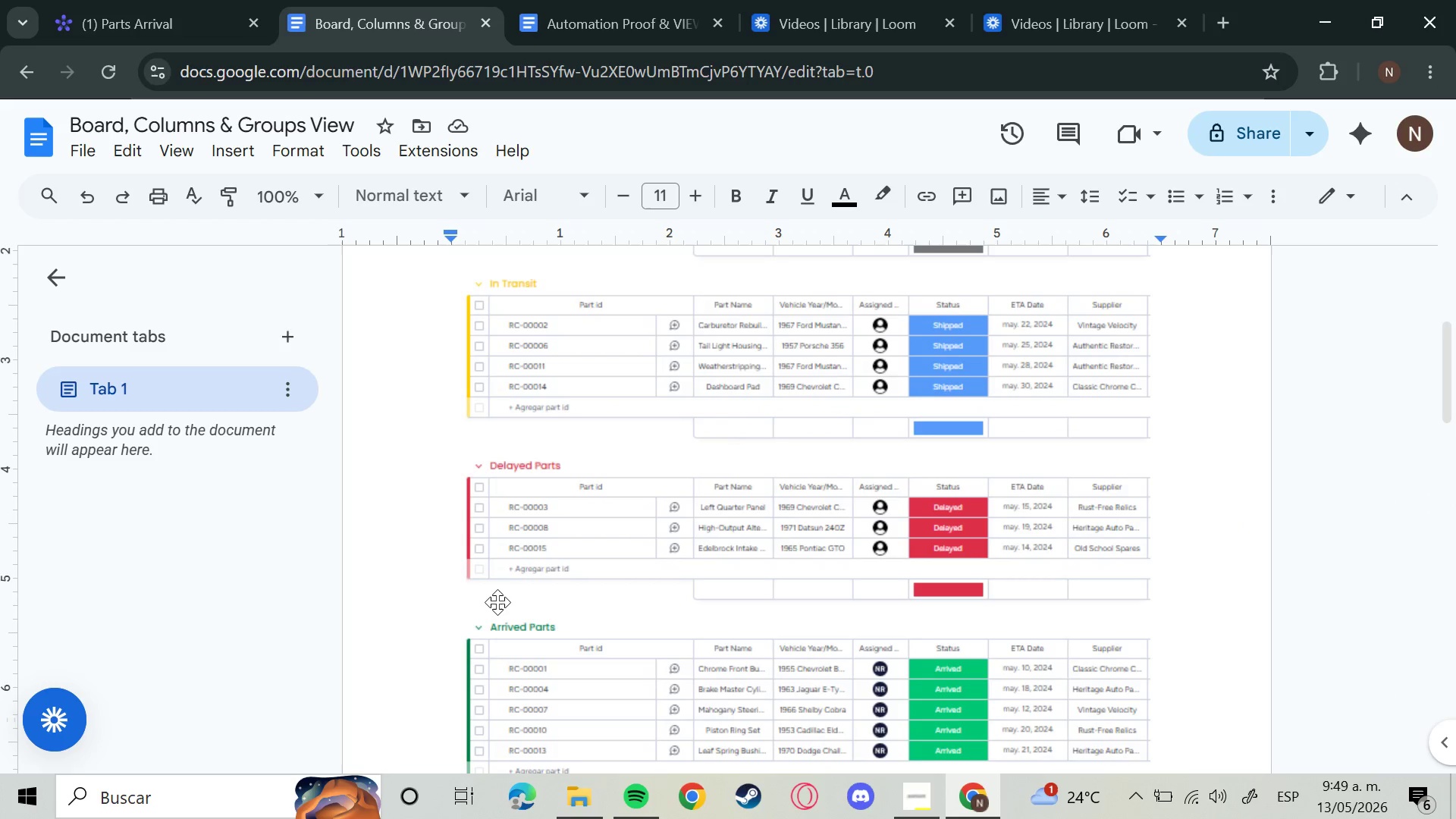 
scroll: coordinate [519, 585], scroll_direction: down, amount: 4.0
 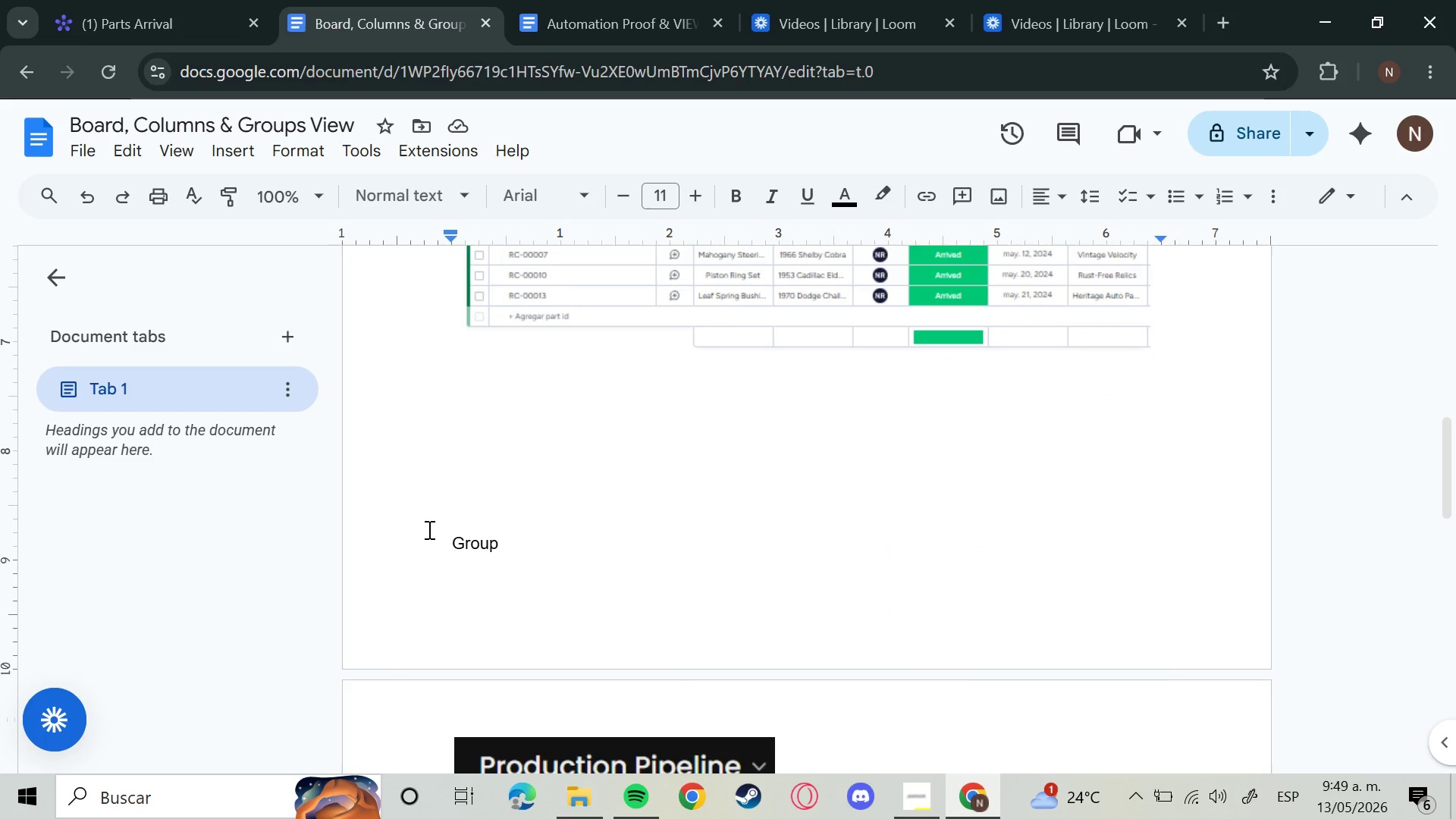 
left_click([428, 529])
 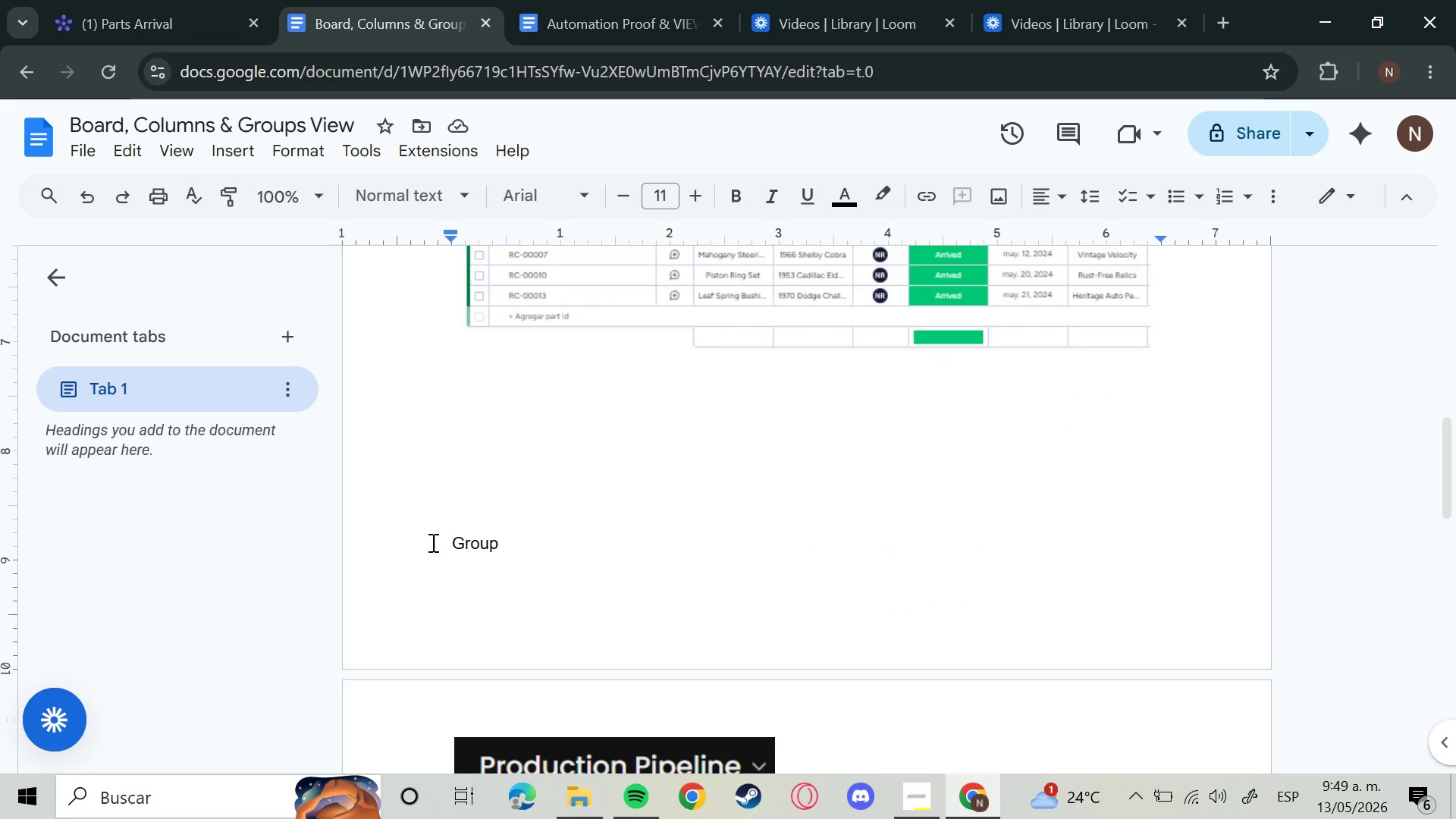 
left_click([433, 544])
 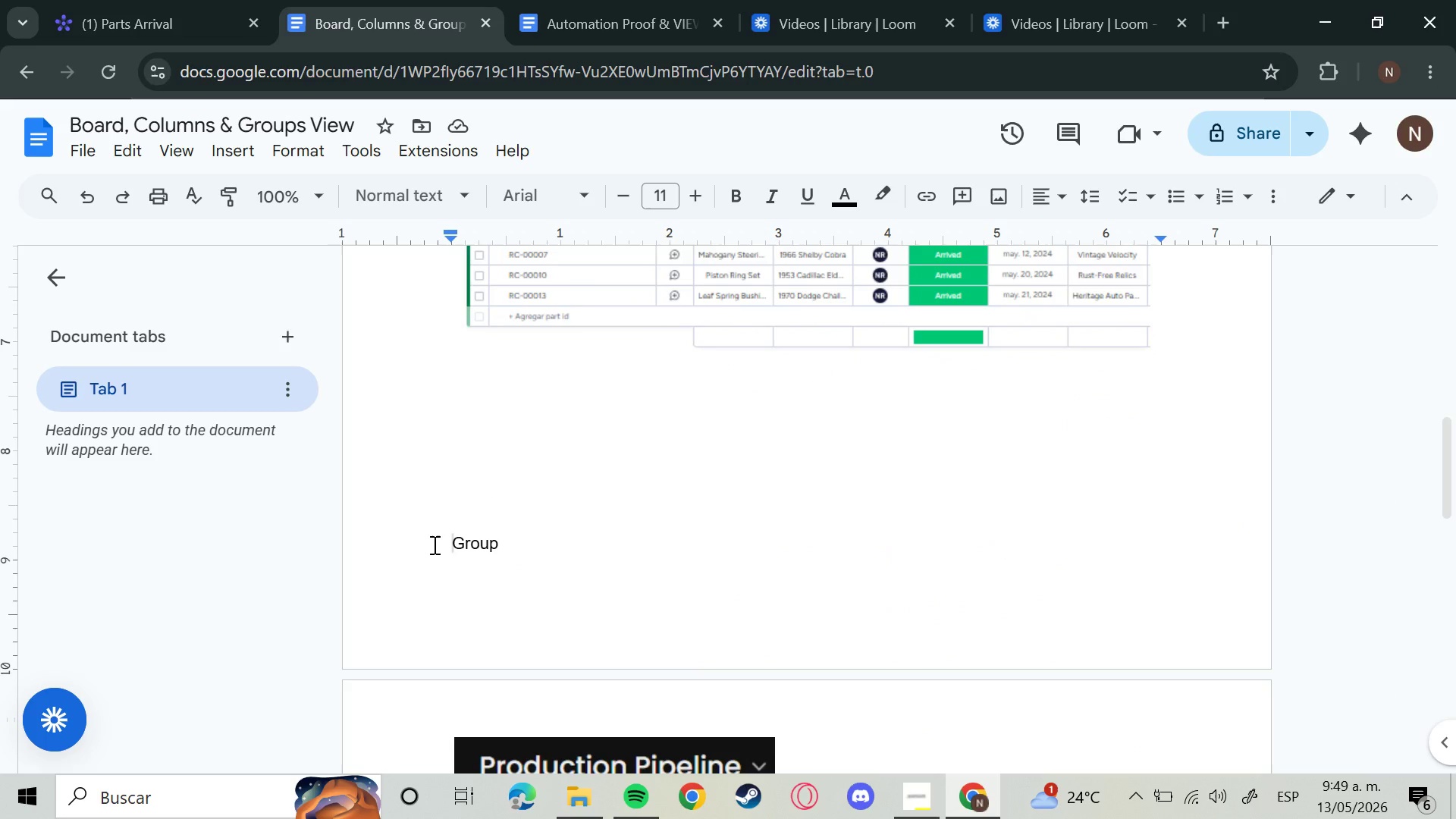 
key(Backspace)
 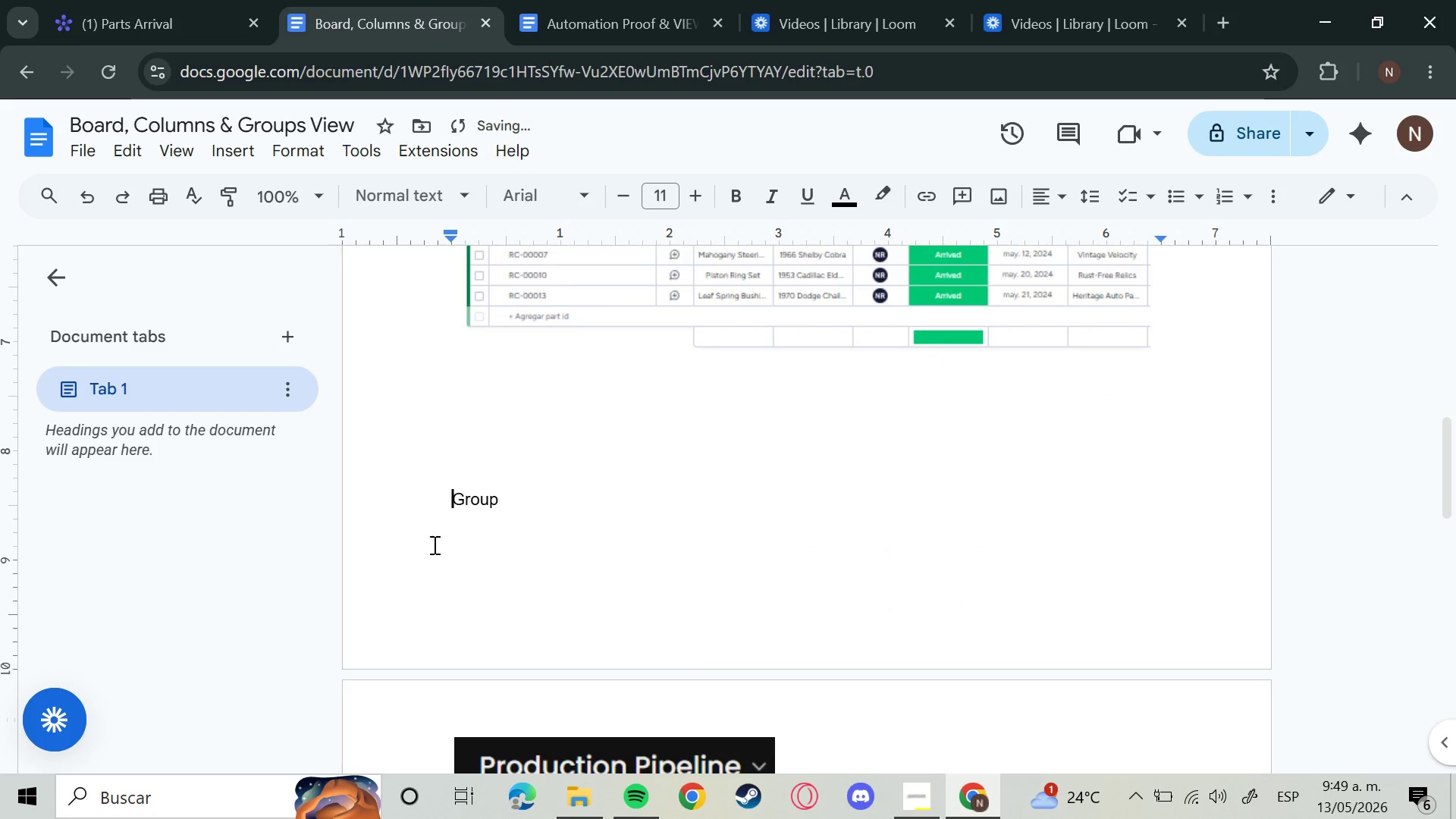 
key(Backspace)
 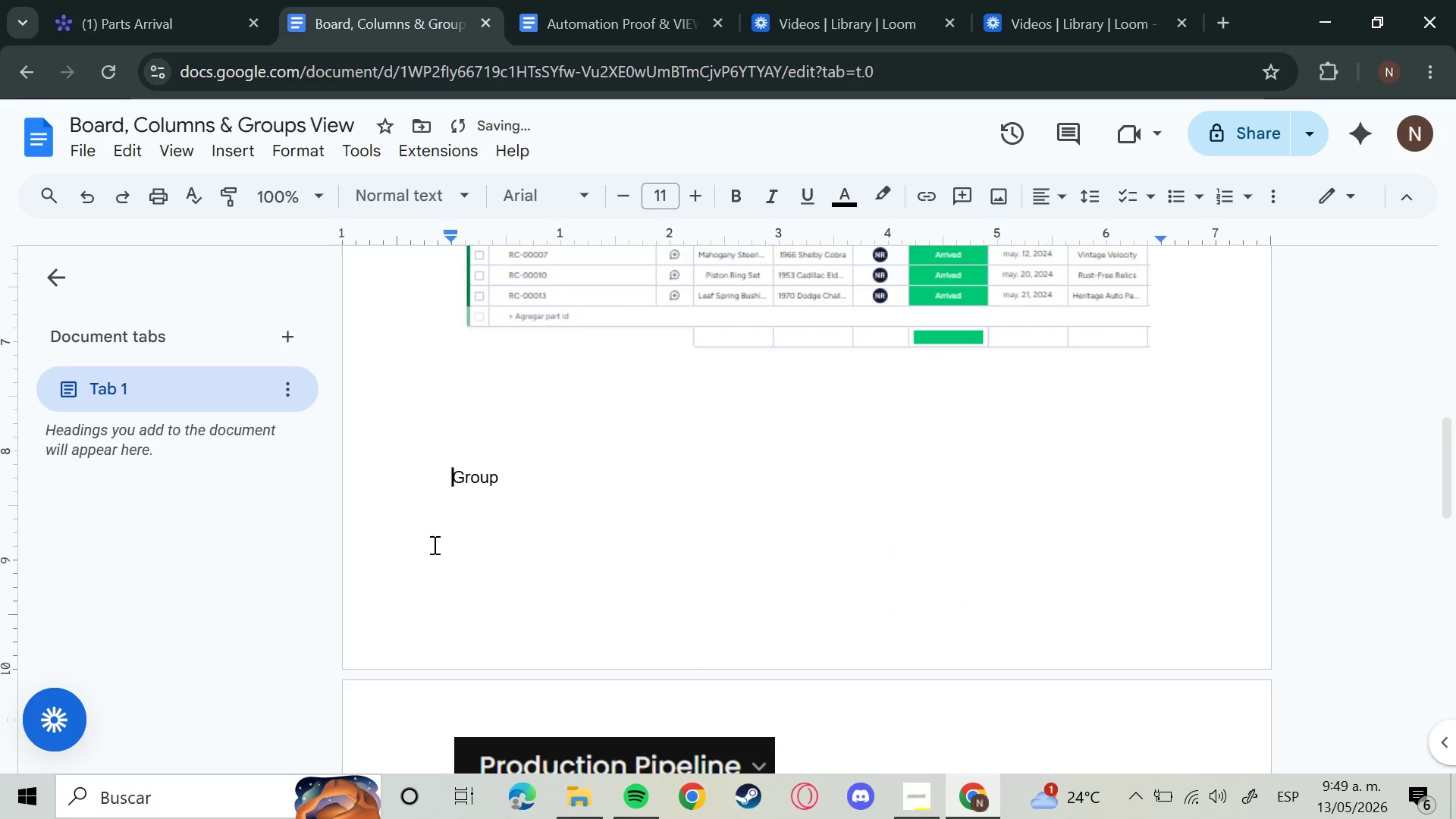 
key(Backspace)
 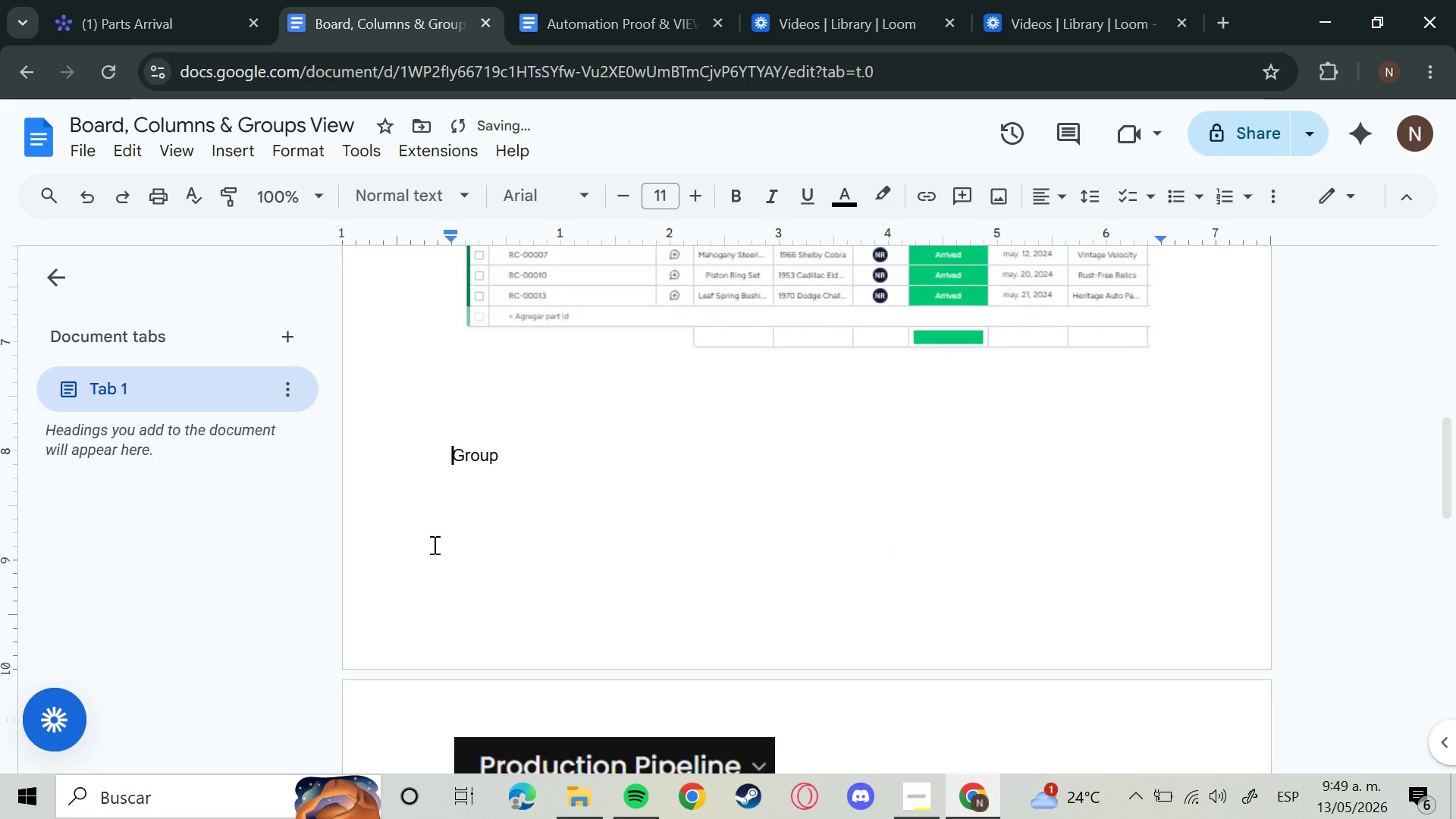 
key(Backspace)
 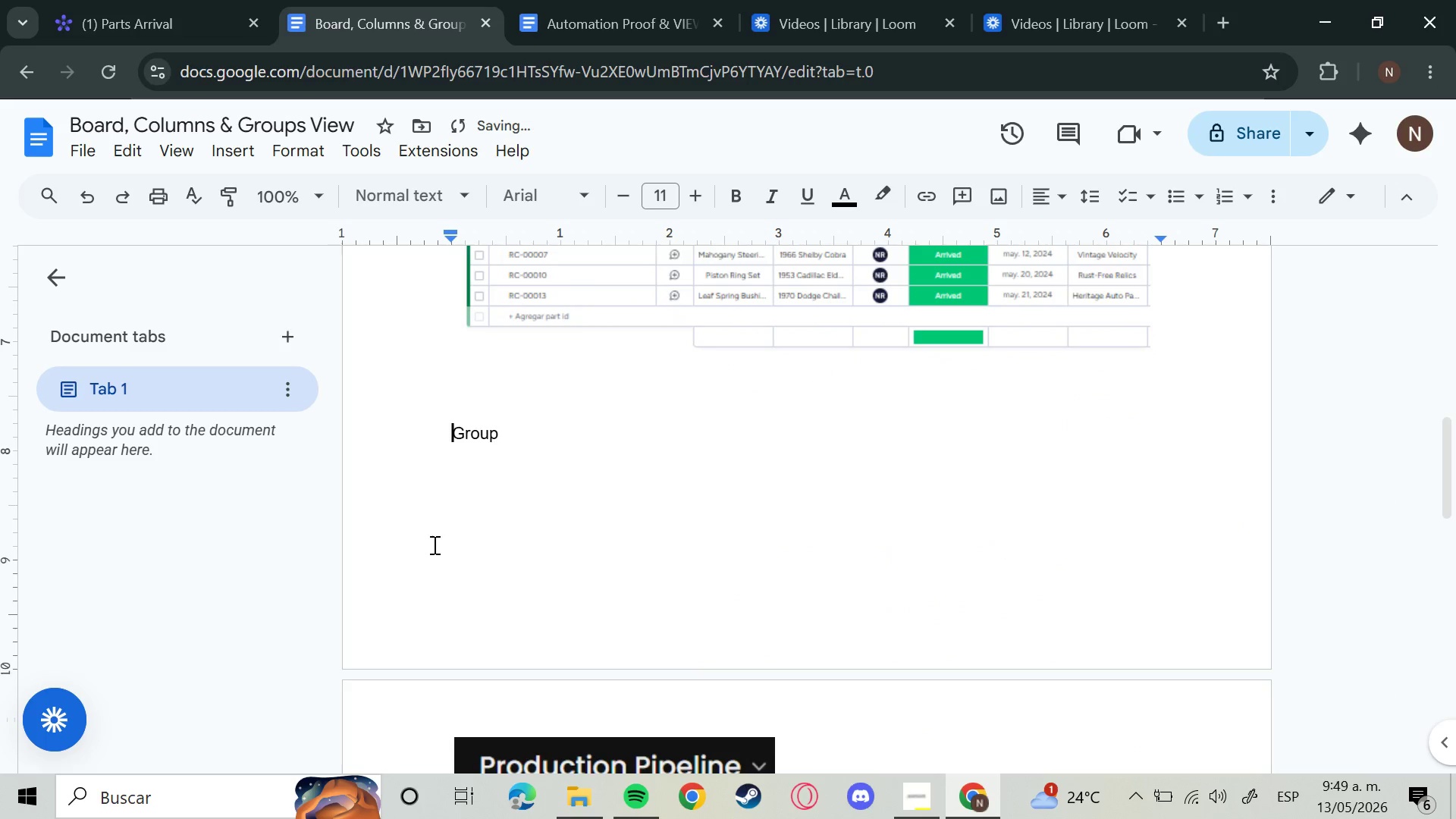 
key(Backspace)
 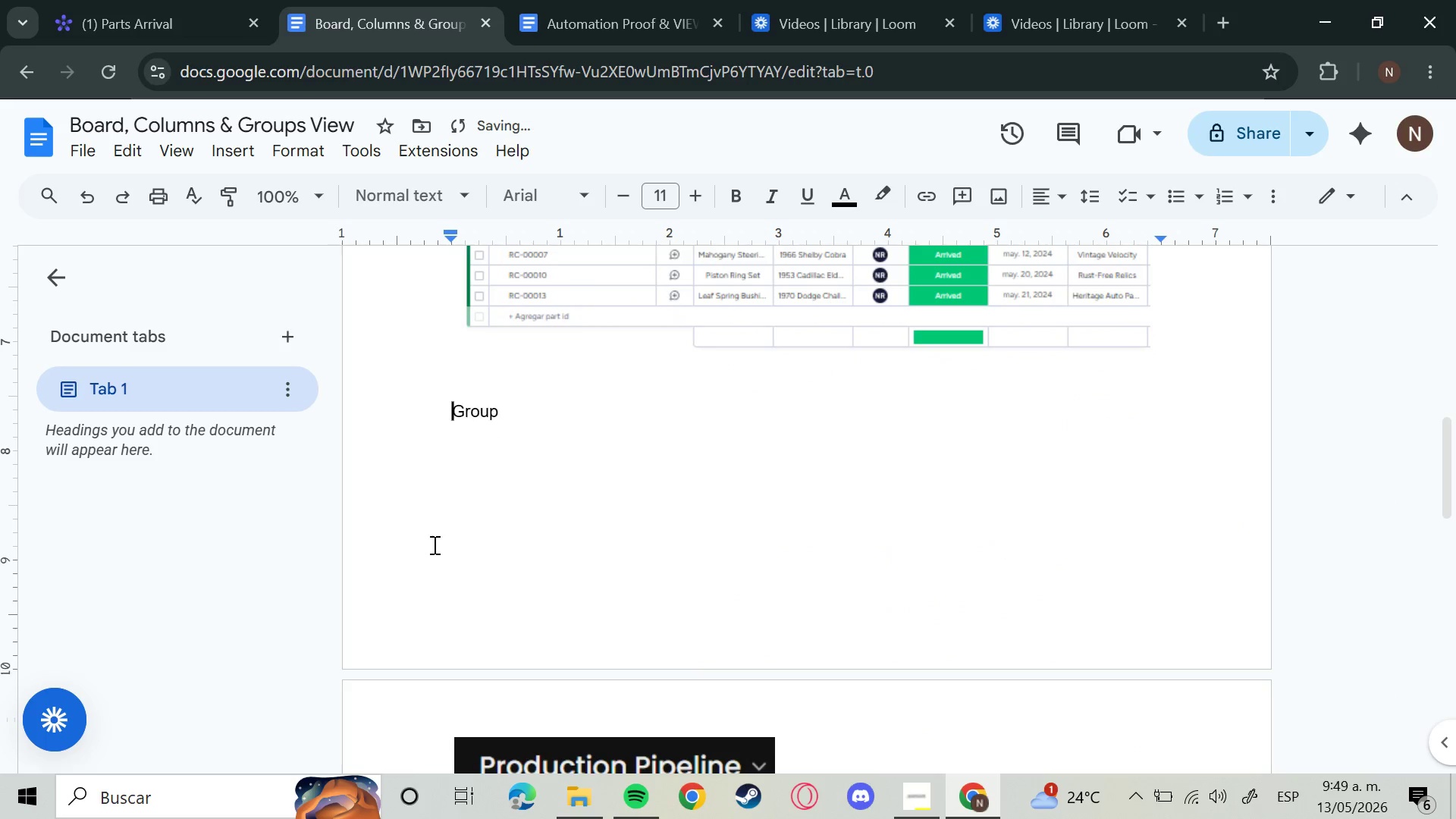 
key(Backspace)
 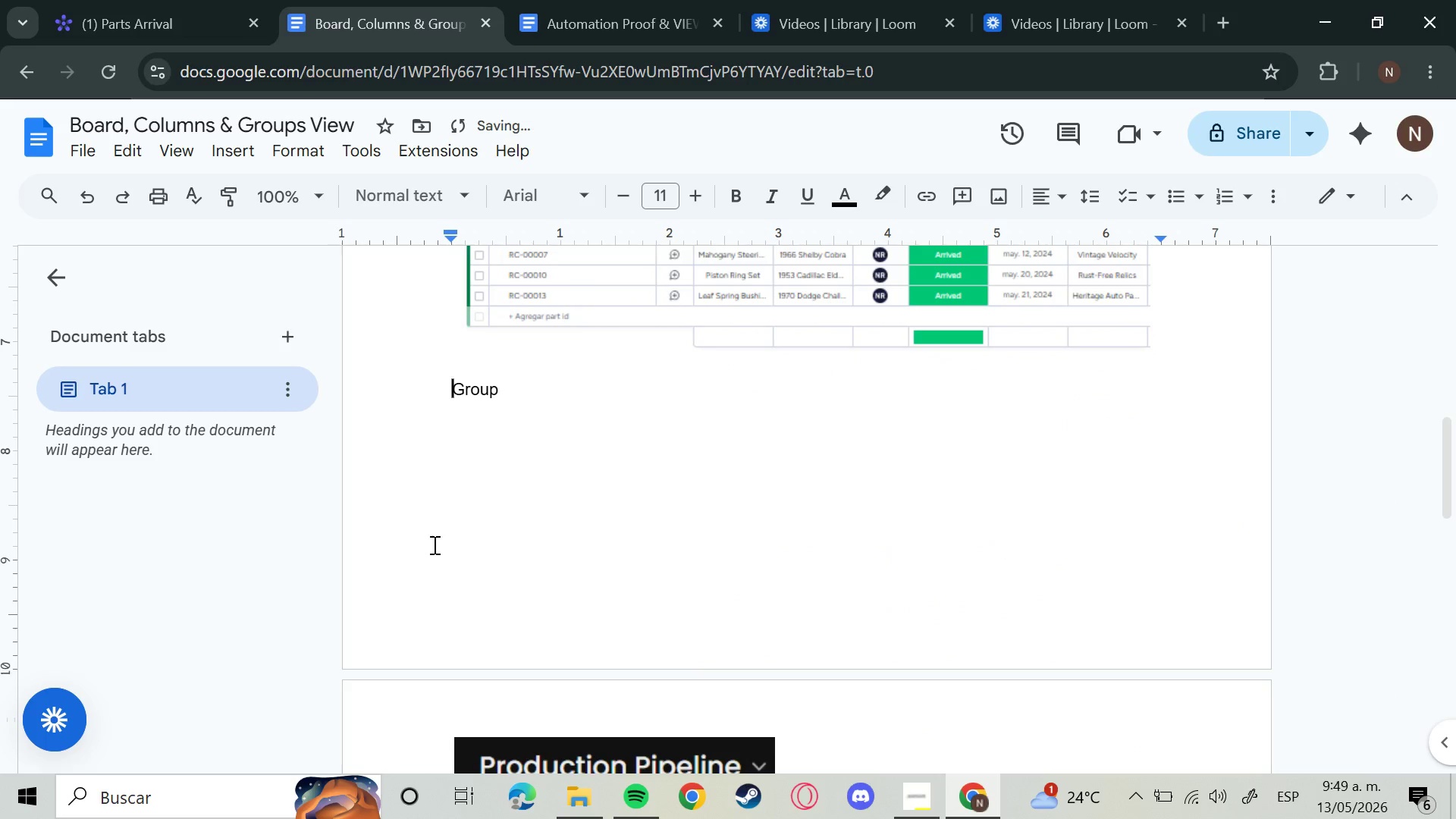 
key(Backspace)
 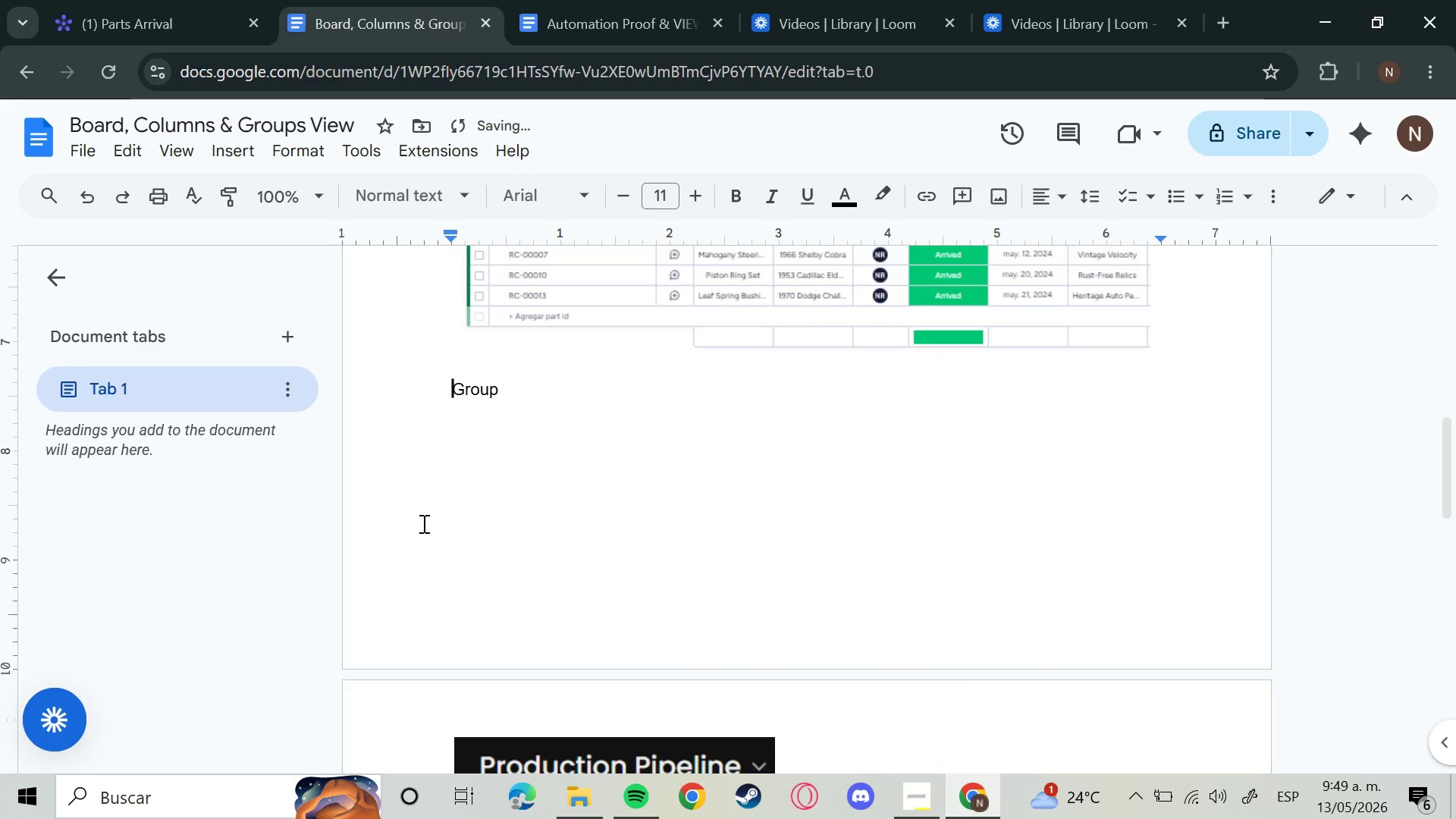 
scroll: coordinate [474, 544], scroll_direction: down, amount: 4.0
 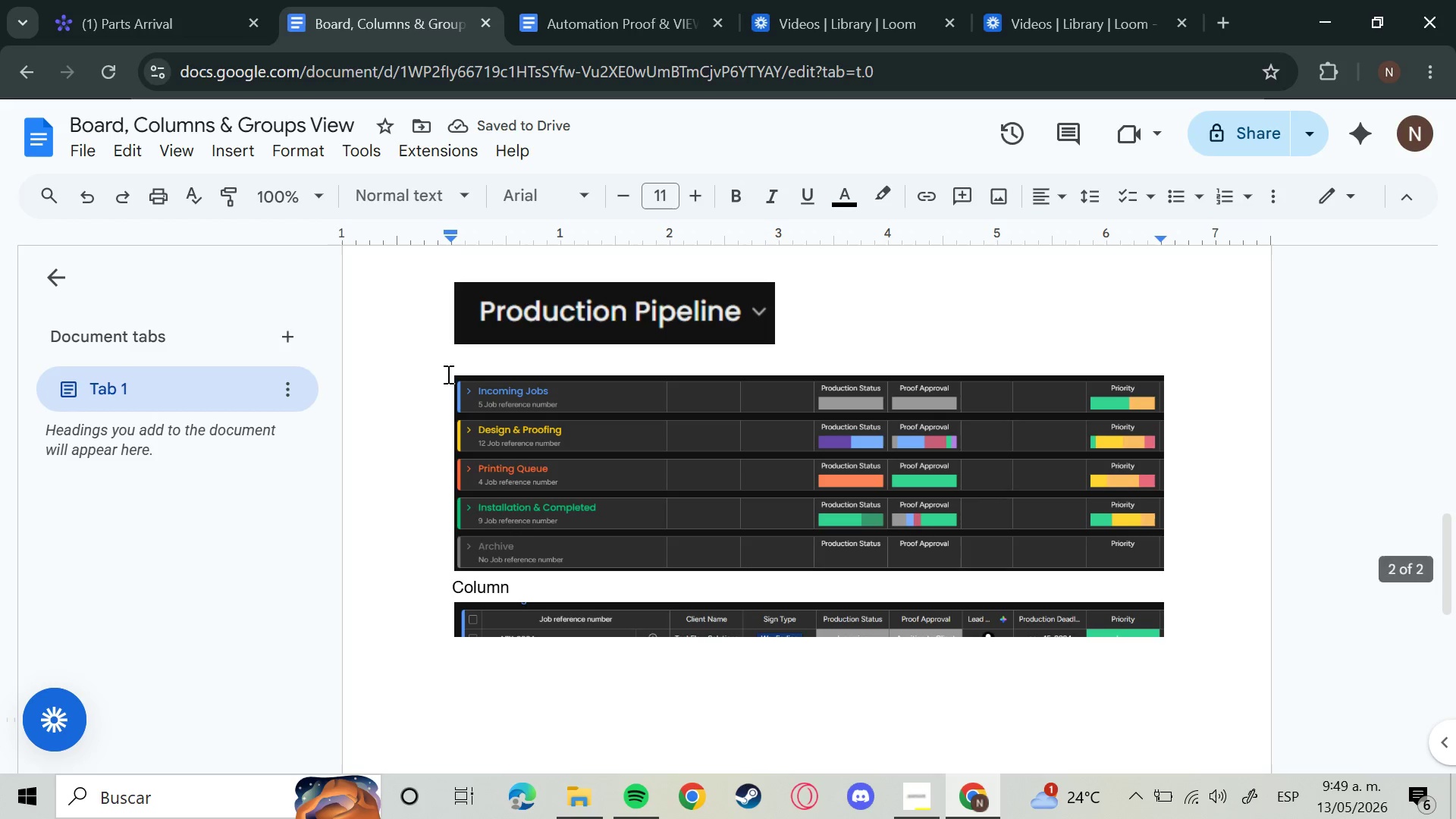 
left_click([447, 374])
 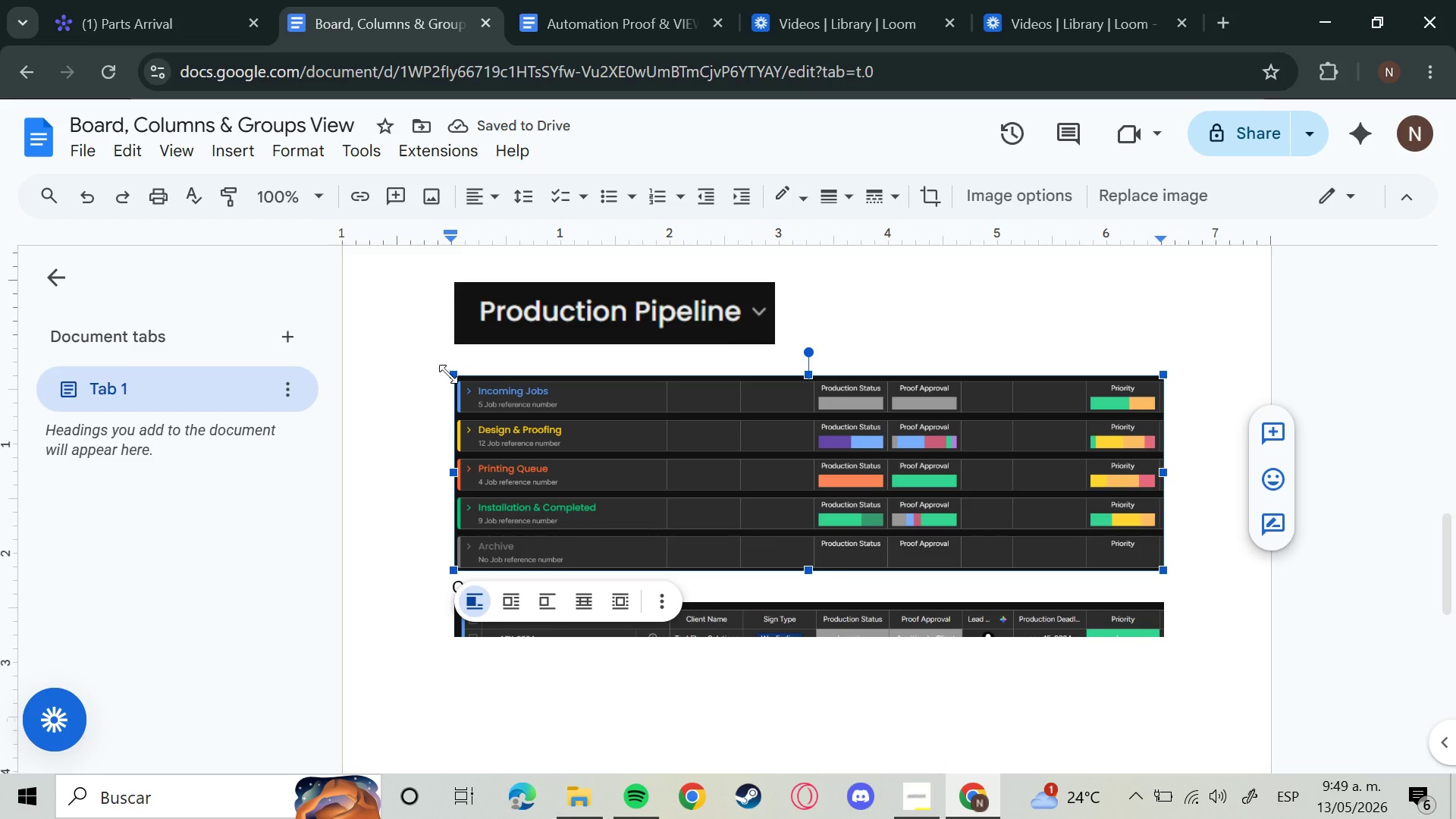 
left_click([430, 389])
 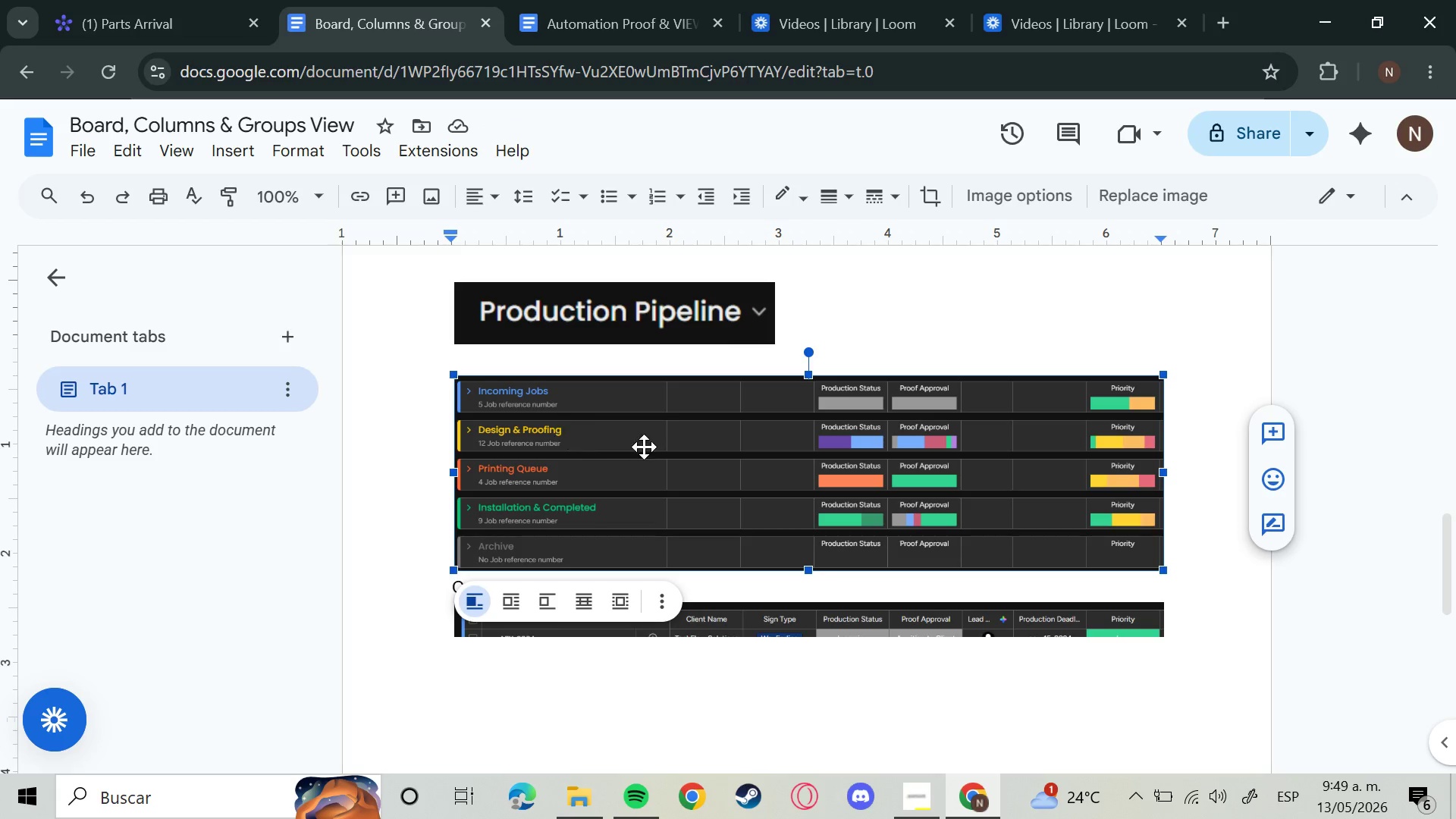 
left_click_drag(start_coordinate=[684, 450], to_coordinate=[671, 603])
 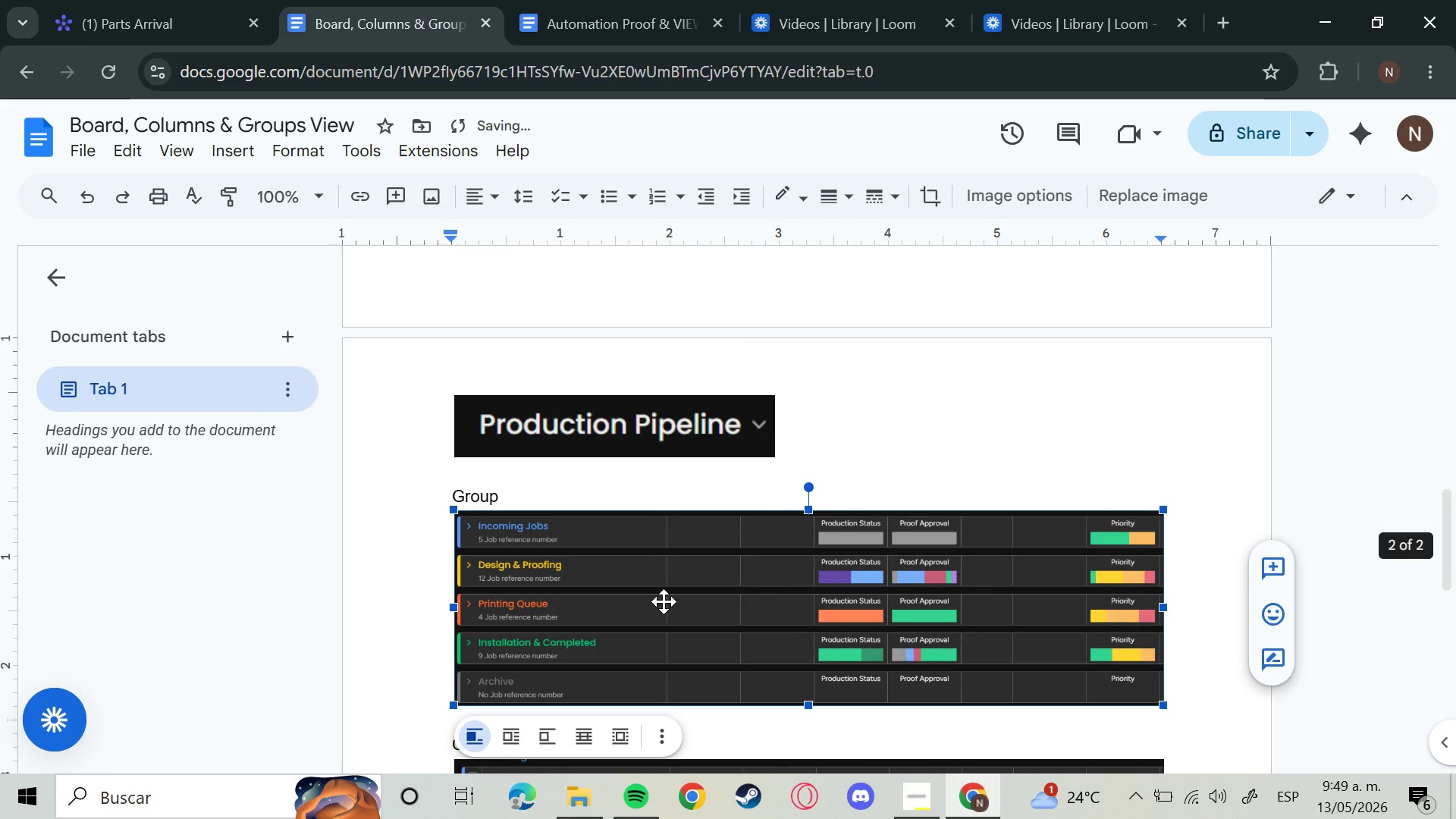 
scroll: coordinate [663, 604], scroll_direction: up, amount: 8.0
 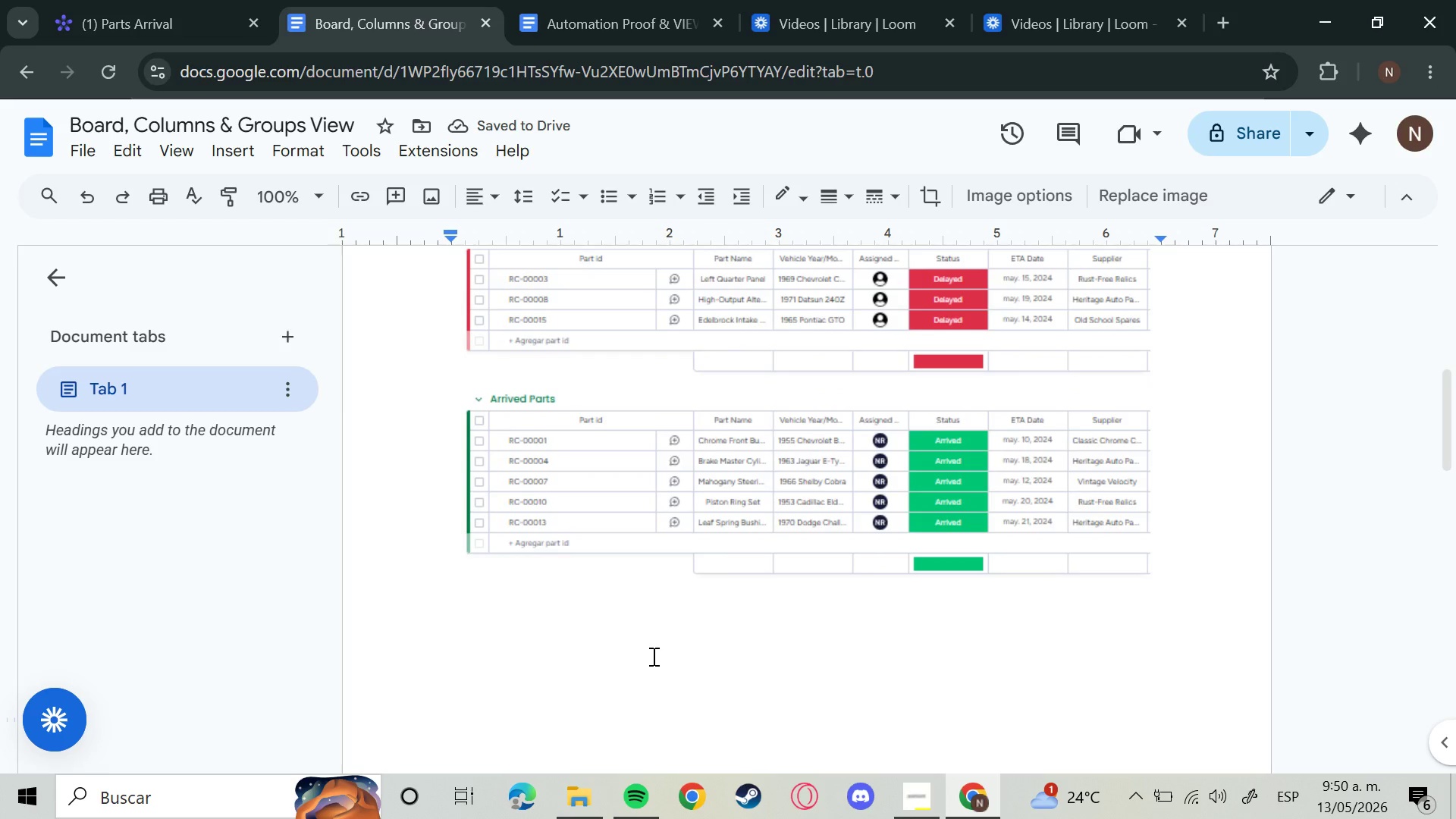 
scroll: coordinate [603, 628], scroll_direction: down, amount: 5.0
 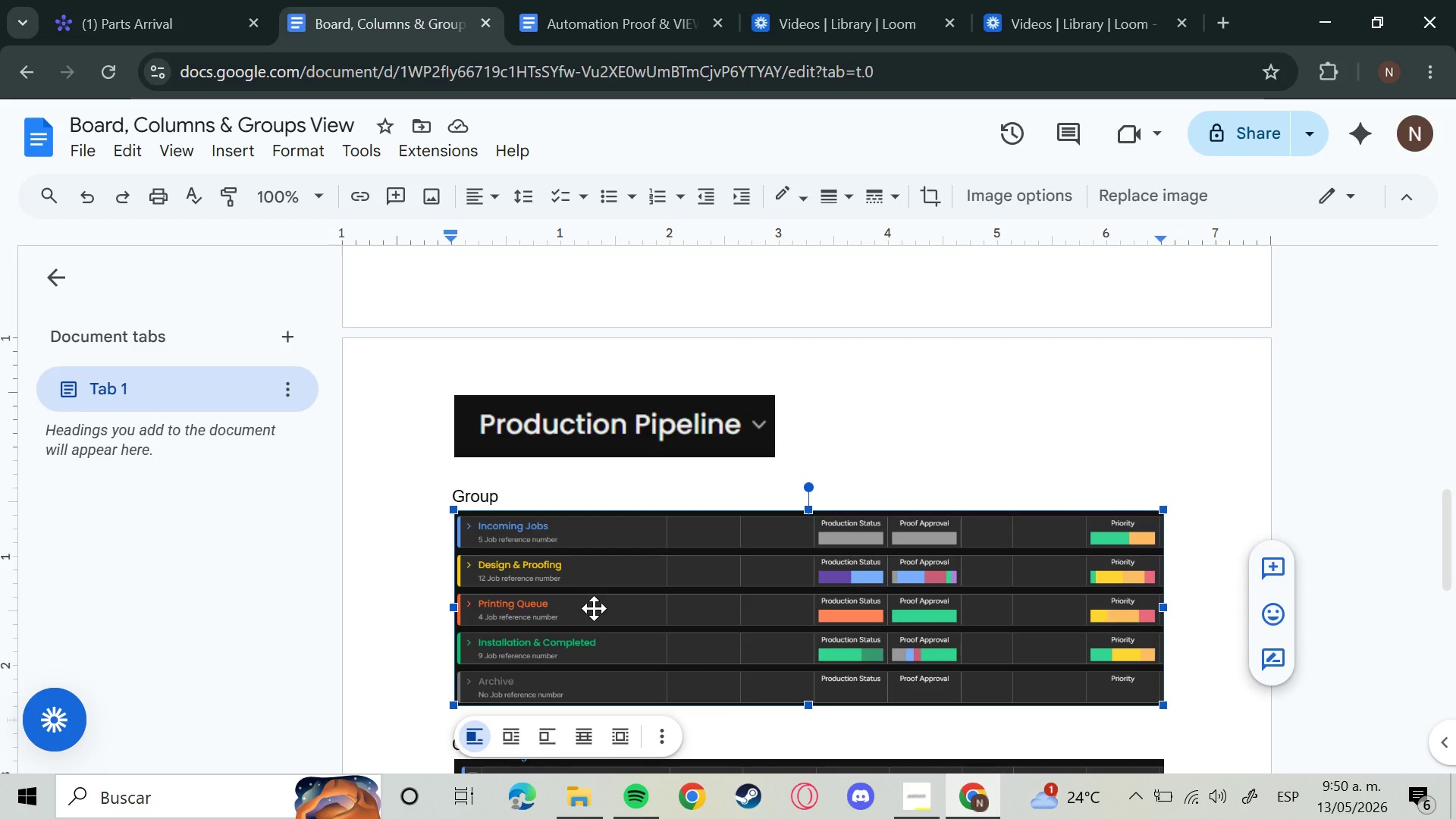 
wait(28.29)
 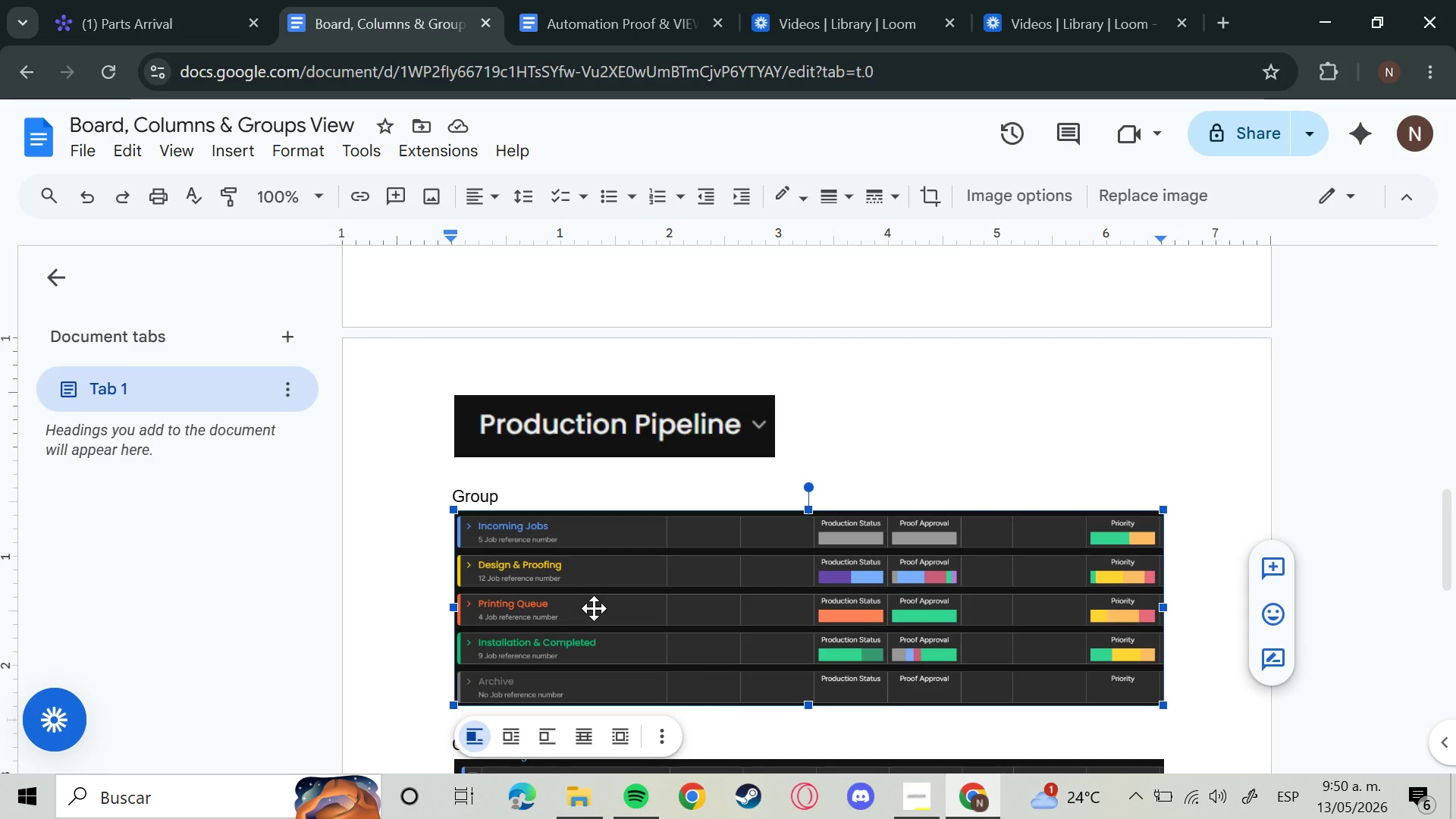 
left_click([425, 488])
 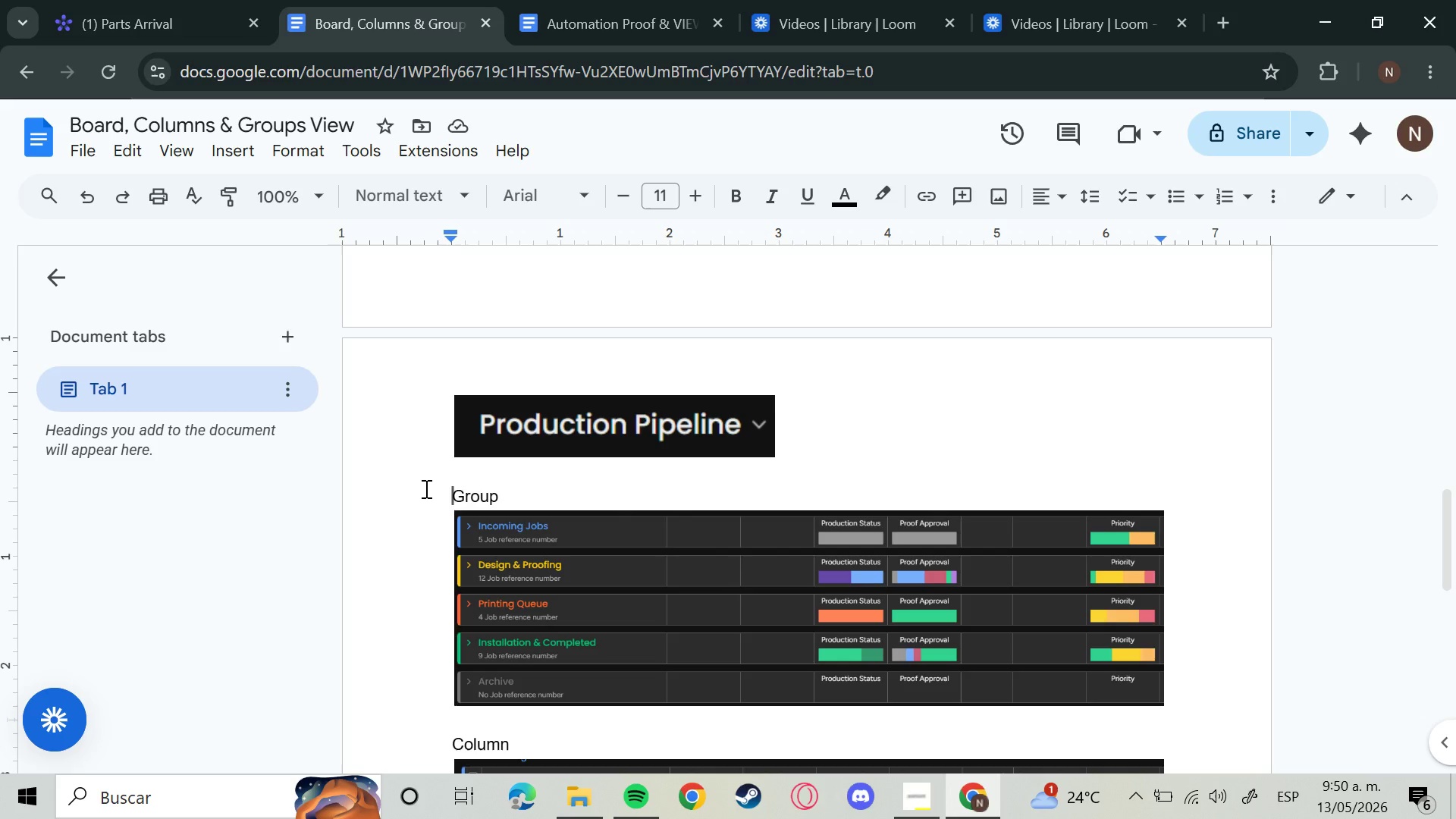 
key(Backspace)
 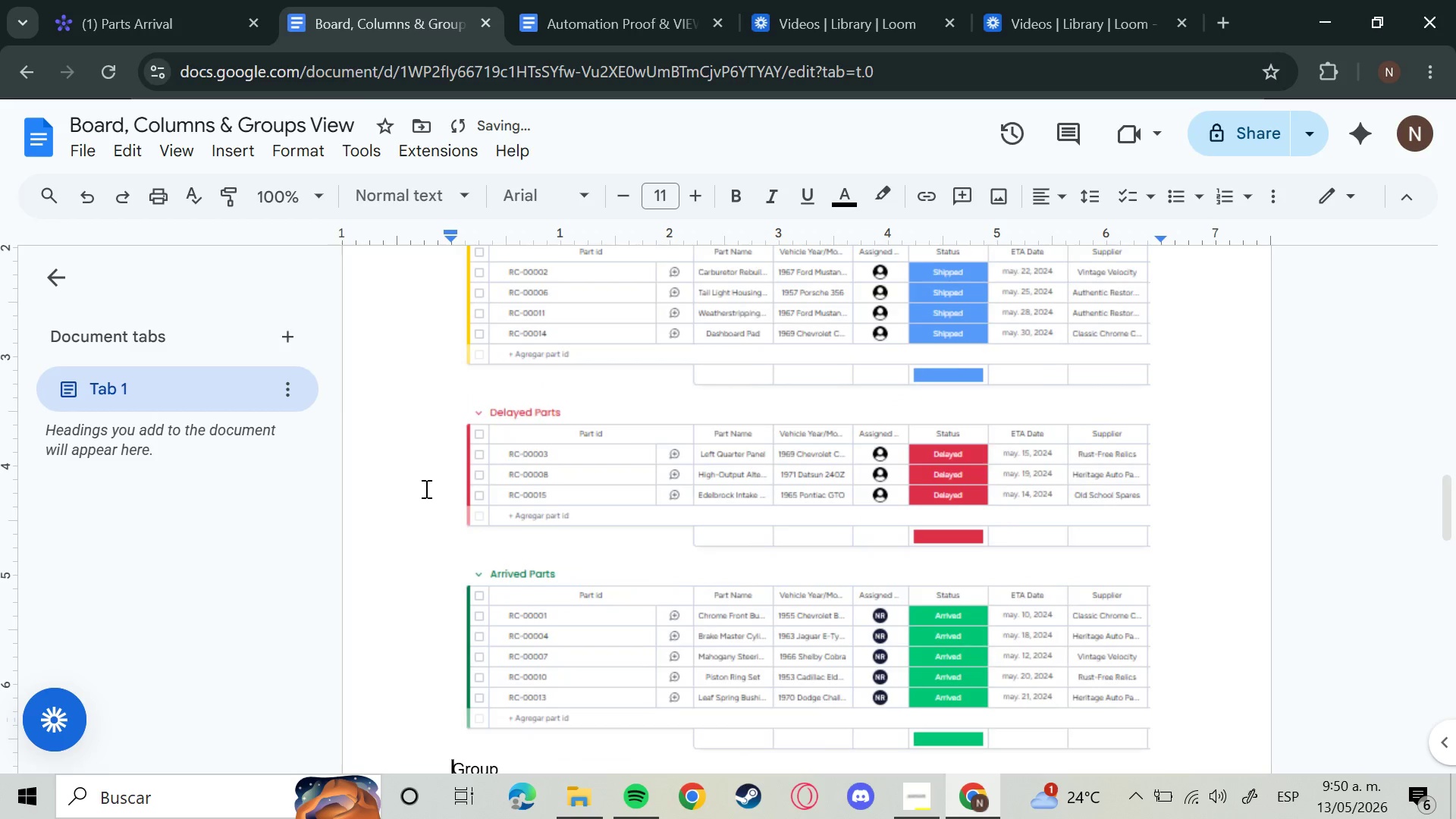 
key(Backspace)
 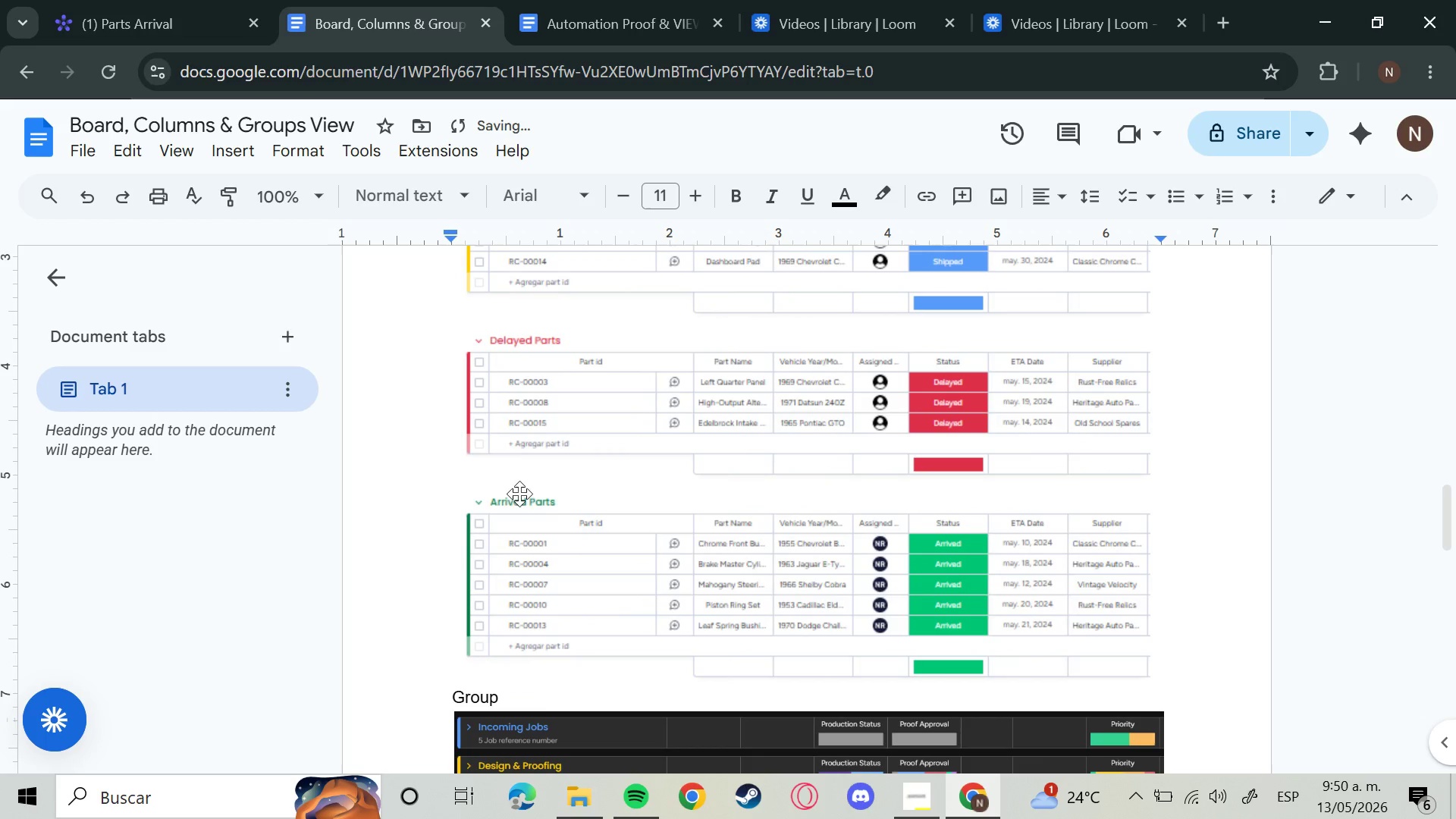 
scroll: coordinate [543, 400], scroll_direction: down, amount: 4.0
 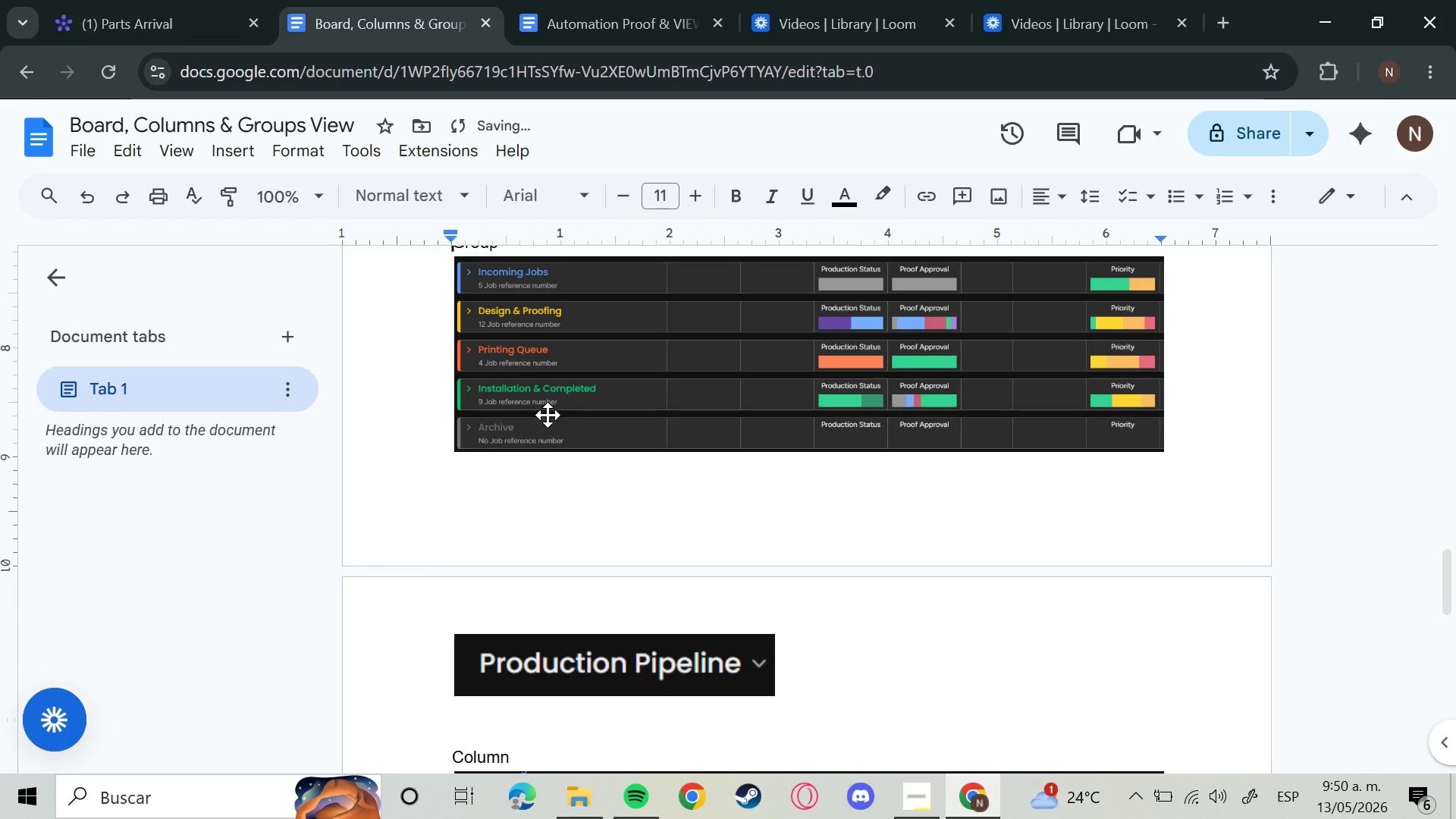 
scroll: coordinate [534, 442], scroll_direction: up, amount: 22.0
 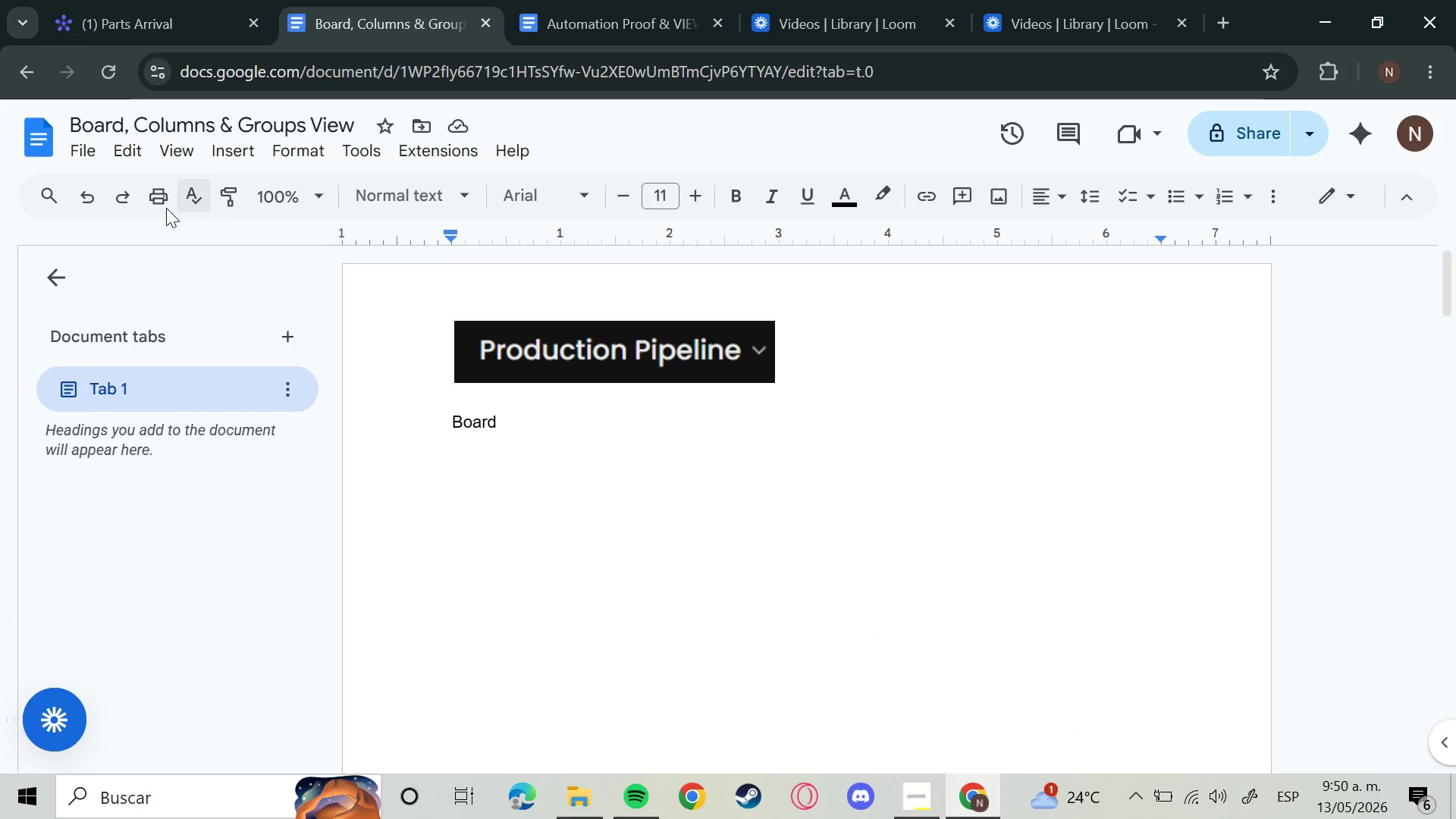 
left_click([89, 196])
 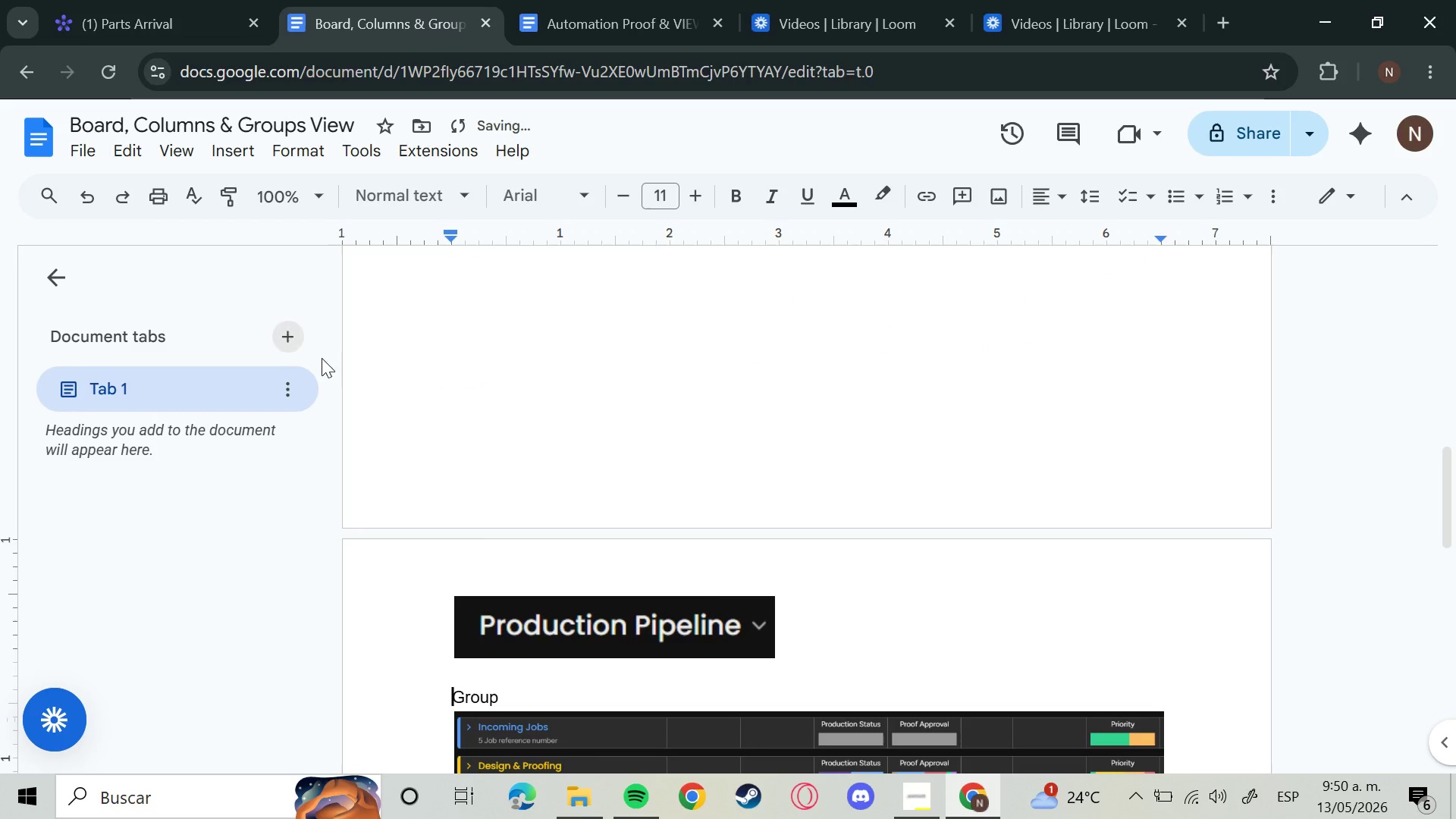 
scroll: coordinate [482, 535], scroll_direction: down, amount: 5.0
 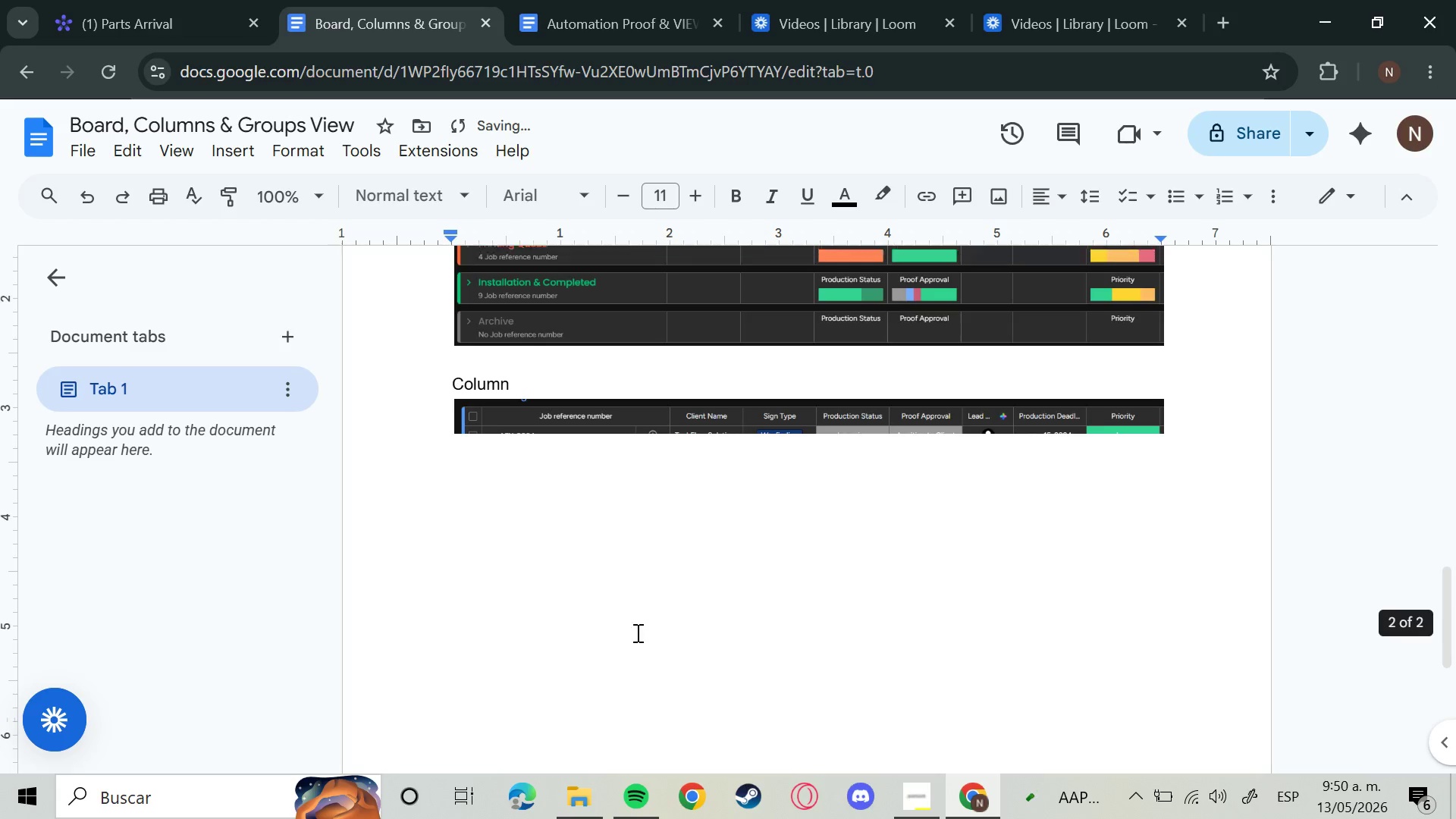 
scroll: coordinate [620, 634], scroll_direction: up, amount: 17.0
 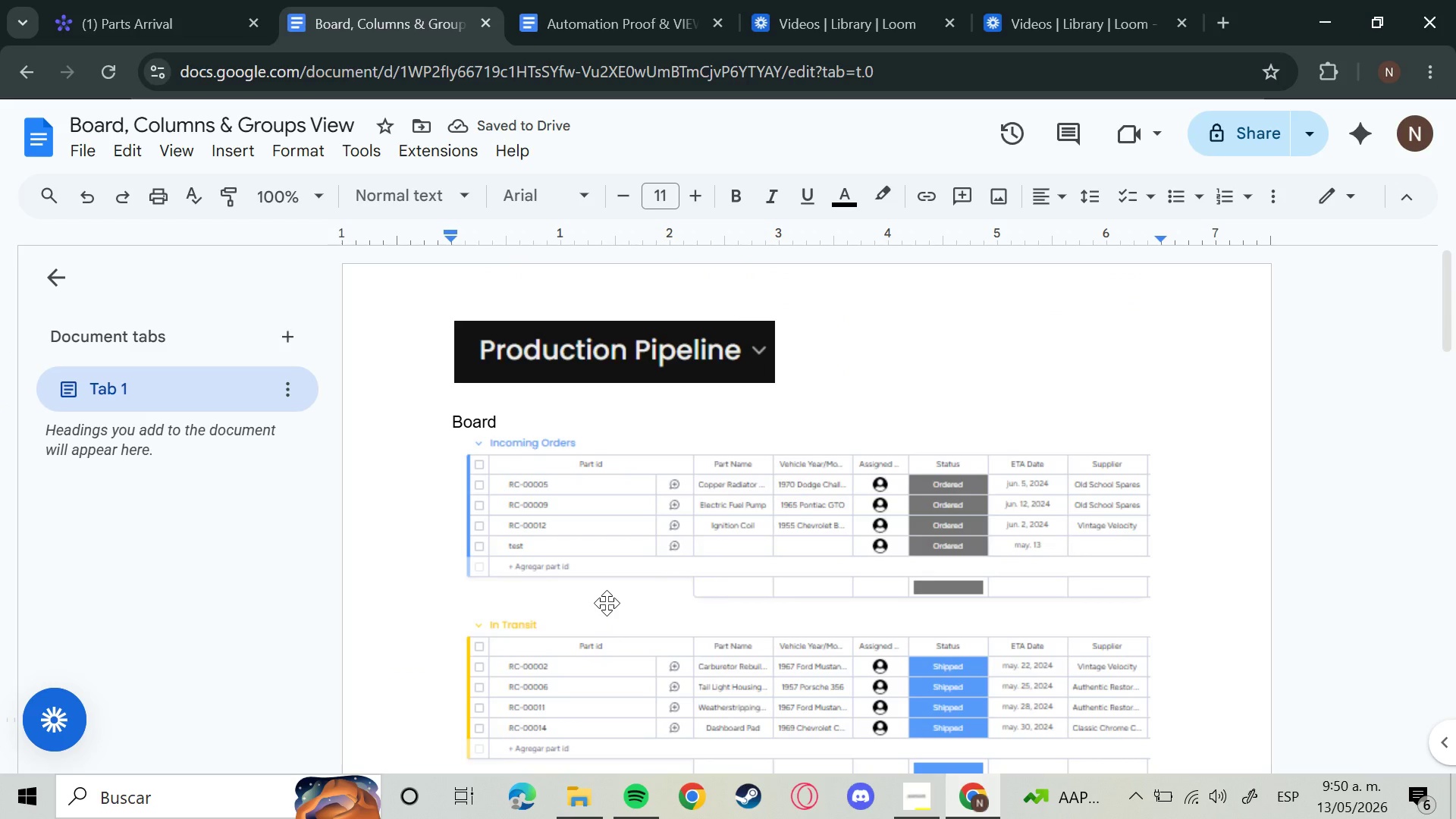 
scroll: coordinate [599, 599], scroll_direction: down, amount: 10.0
 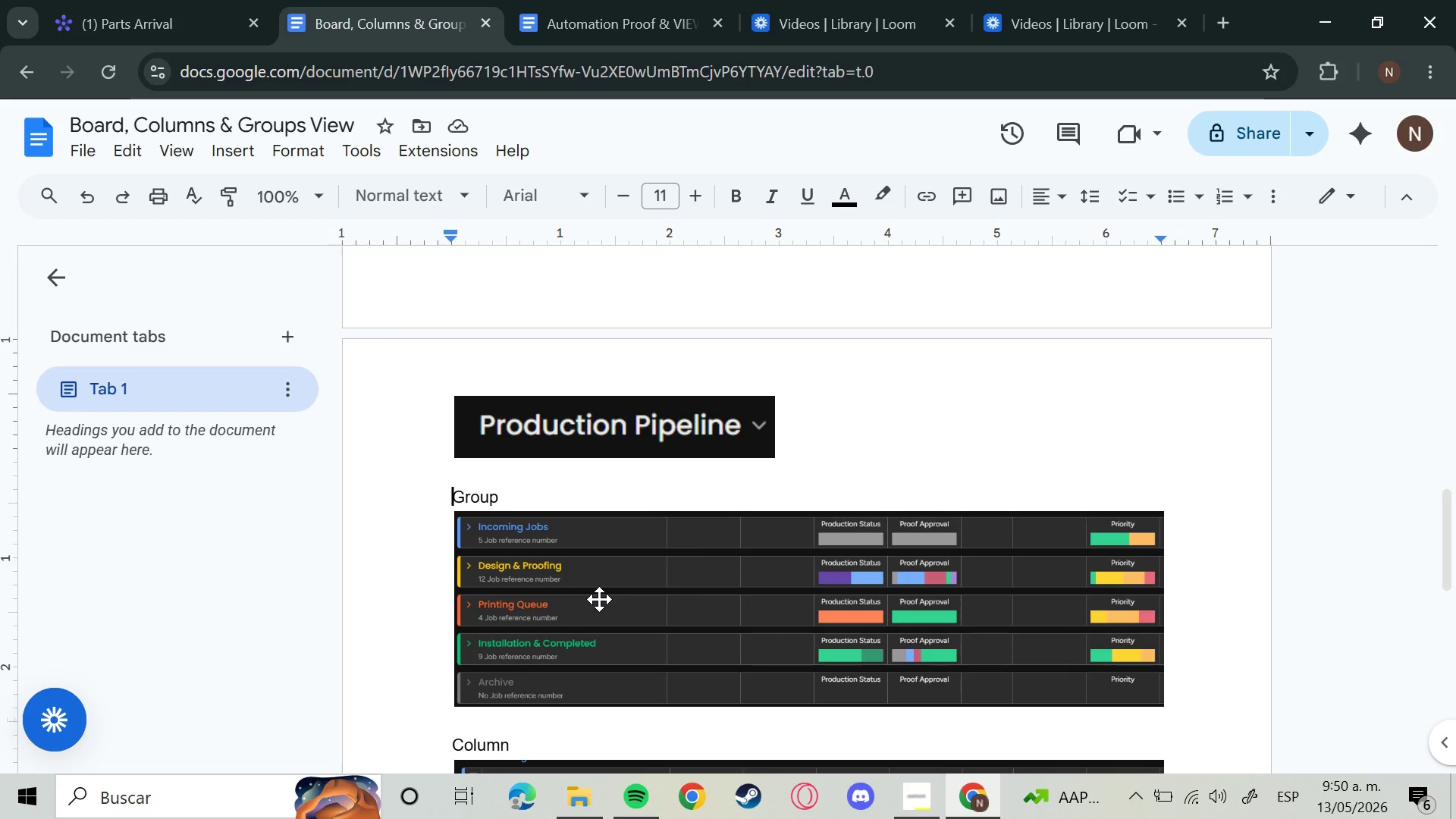 
left_click([595, 557])
 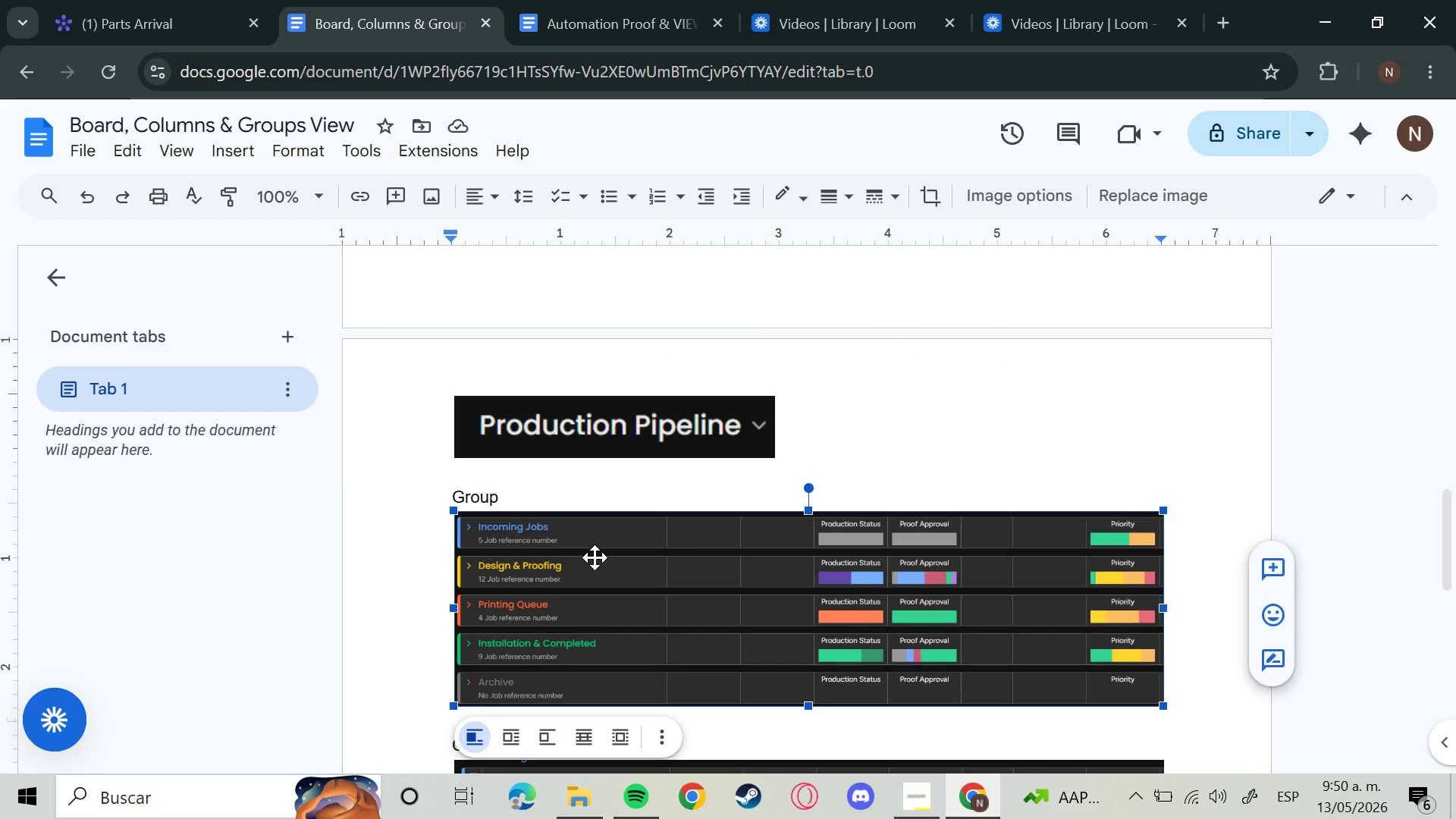 
key(Backspace)
 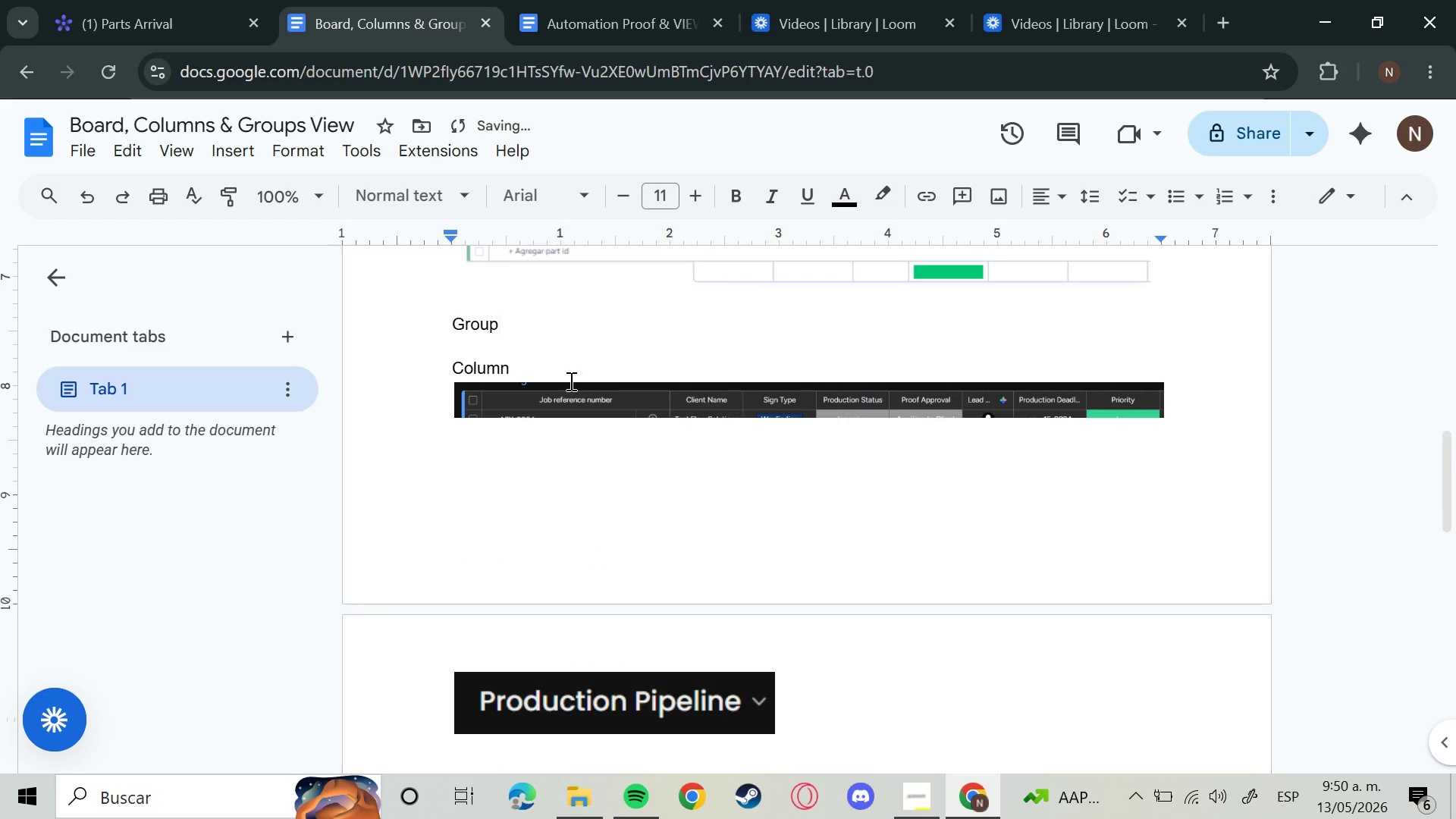 
left_click([561, 400])
 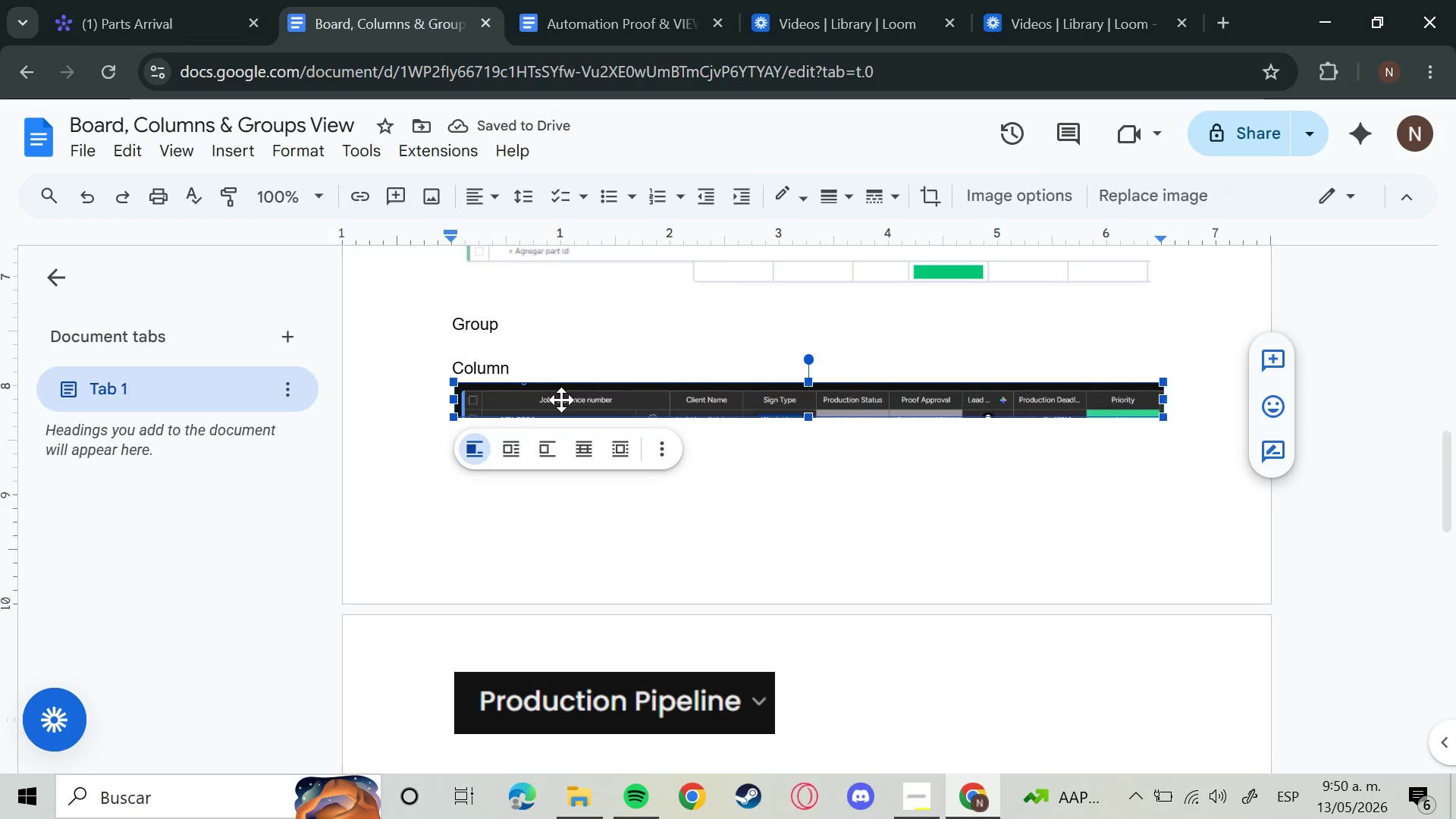 
key(Backspace)
 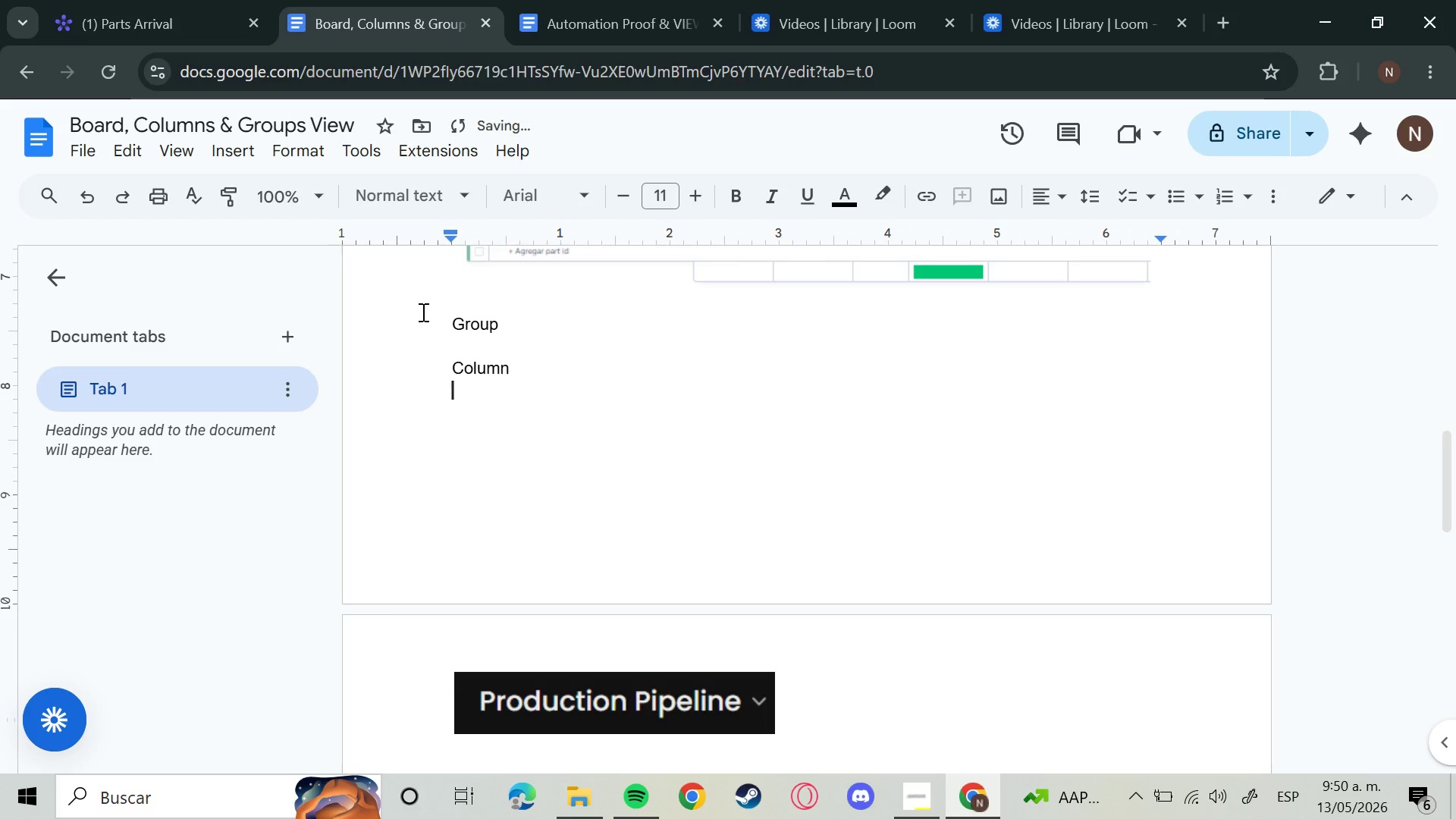 
left_click([422, 308])
 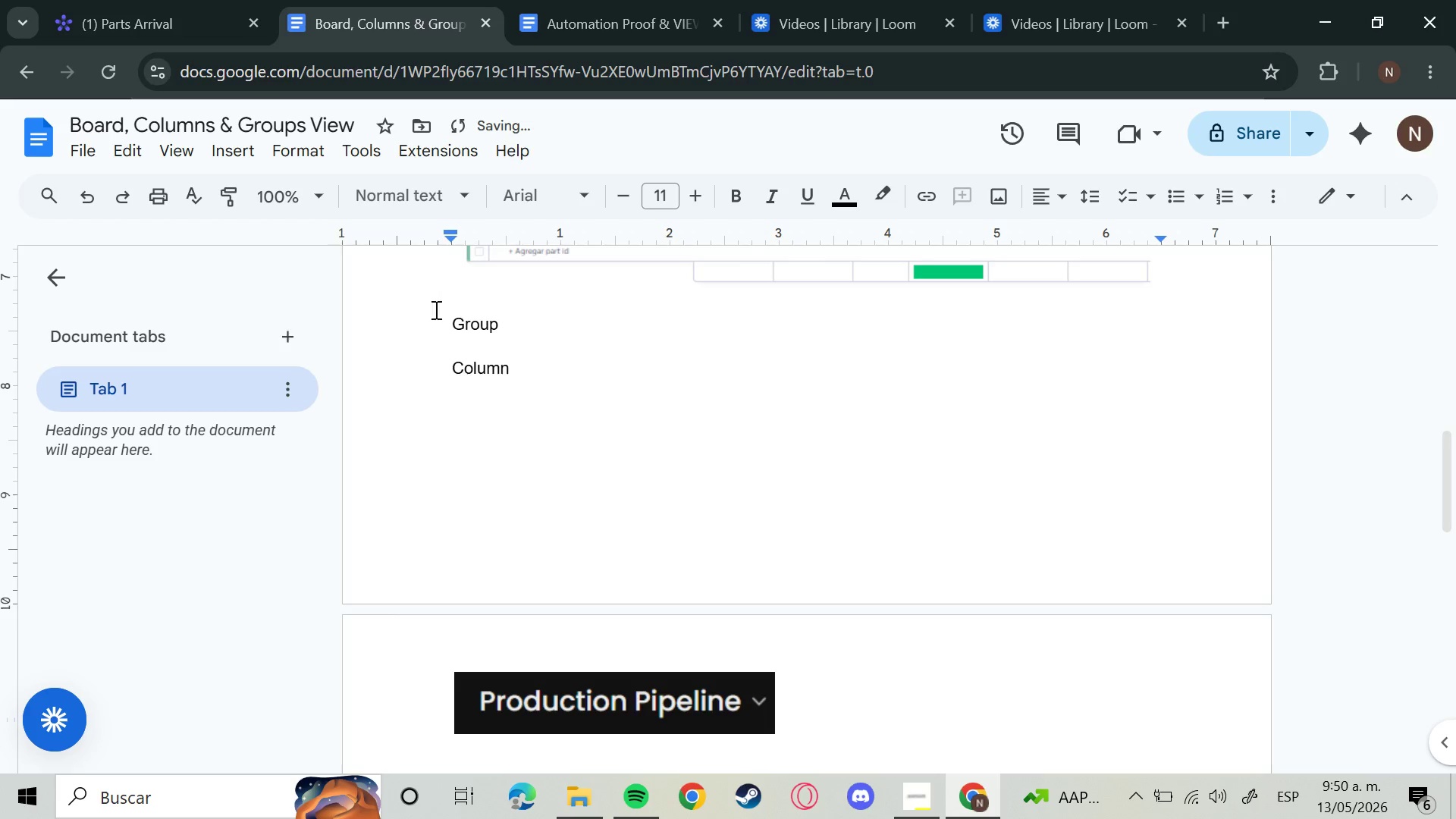 
left_click([435, 318])
 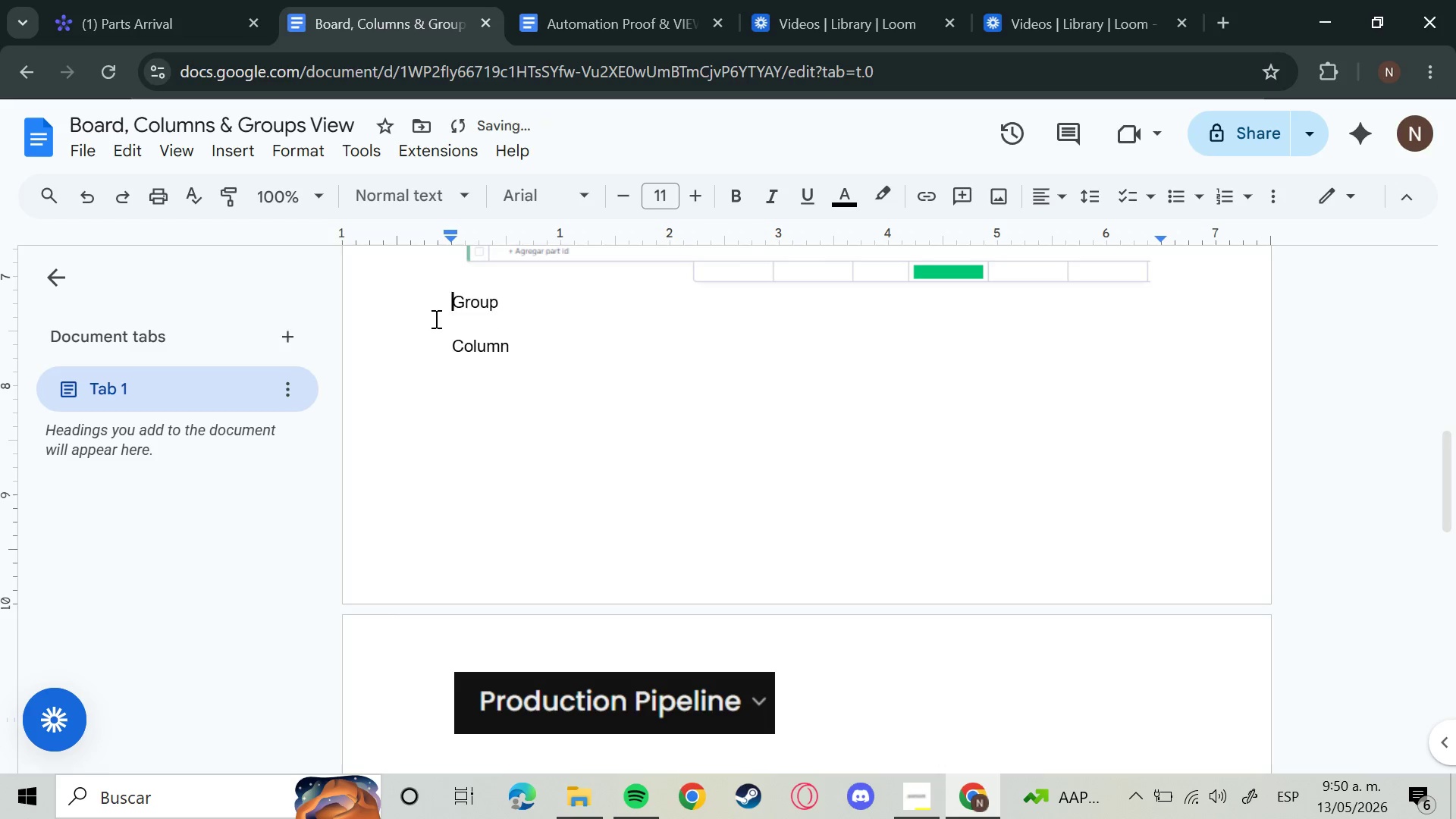 
key(Backspace)
 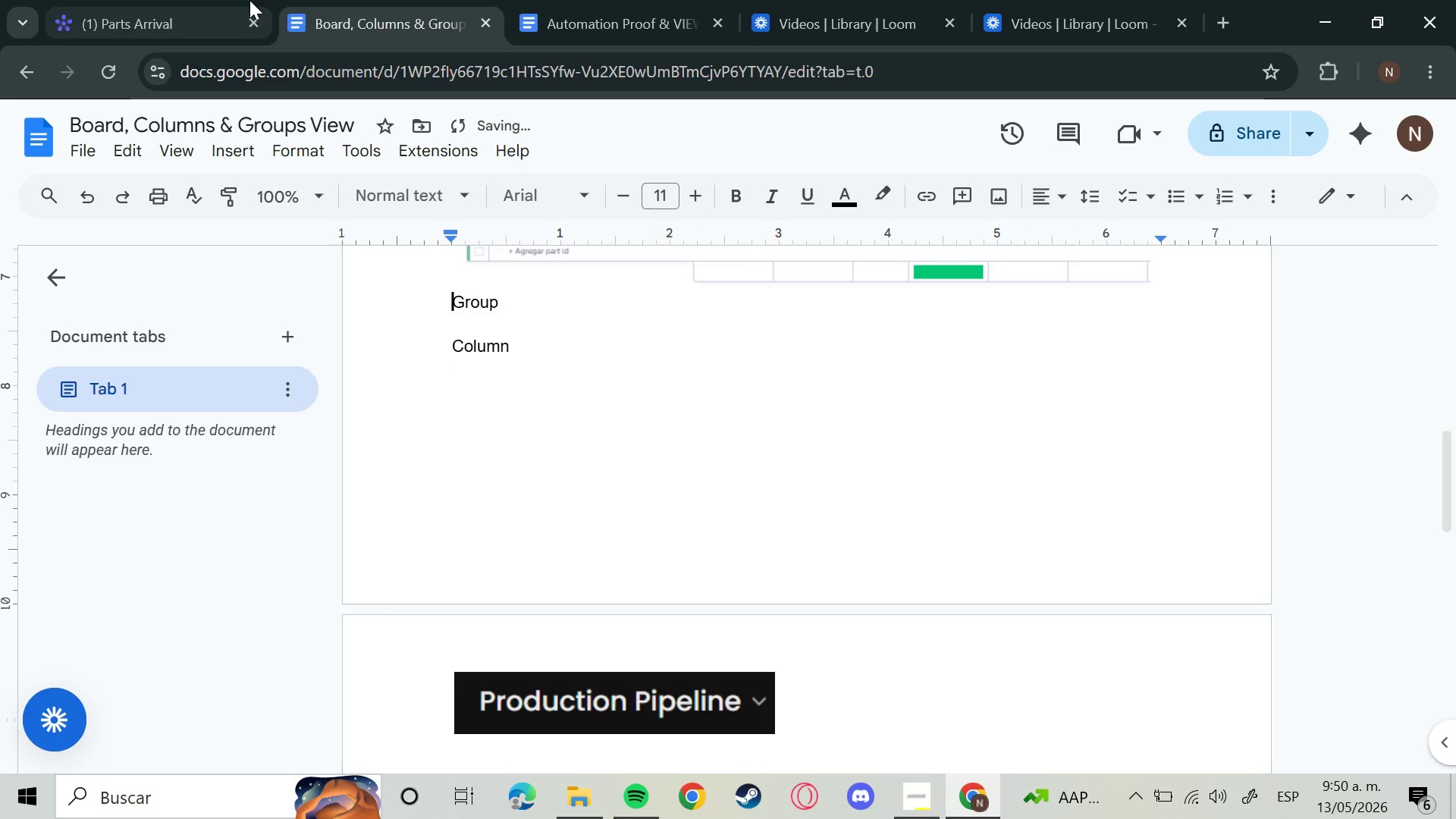 
left_click([168, 0])
 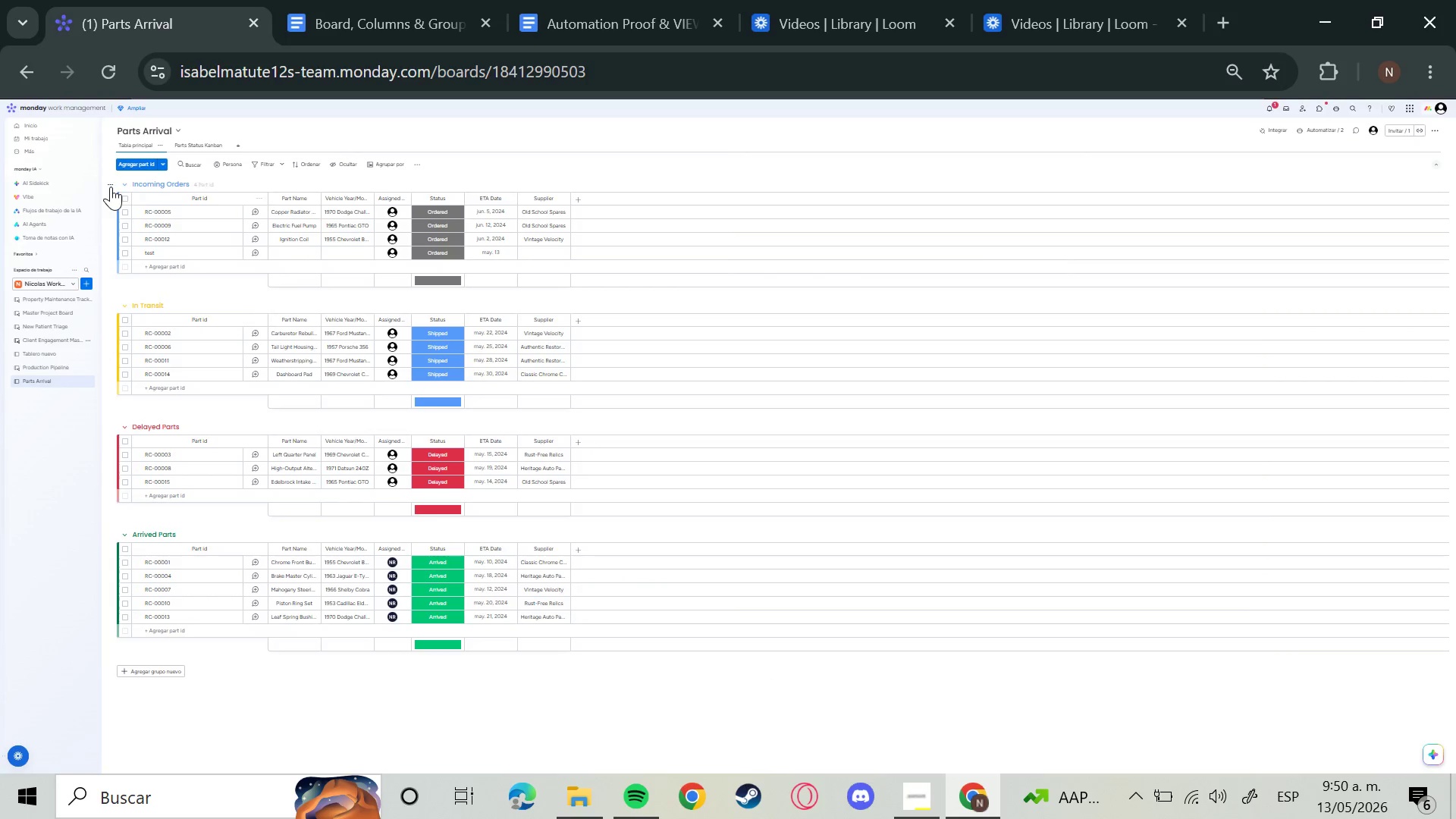 
left_click([123, 185])
 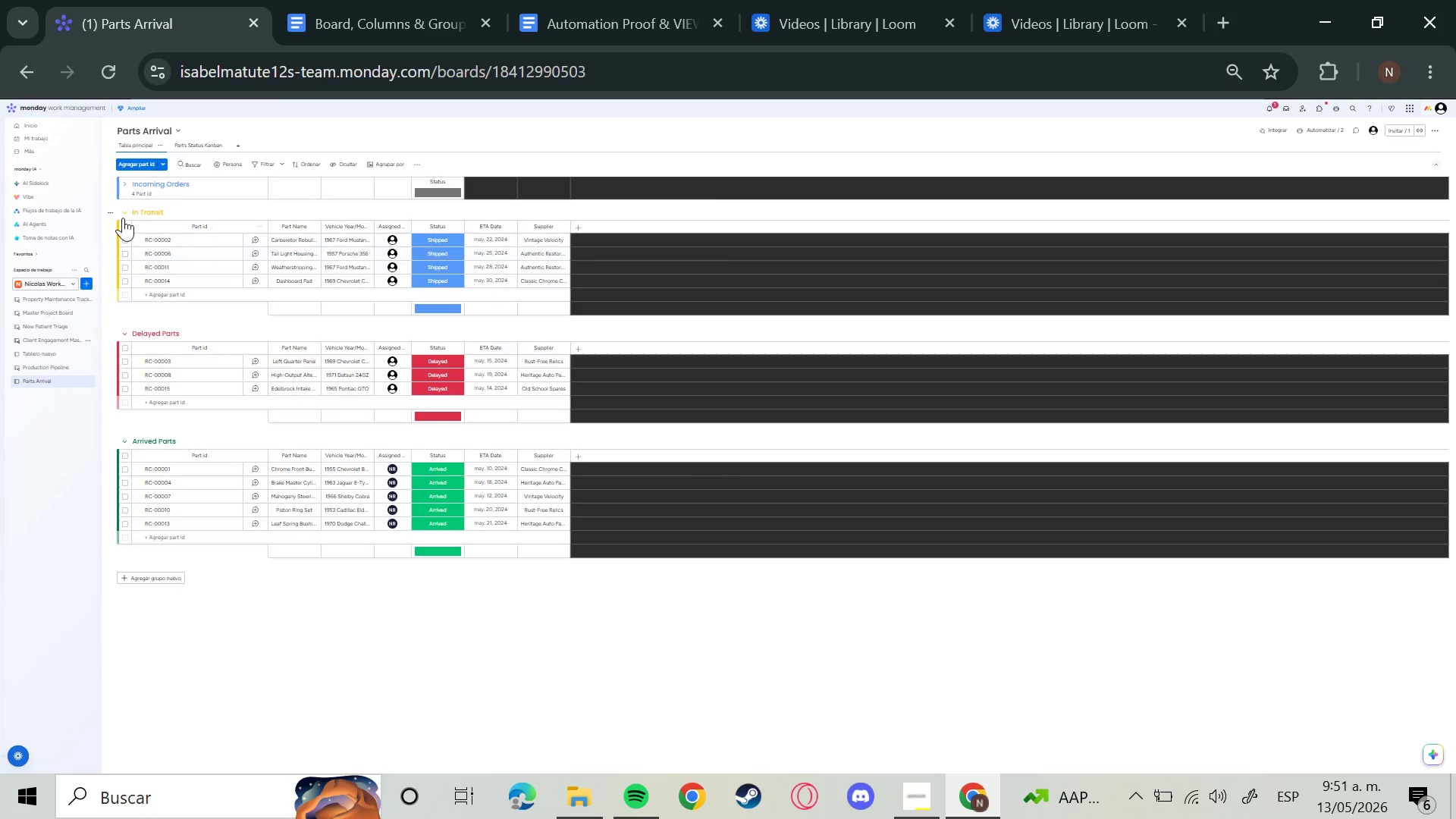 
left_click([121, 215])
 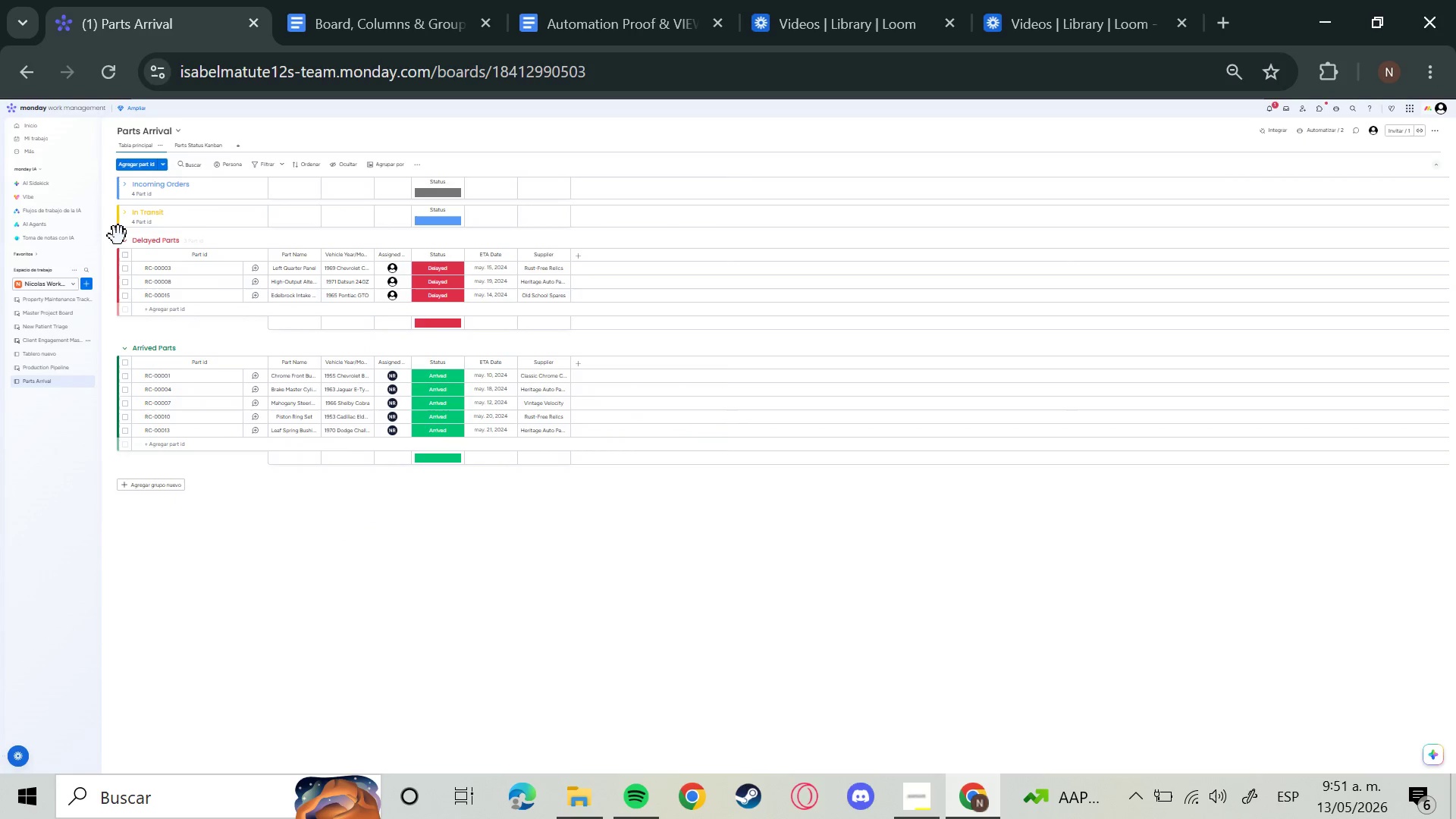 
left_click([131, 249])
 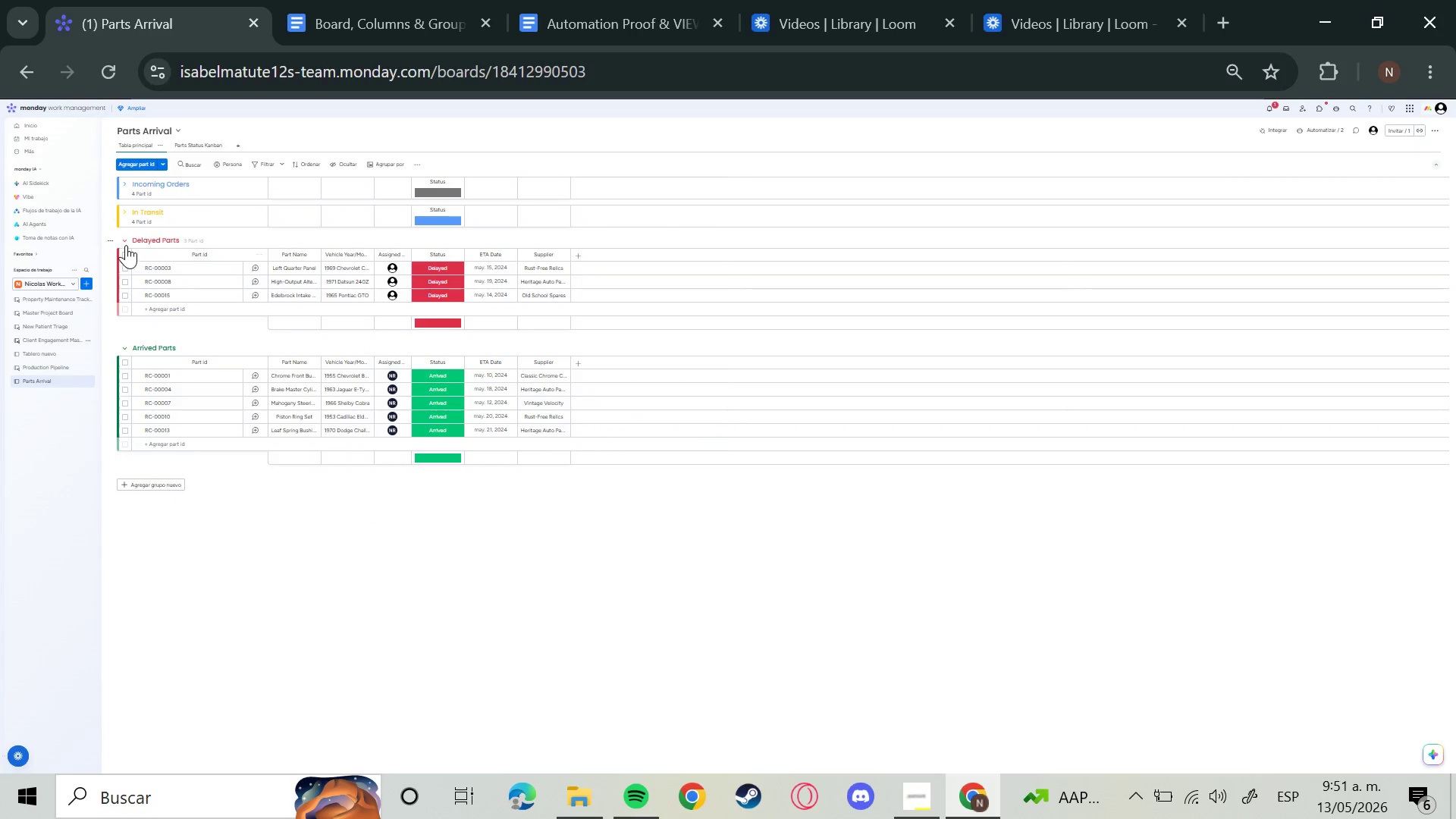 
double_click([126, 244])
 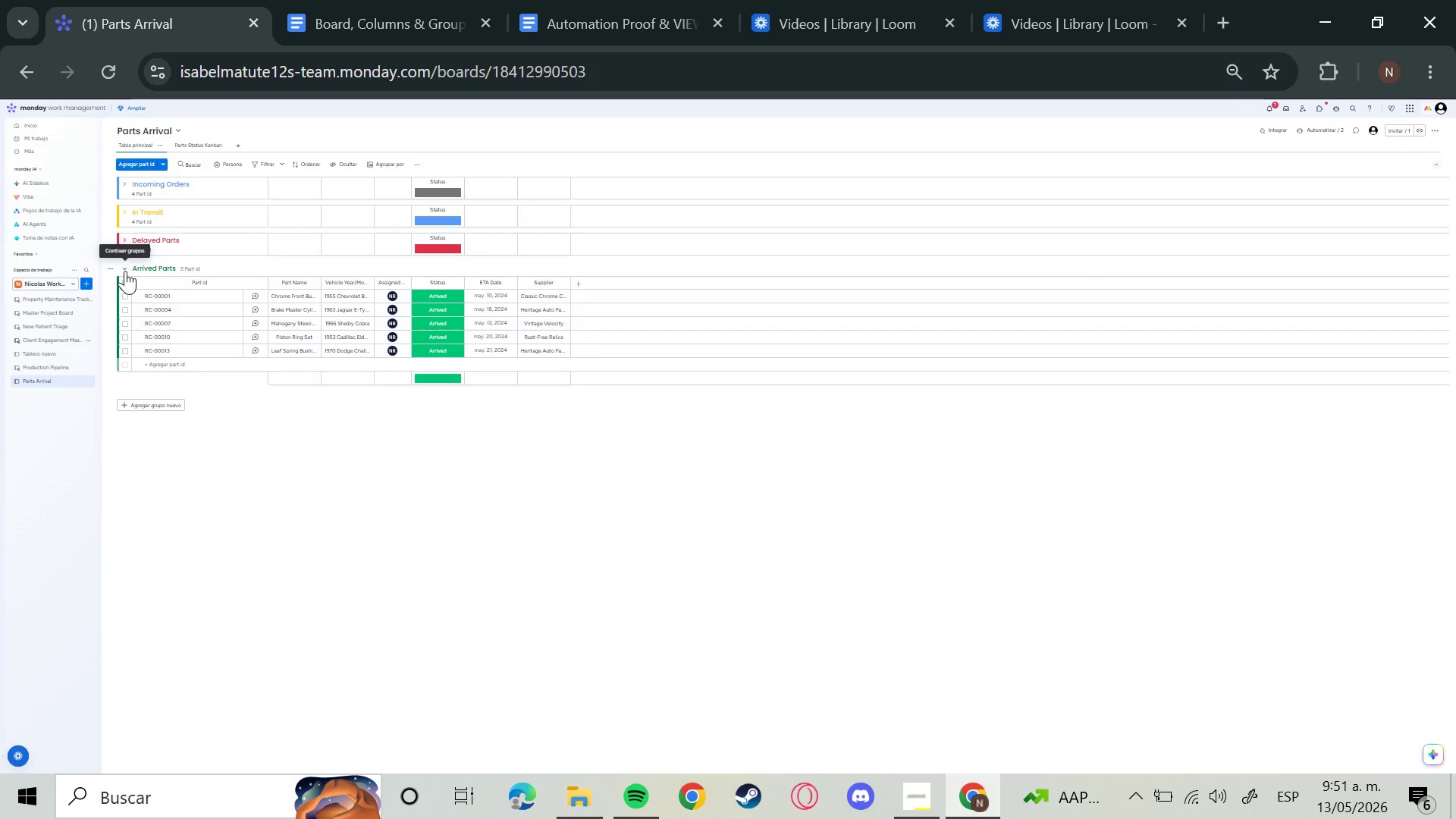 
left_click([125, 271])
 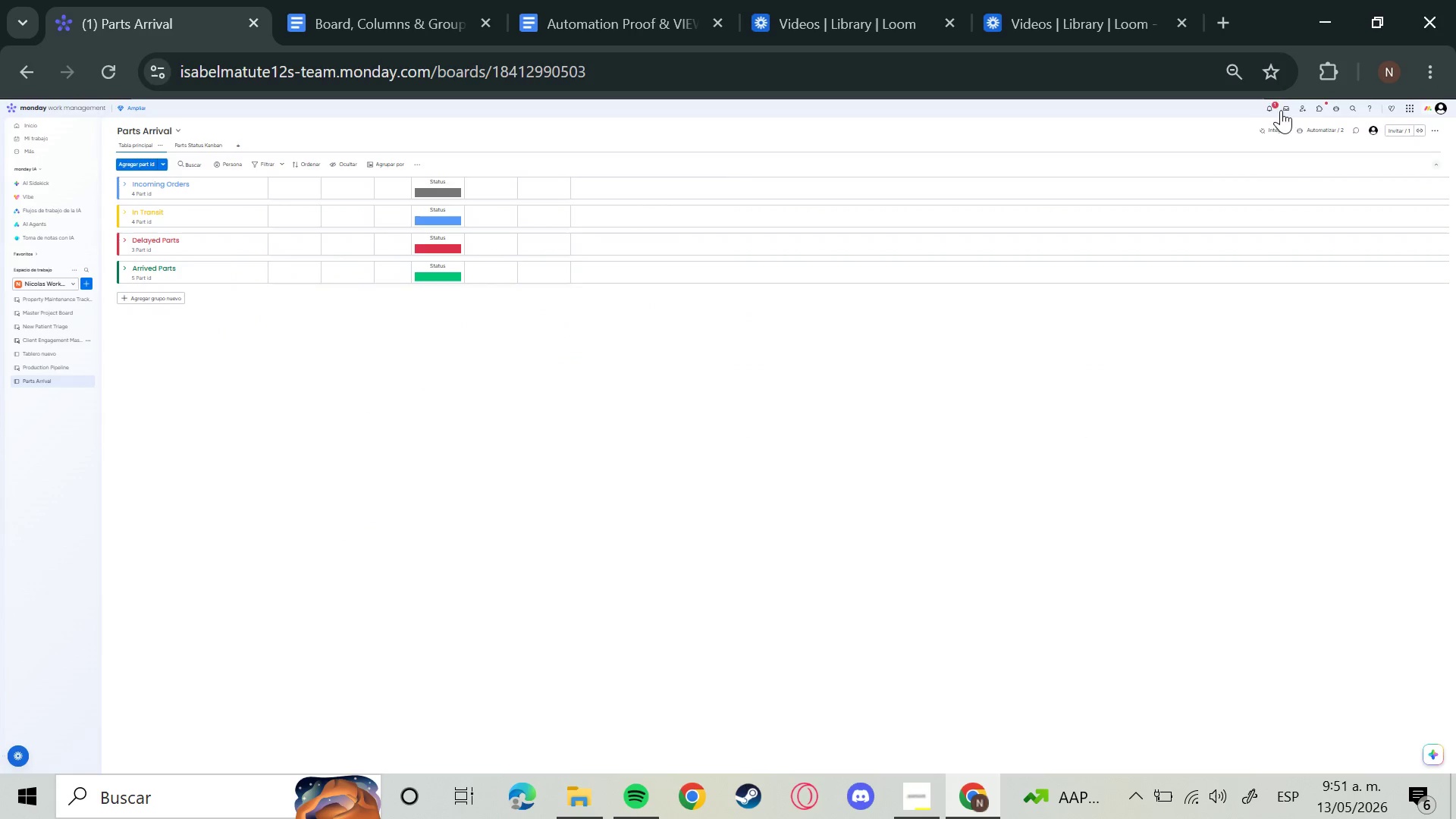 
left_click([1228, 71])
 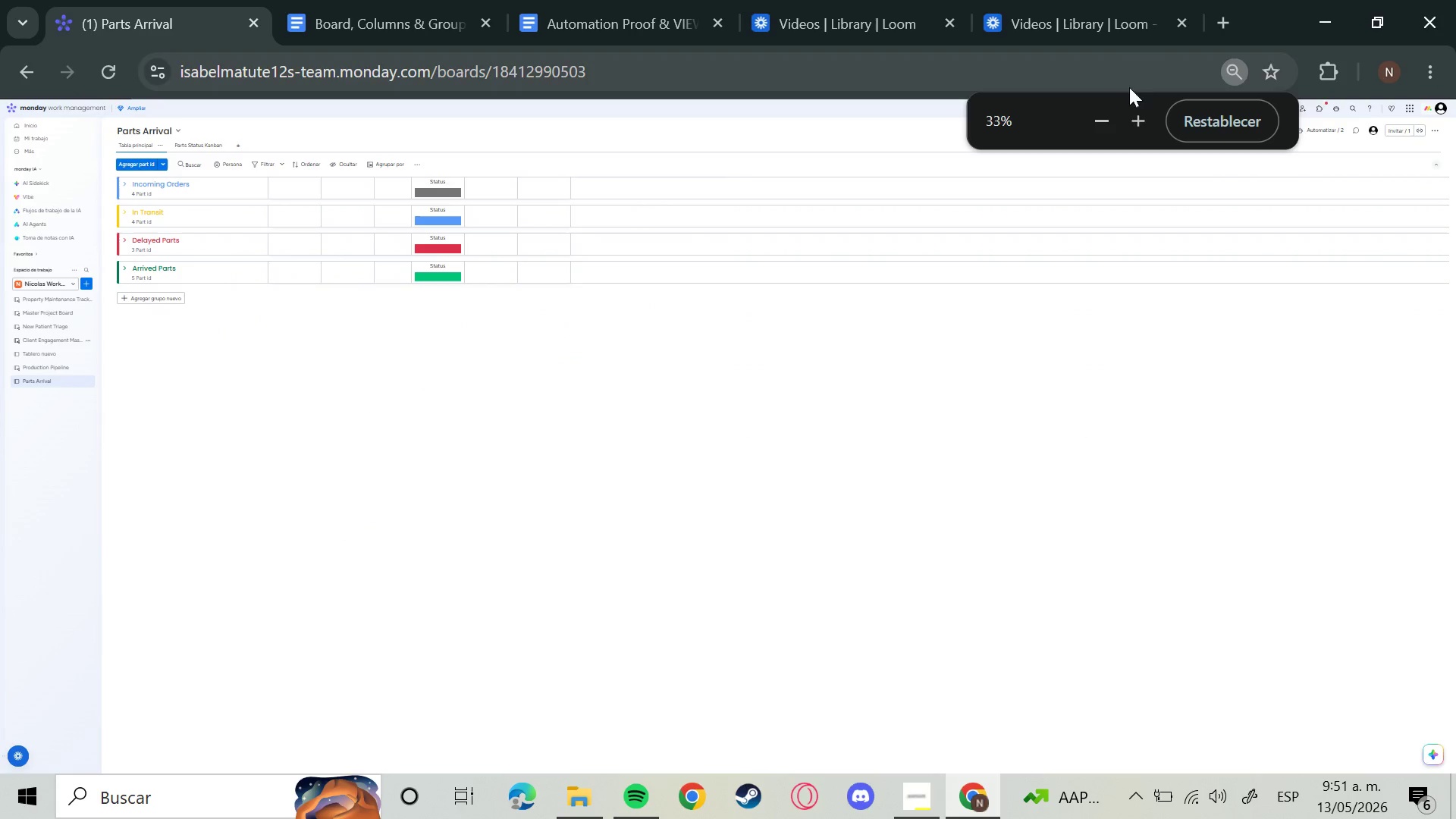 
left_click([1140, 127])
 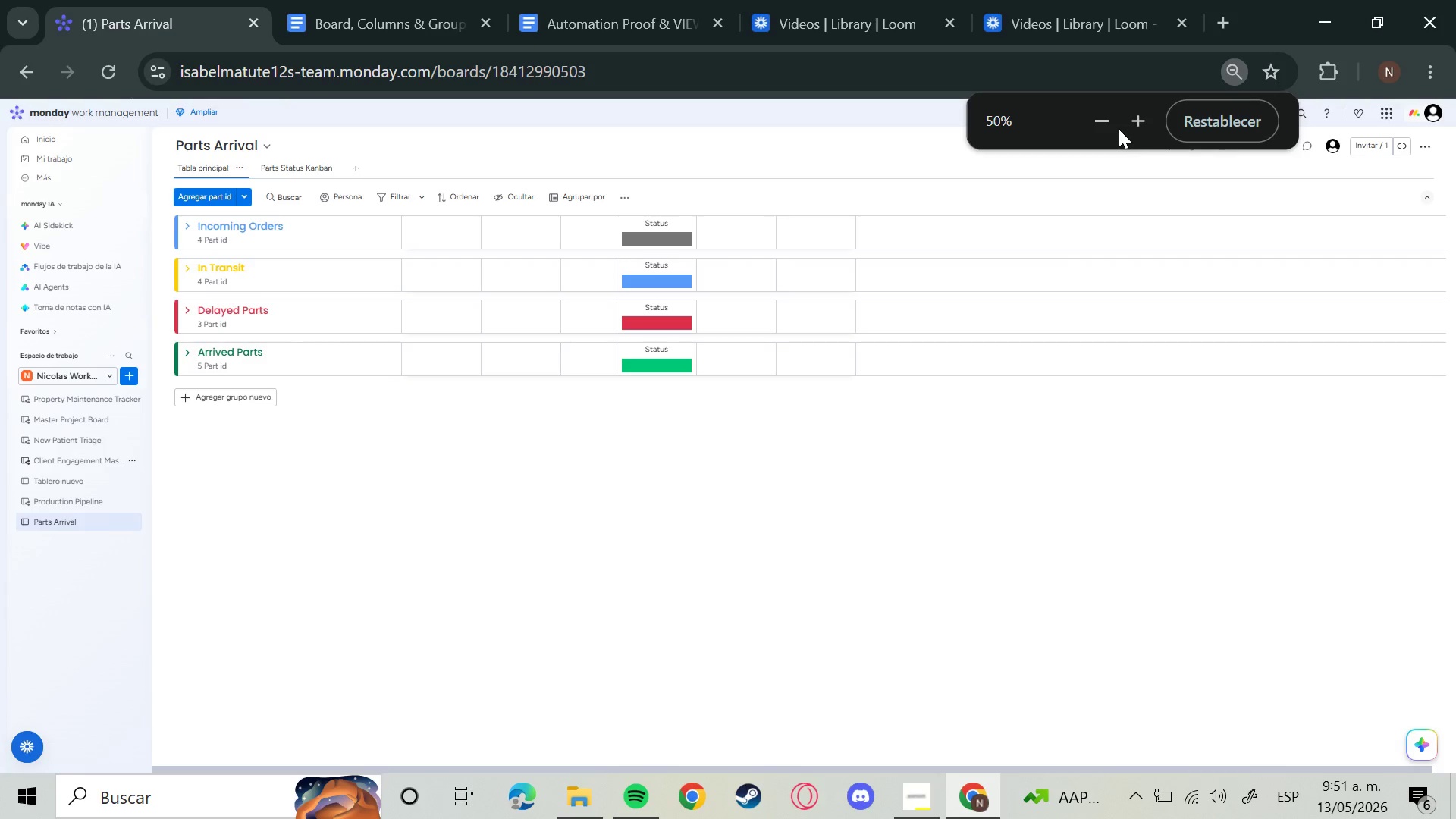 
left_click([1117, 129])
 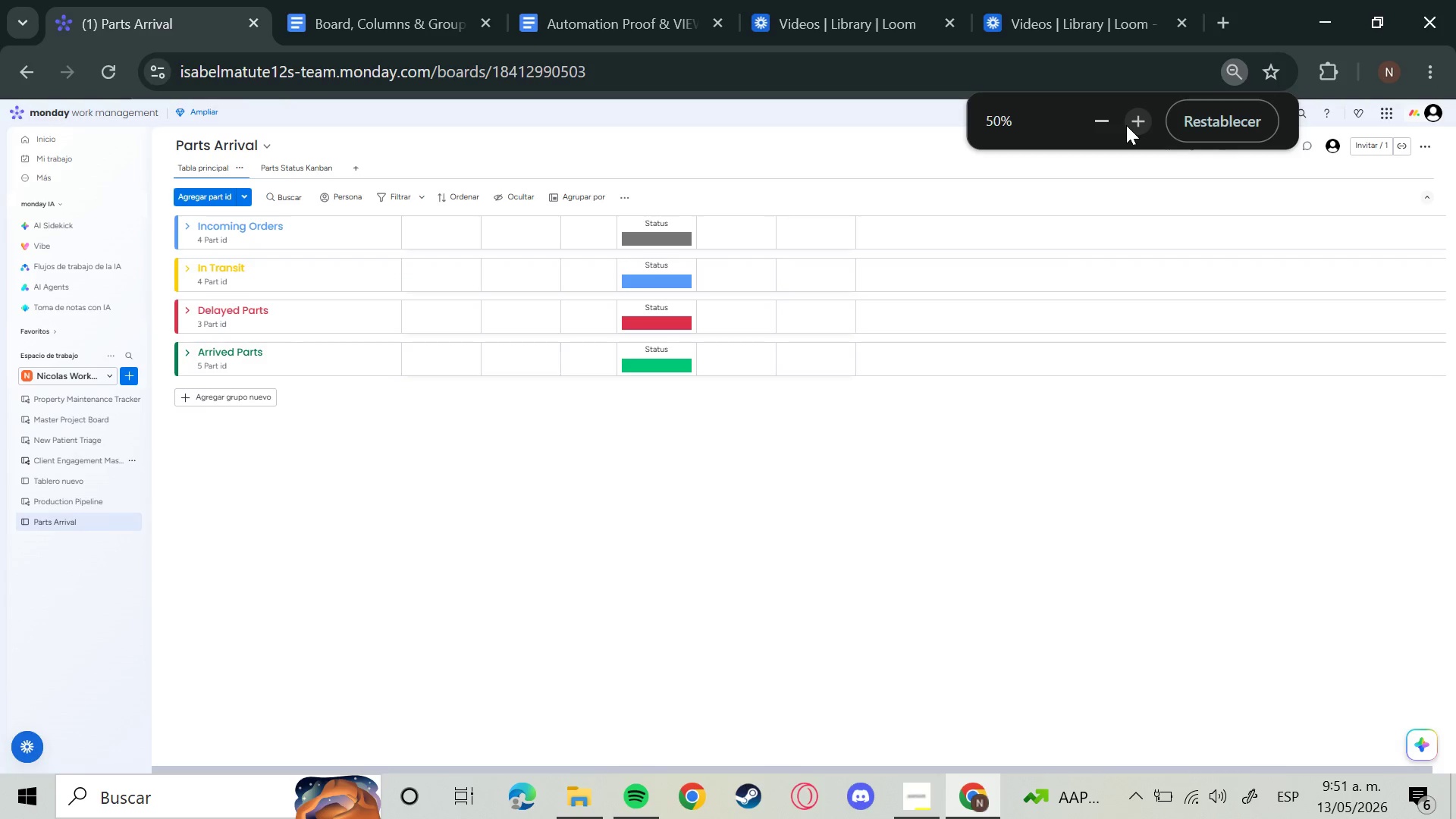 
left_click([1126, 125])
 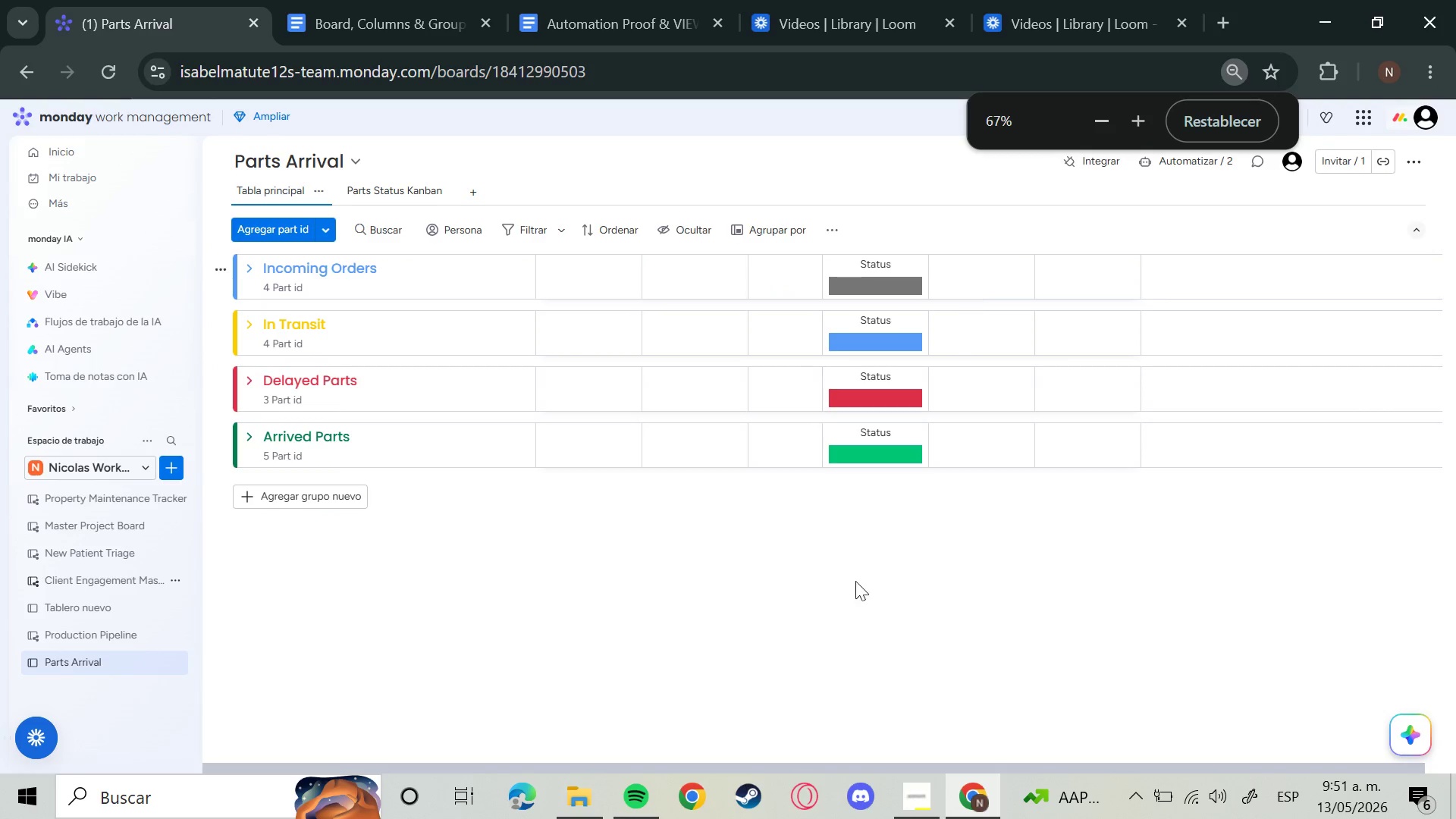 
left_click_drag(start_coordinate=[801, 711], to_coordinate=[813, 708])
 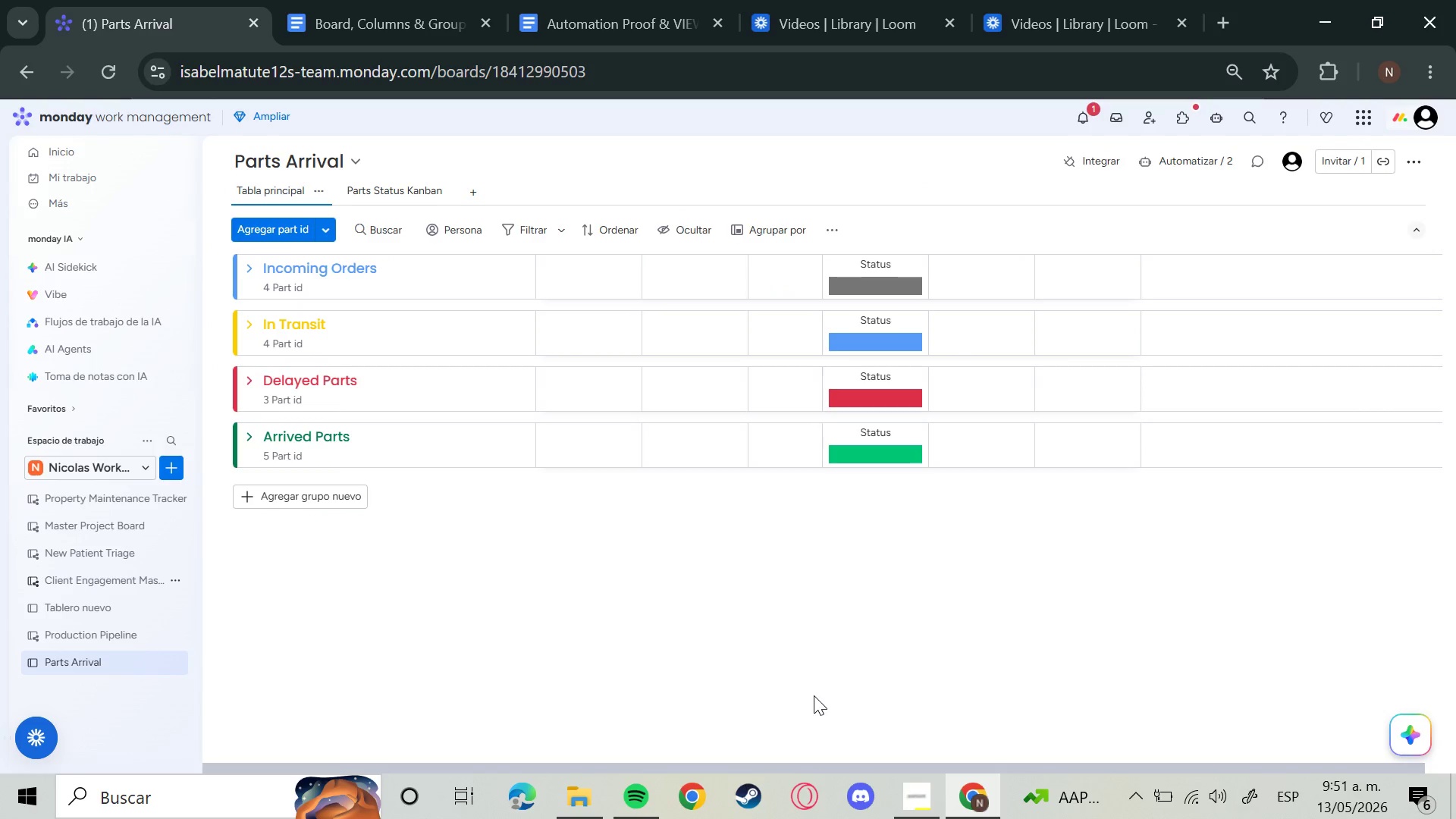 
key(Meta+Shift+S)
 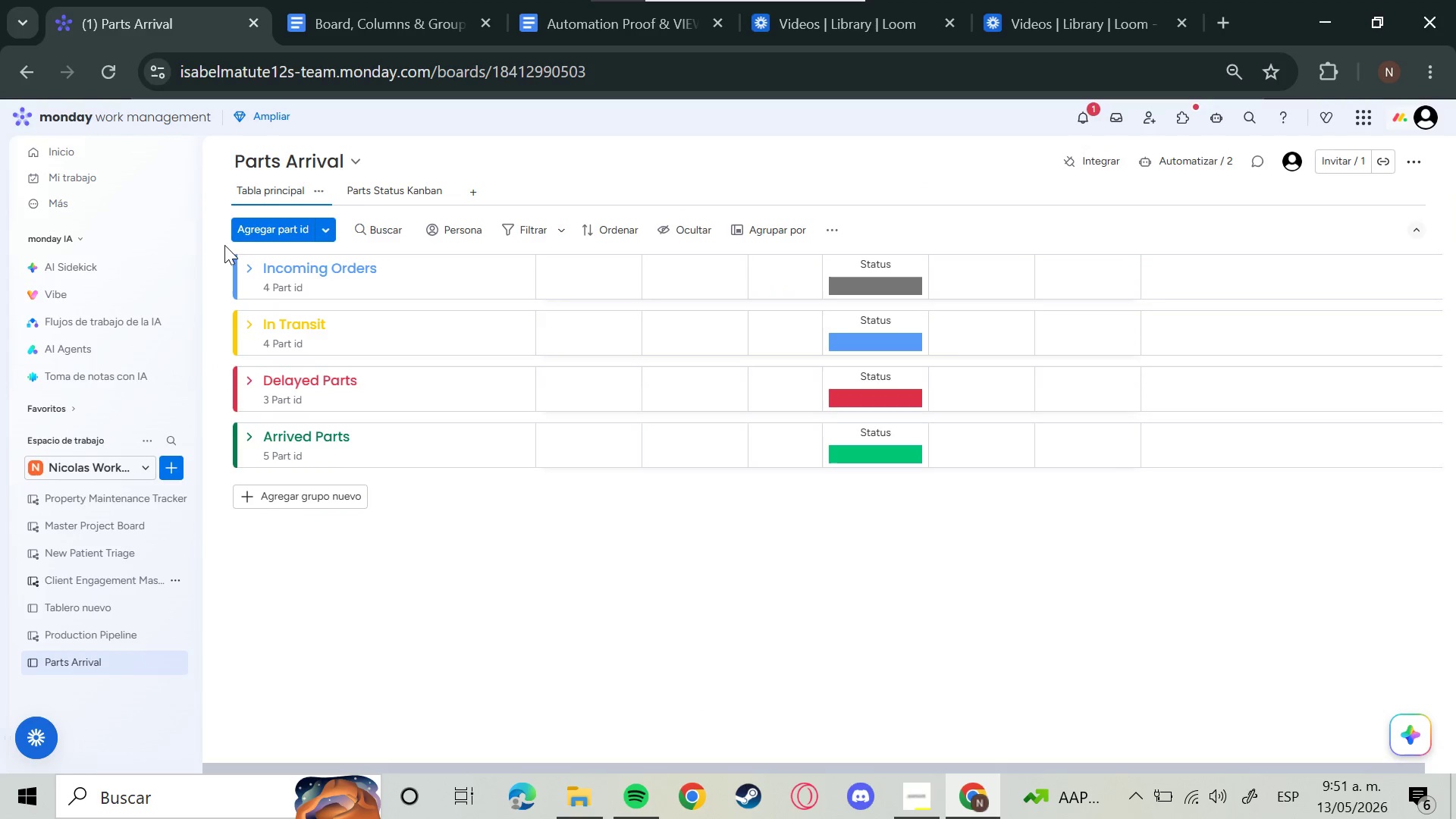 
left_click_drag(start_coordinate=[222, 247], to_coordinate=[352, 300])
 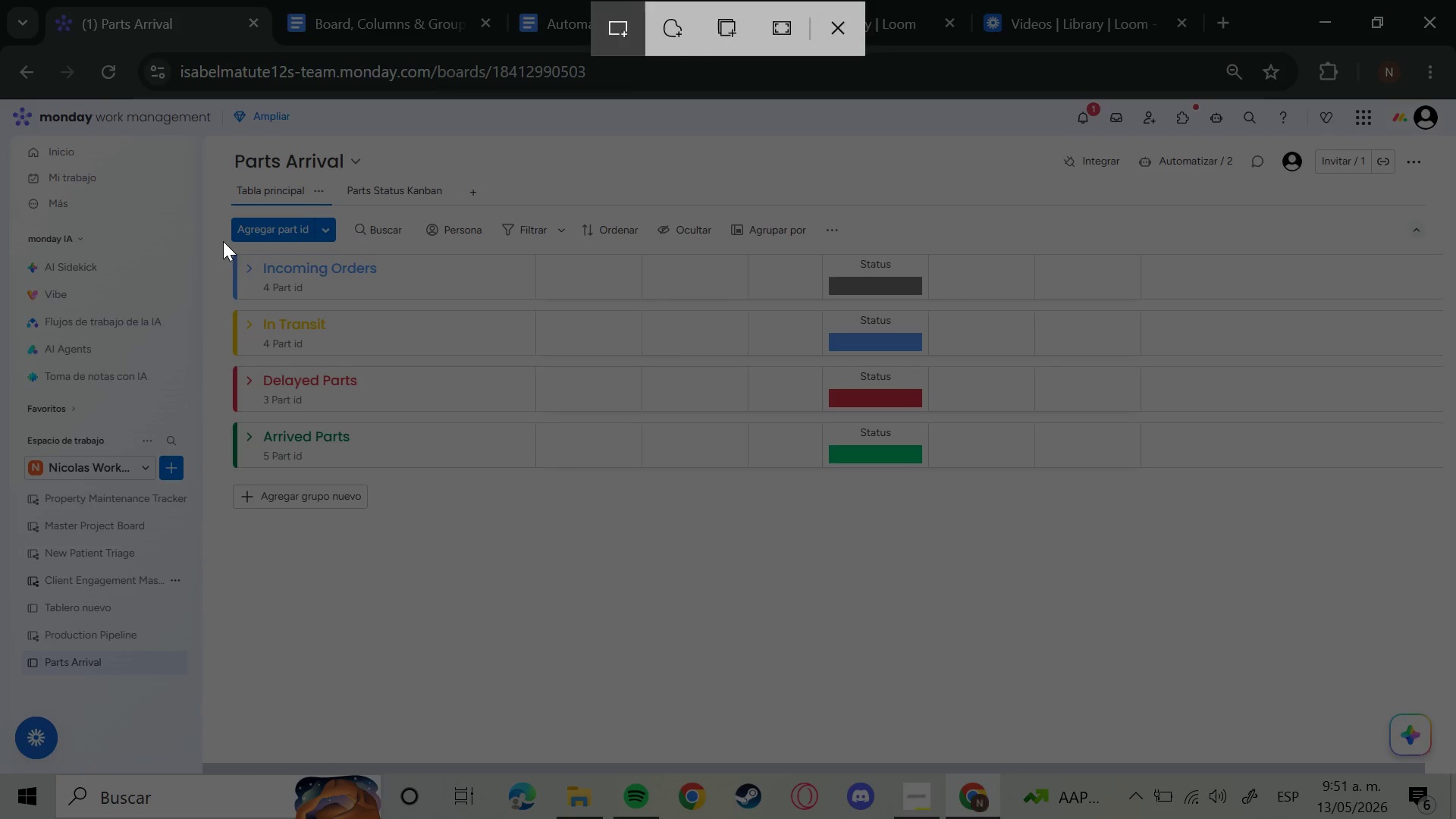 
left_click_drag(start_coordinate=[223, 241], to_coordinate=[1153, 476])
 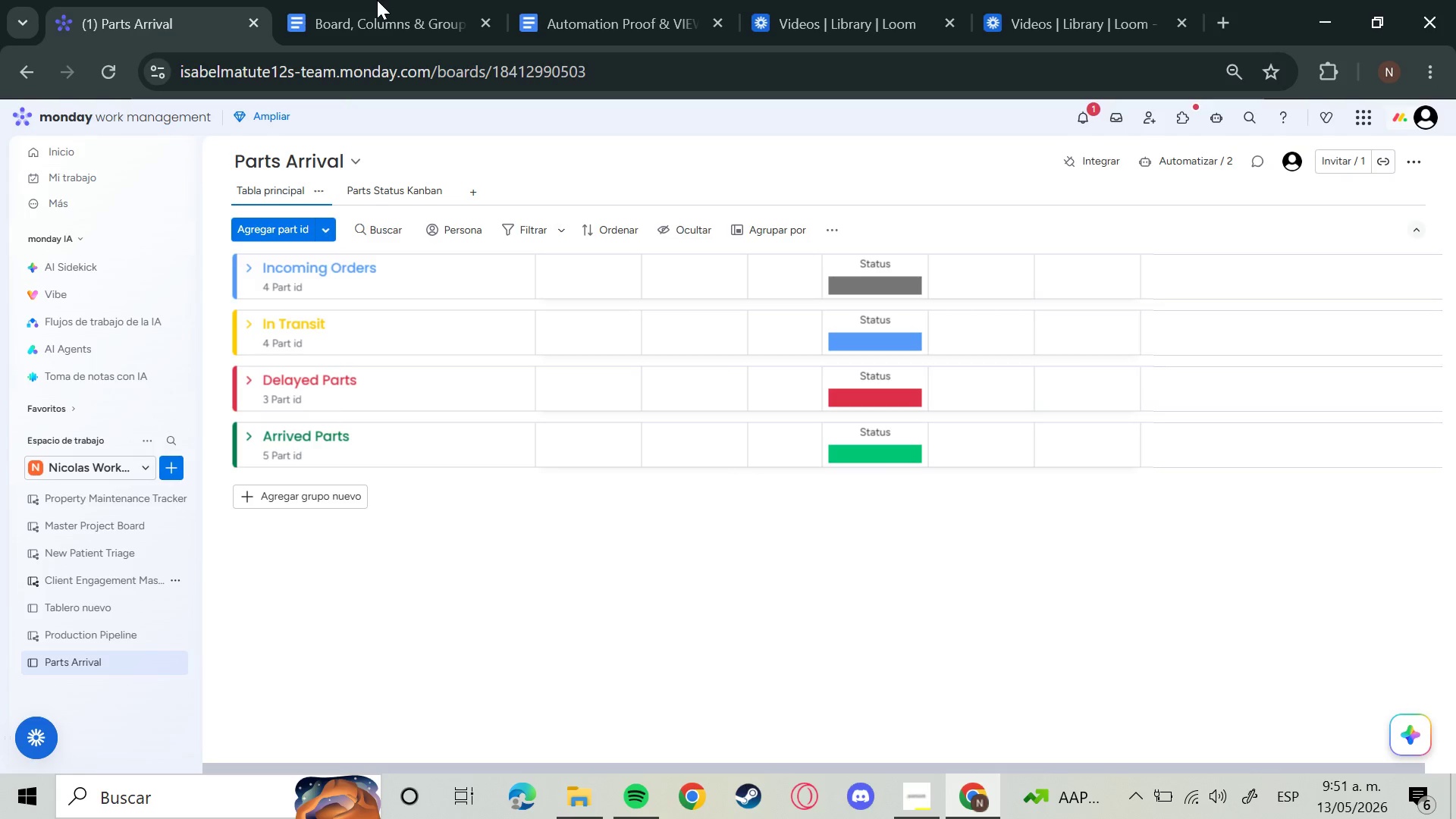 
left_click([377, 0])
 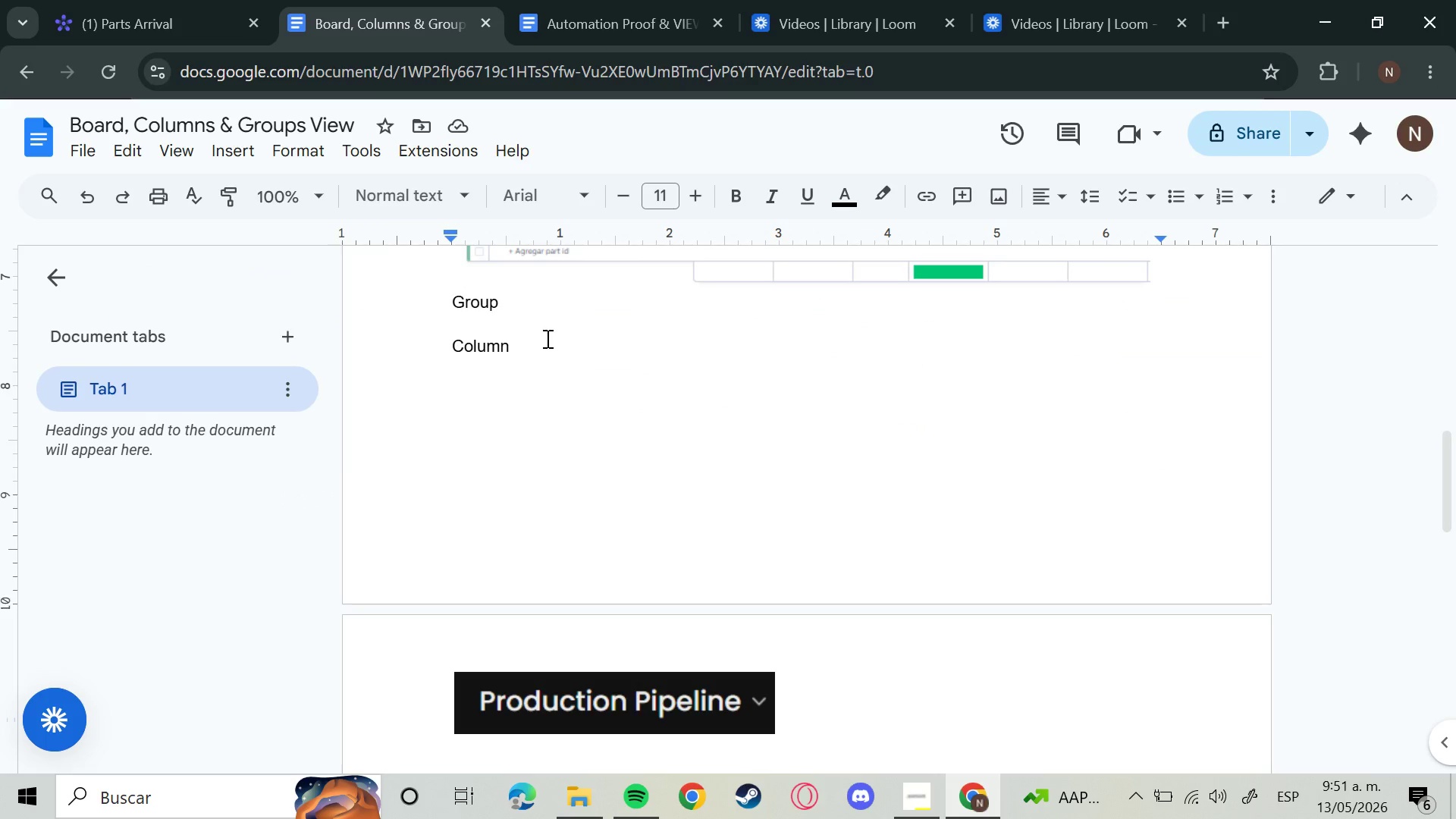 
left_click([526, 327])
 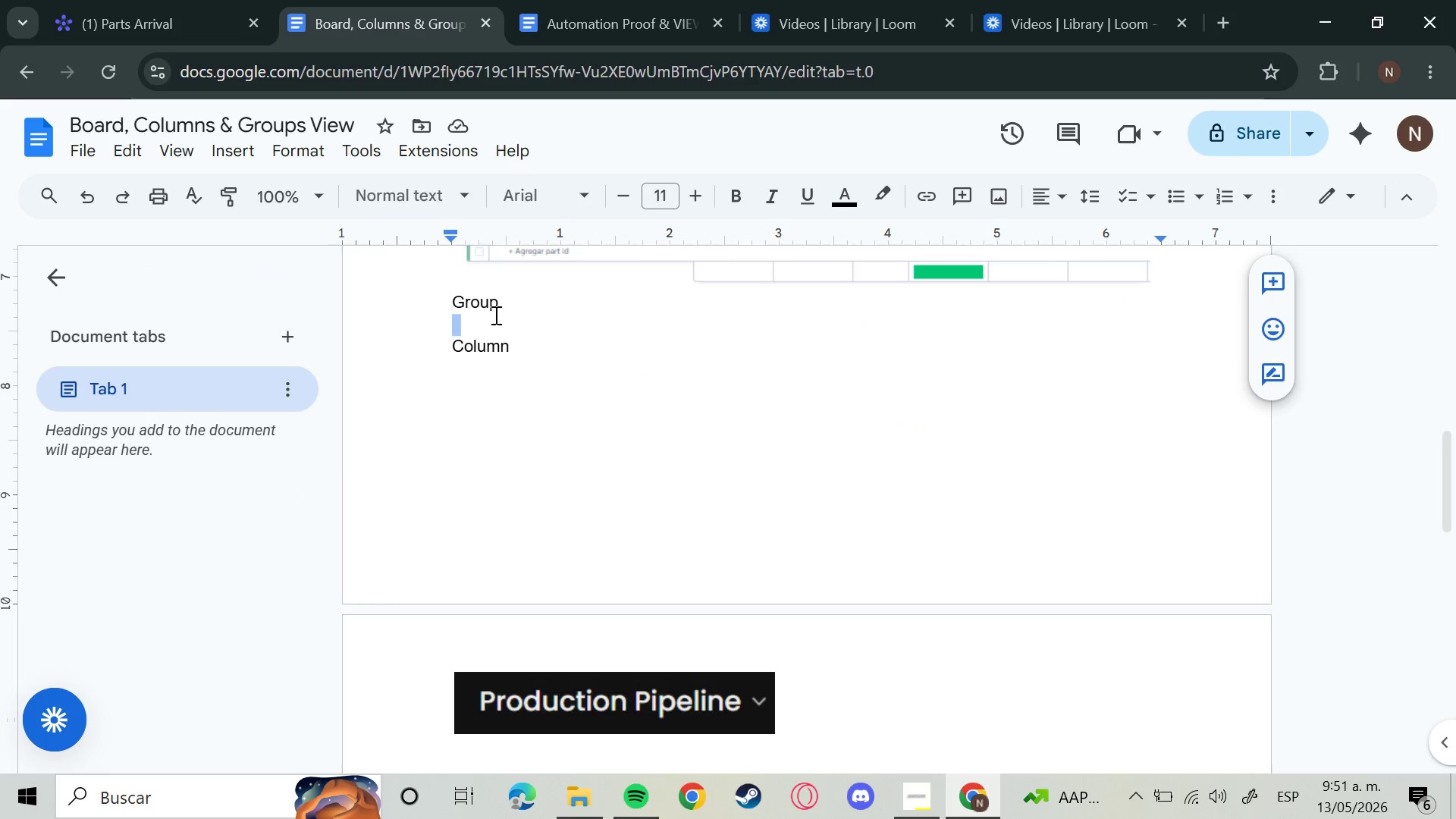 
left_click([494, 315])
 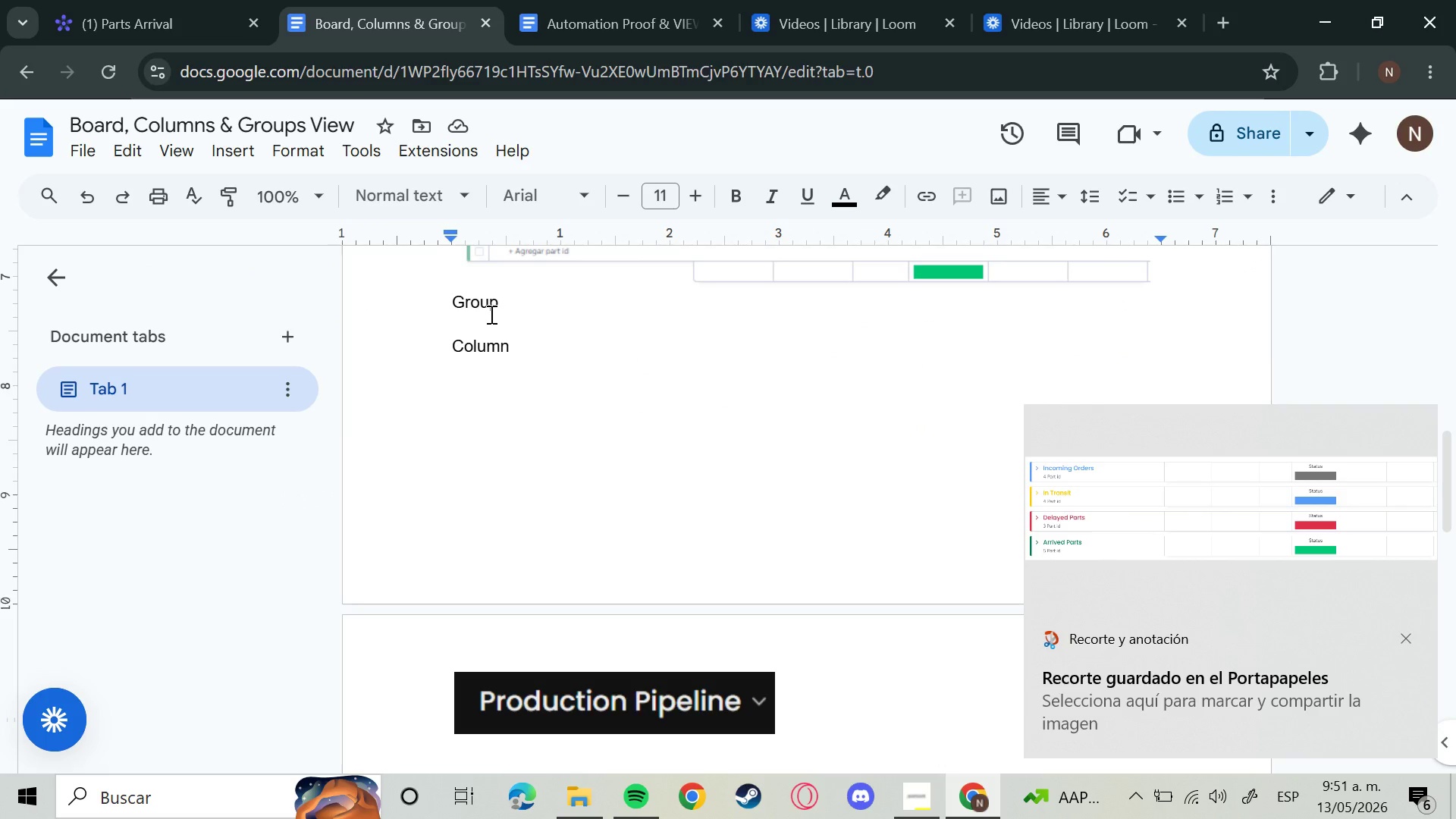 
key(Control+V)
 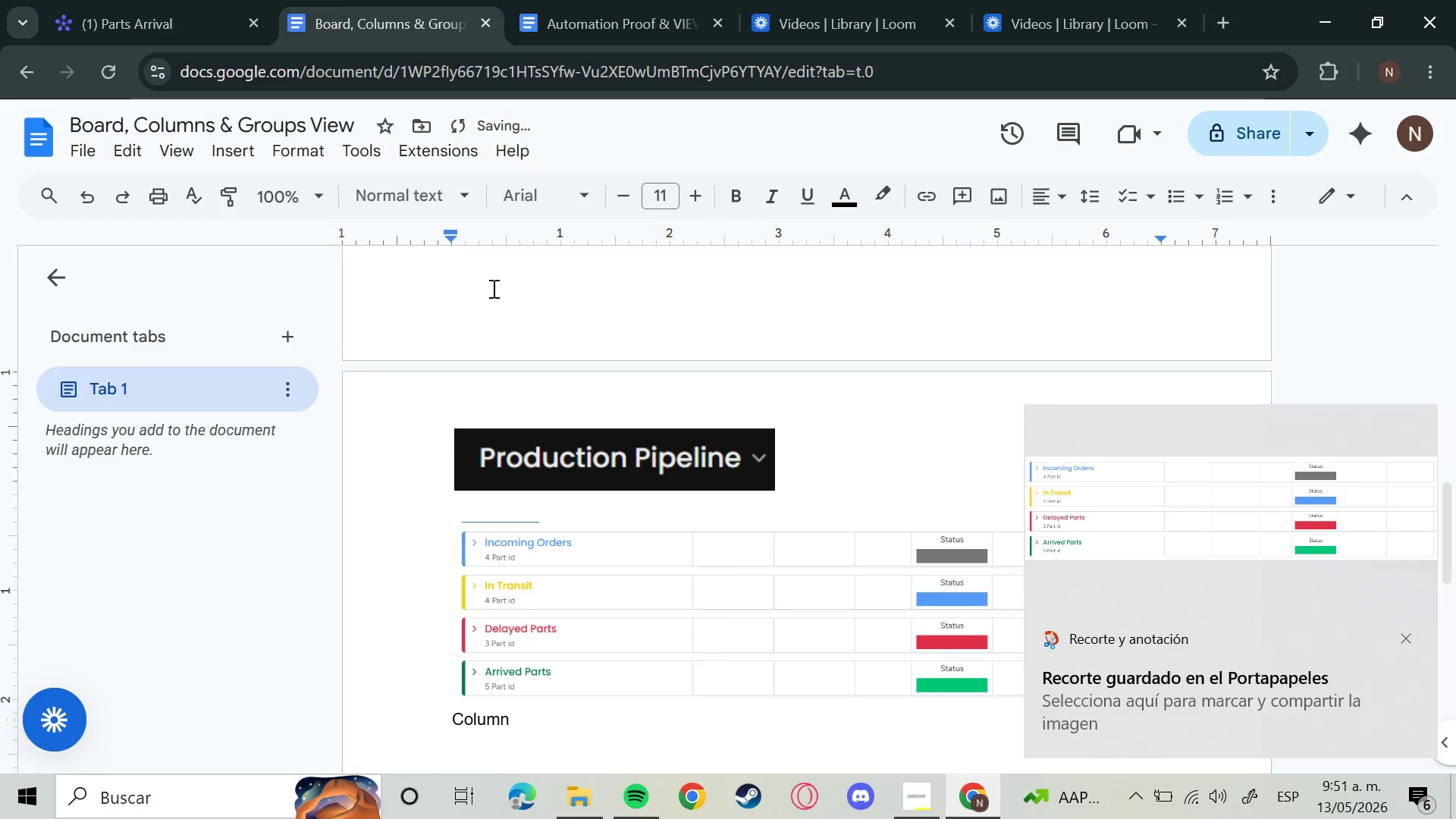 
scroll: coordinate [503, 300], scroll_direction: up, amount: 3.0
 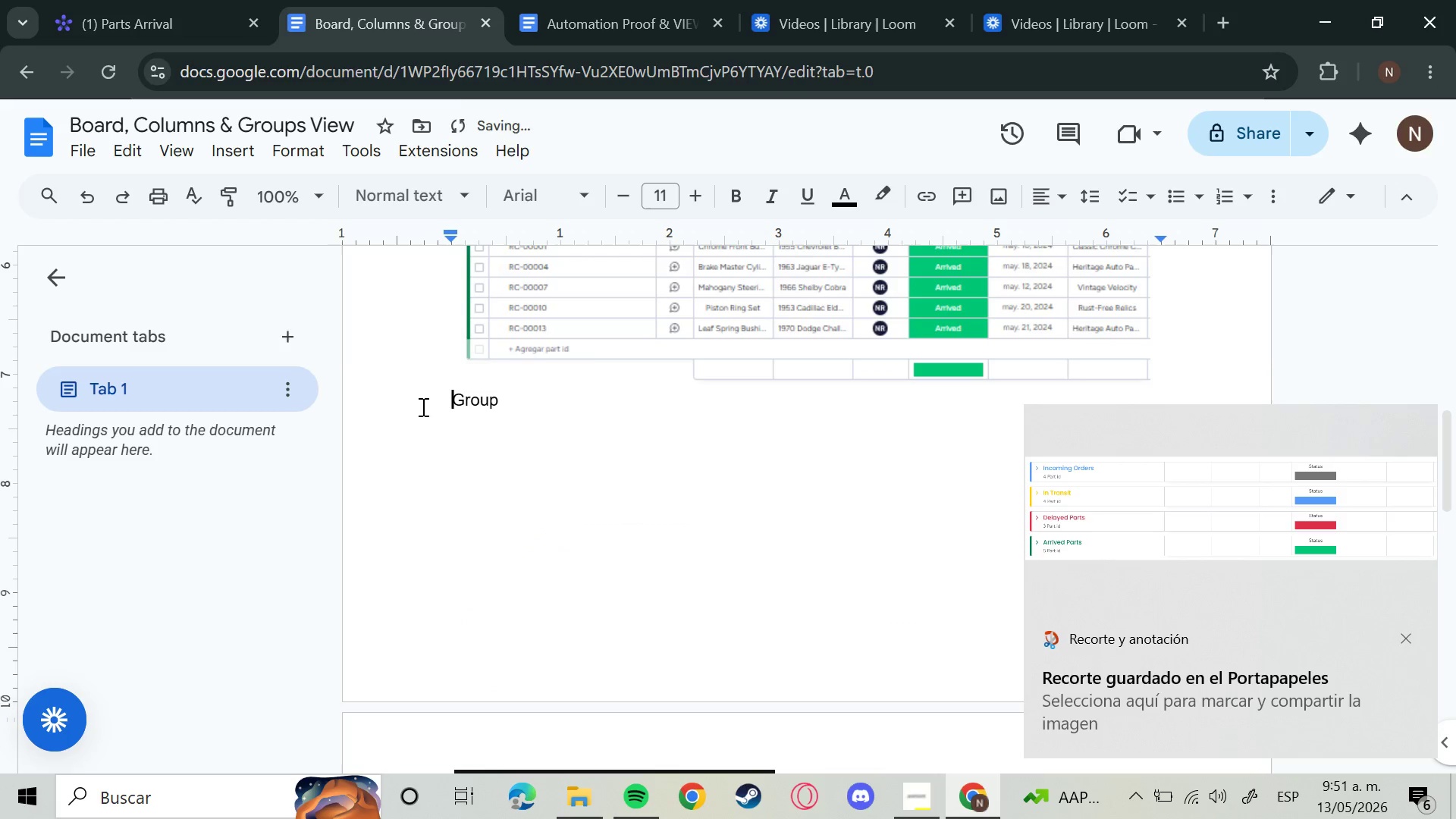 
left_click([422, 406])
 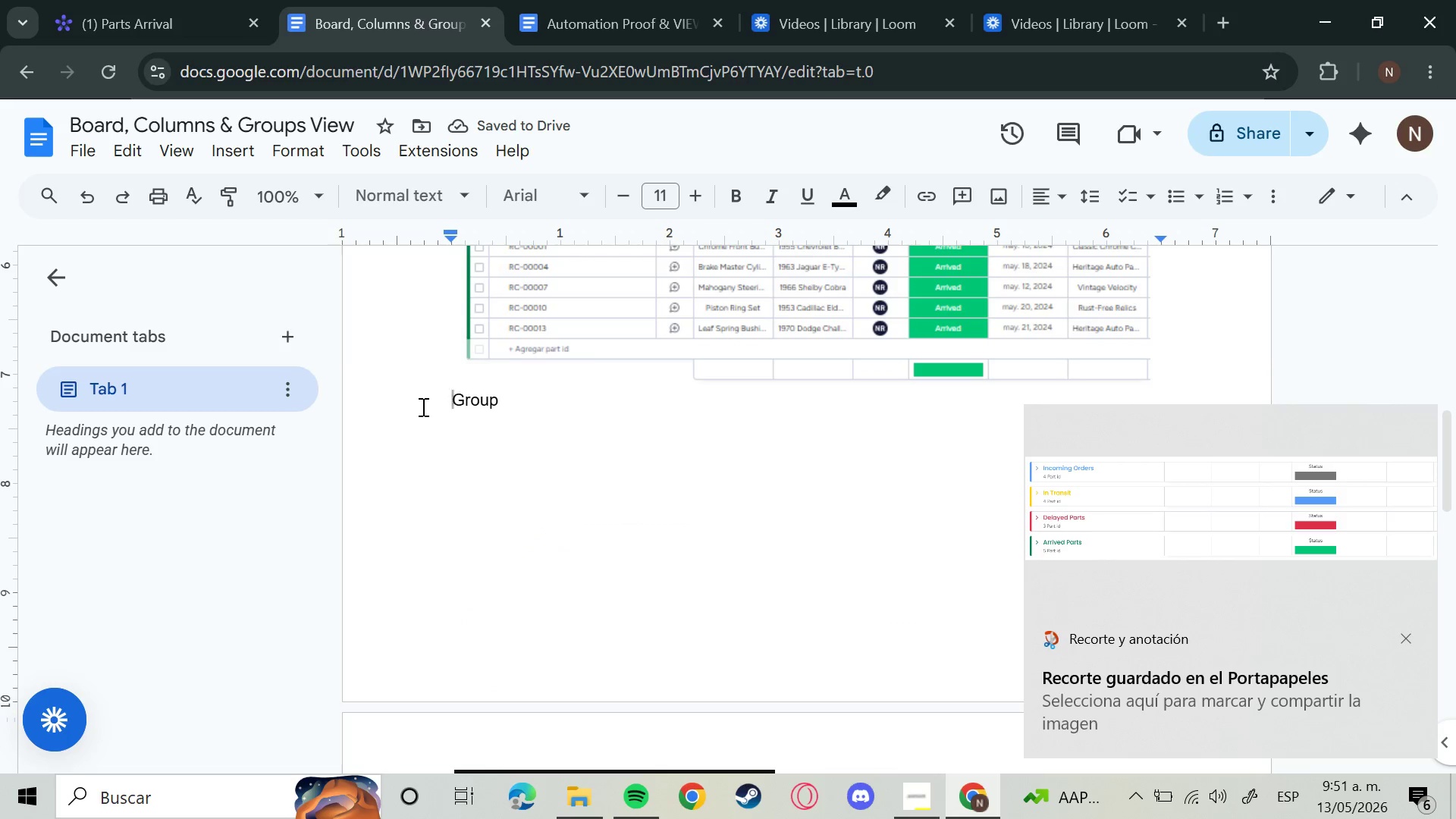 
key(Enter)
 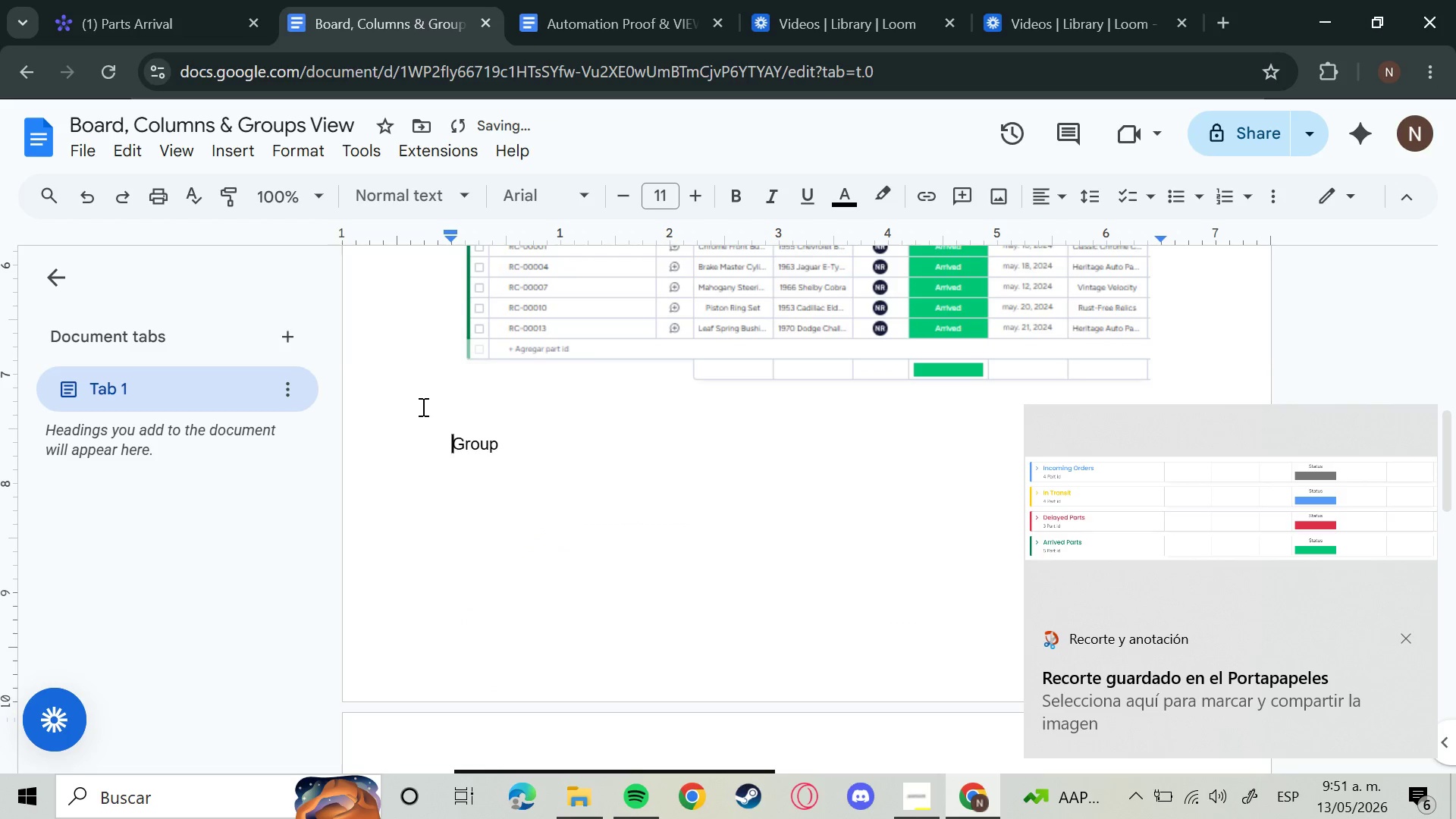 
key(Enter)
 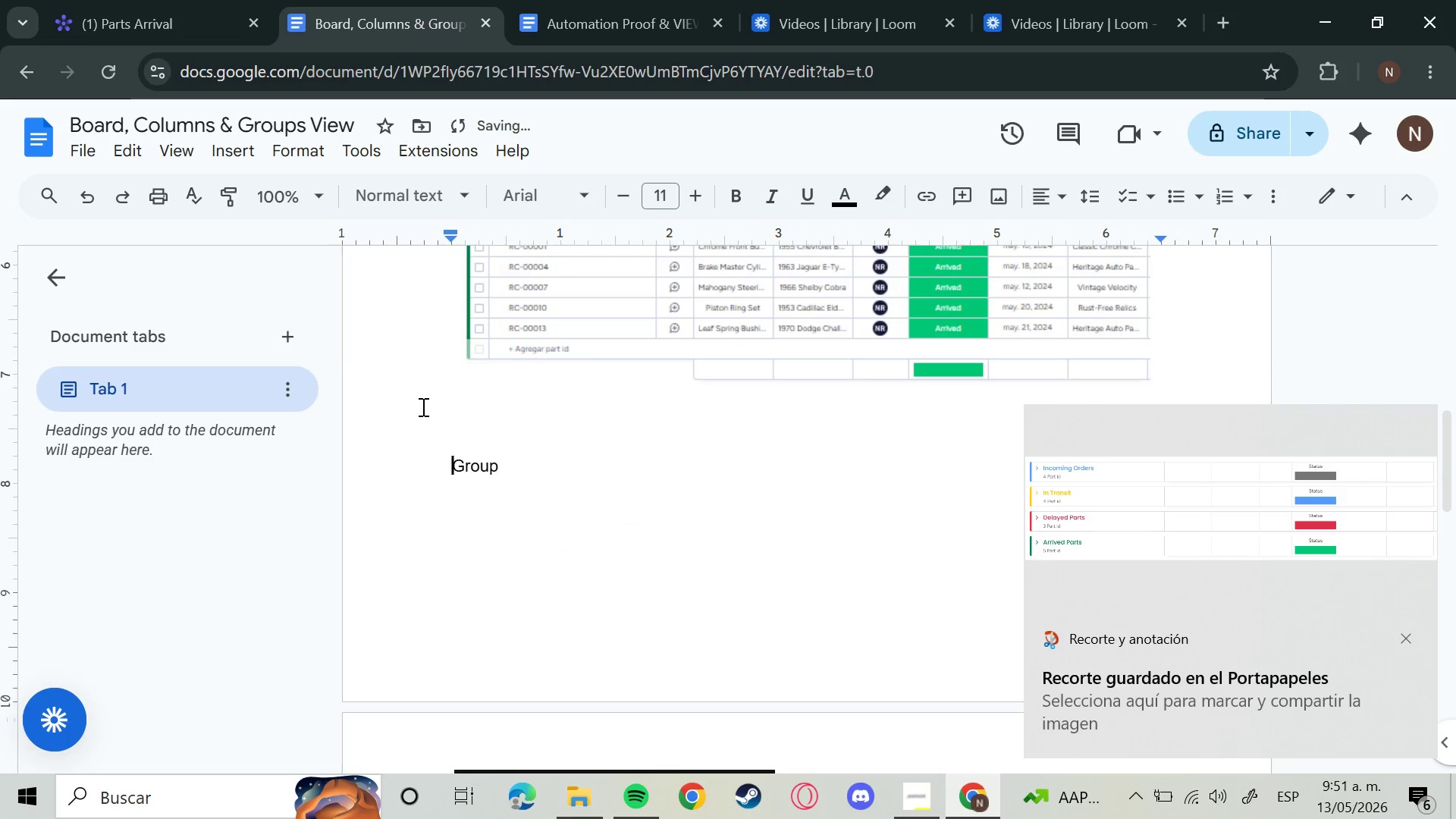 
key(Enter)
 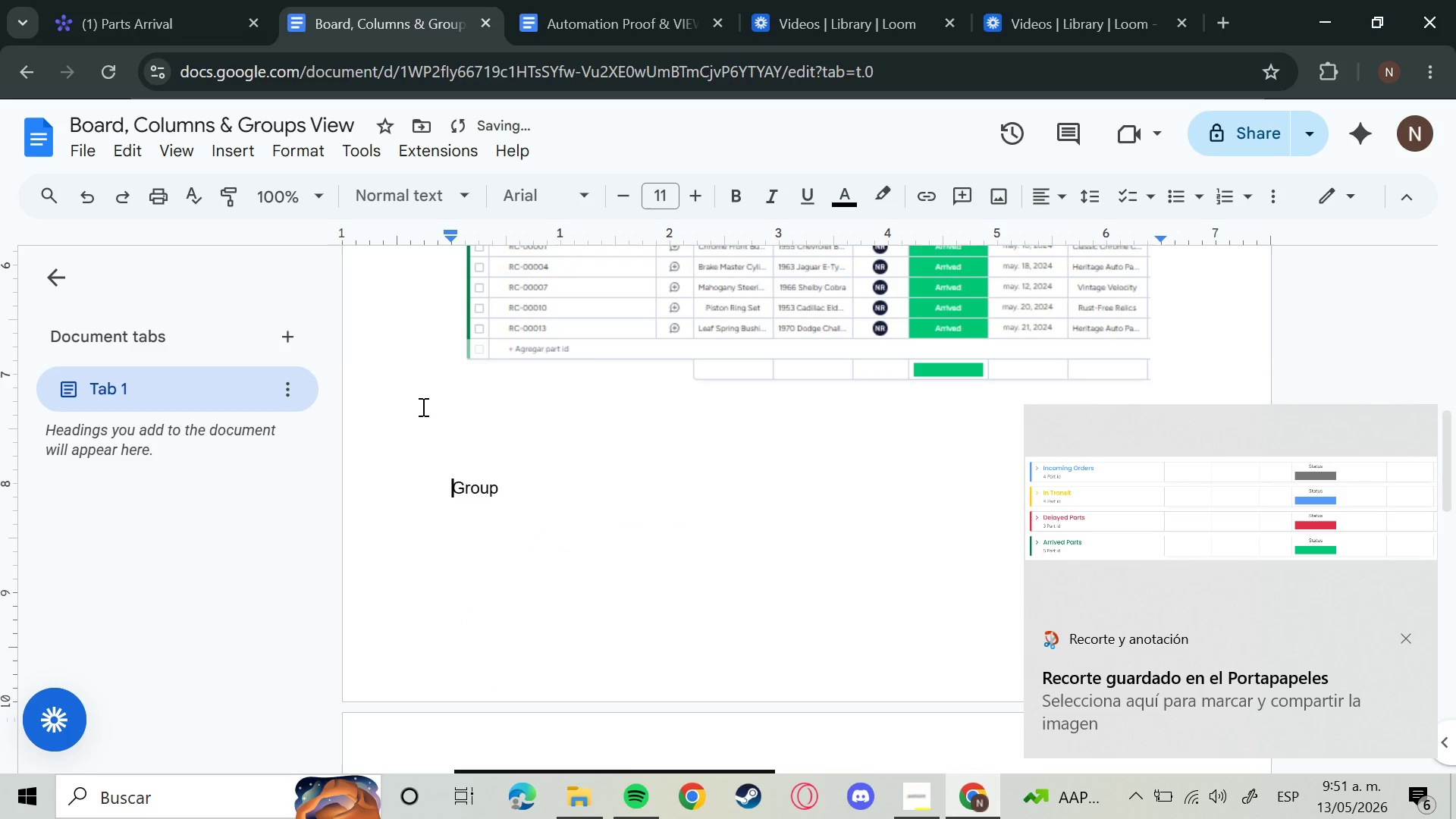 
key(Enter)
 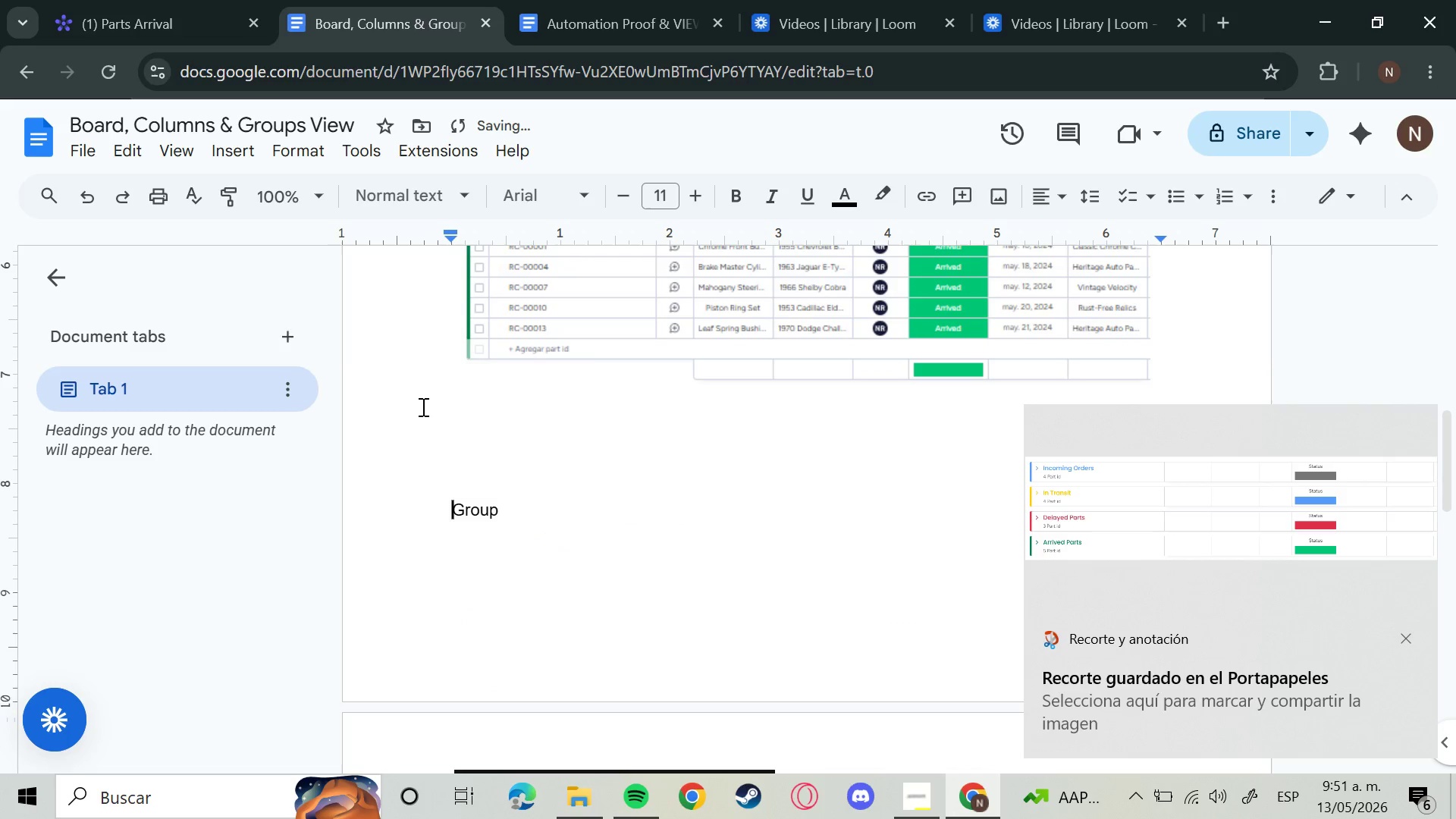 
key(Enter)
 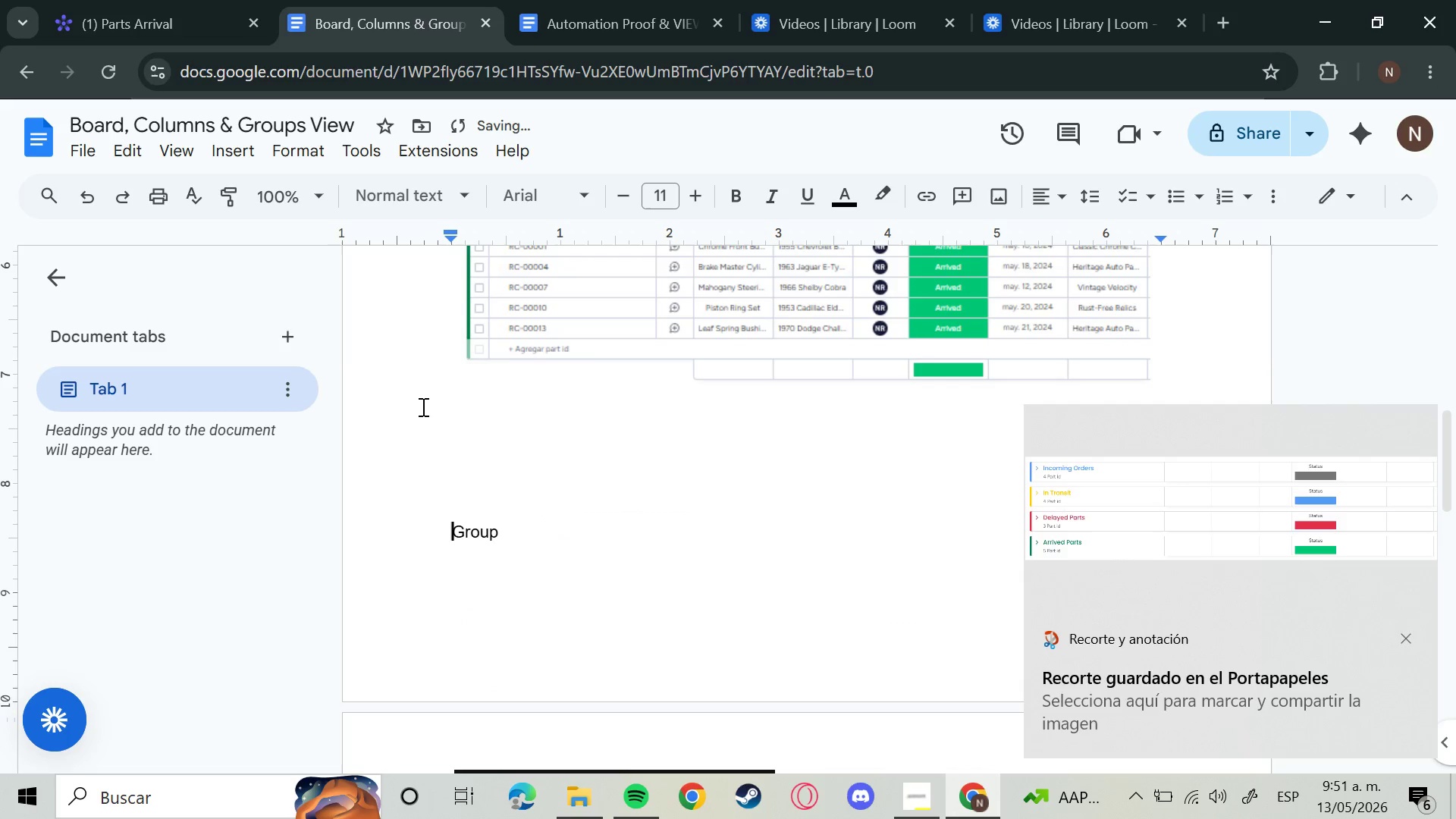 
key(Enter)
 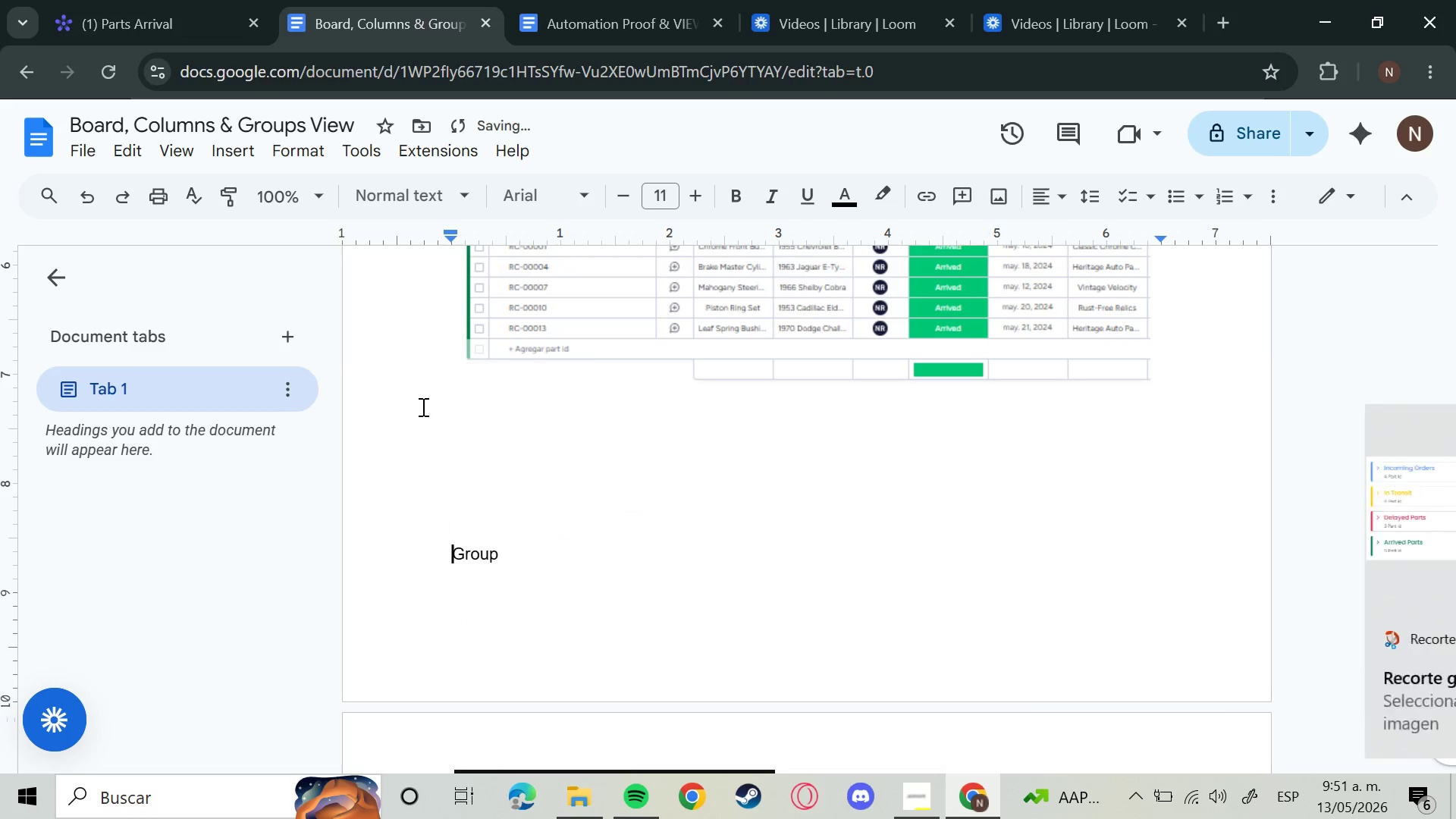 
key(Enter)
 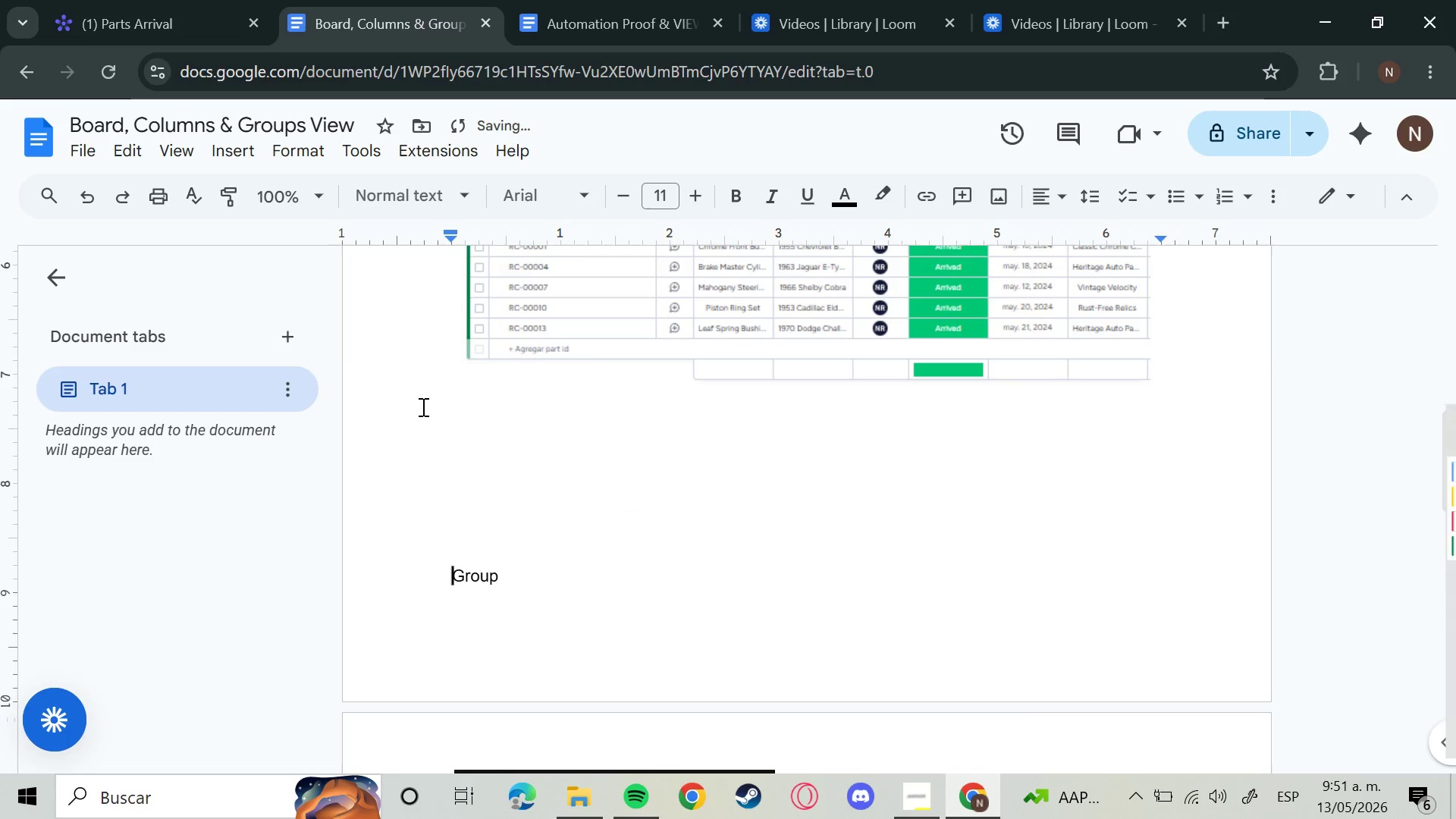 
key(Enter)
 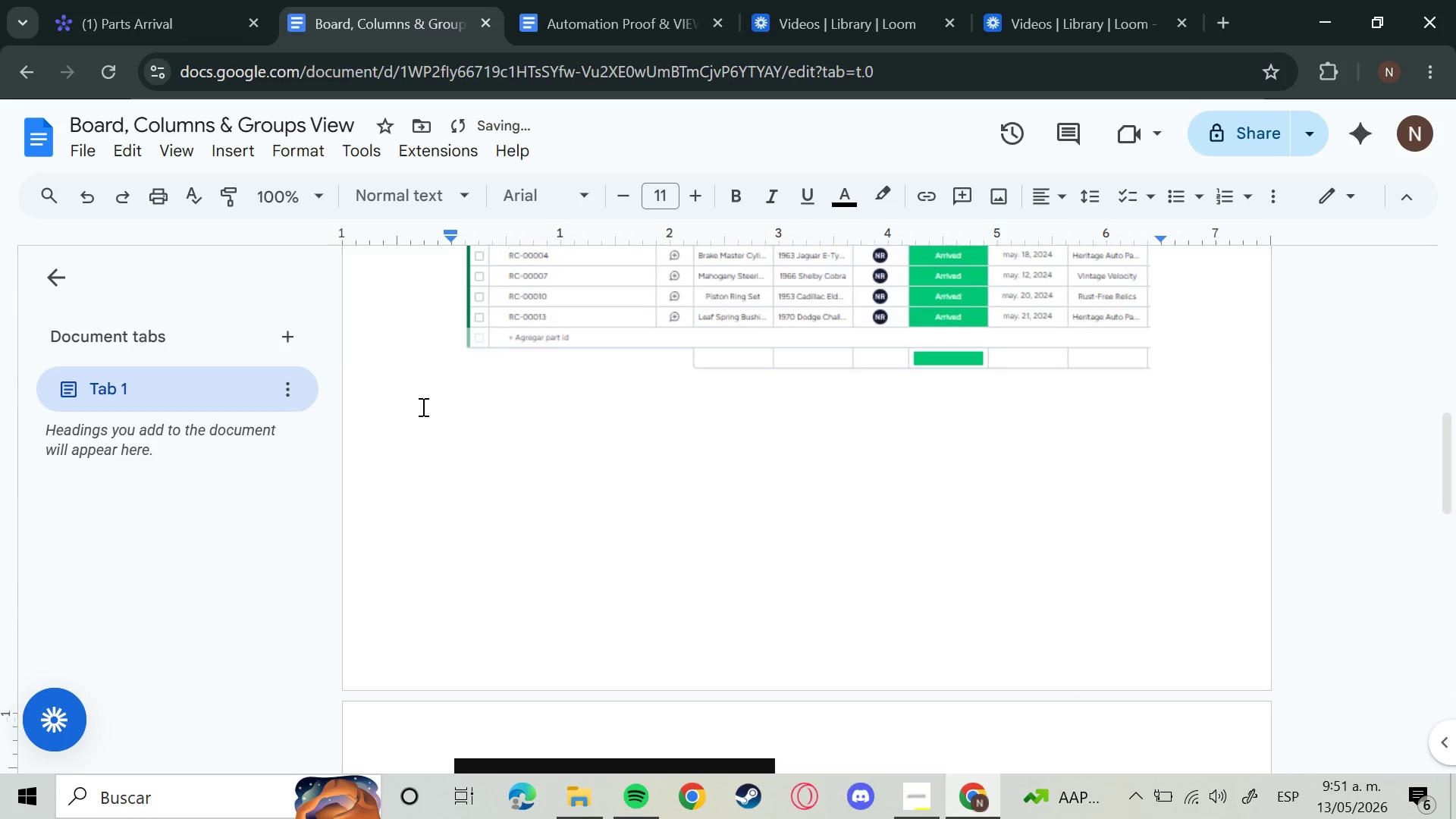 
key(Enter)
 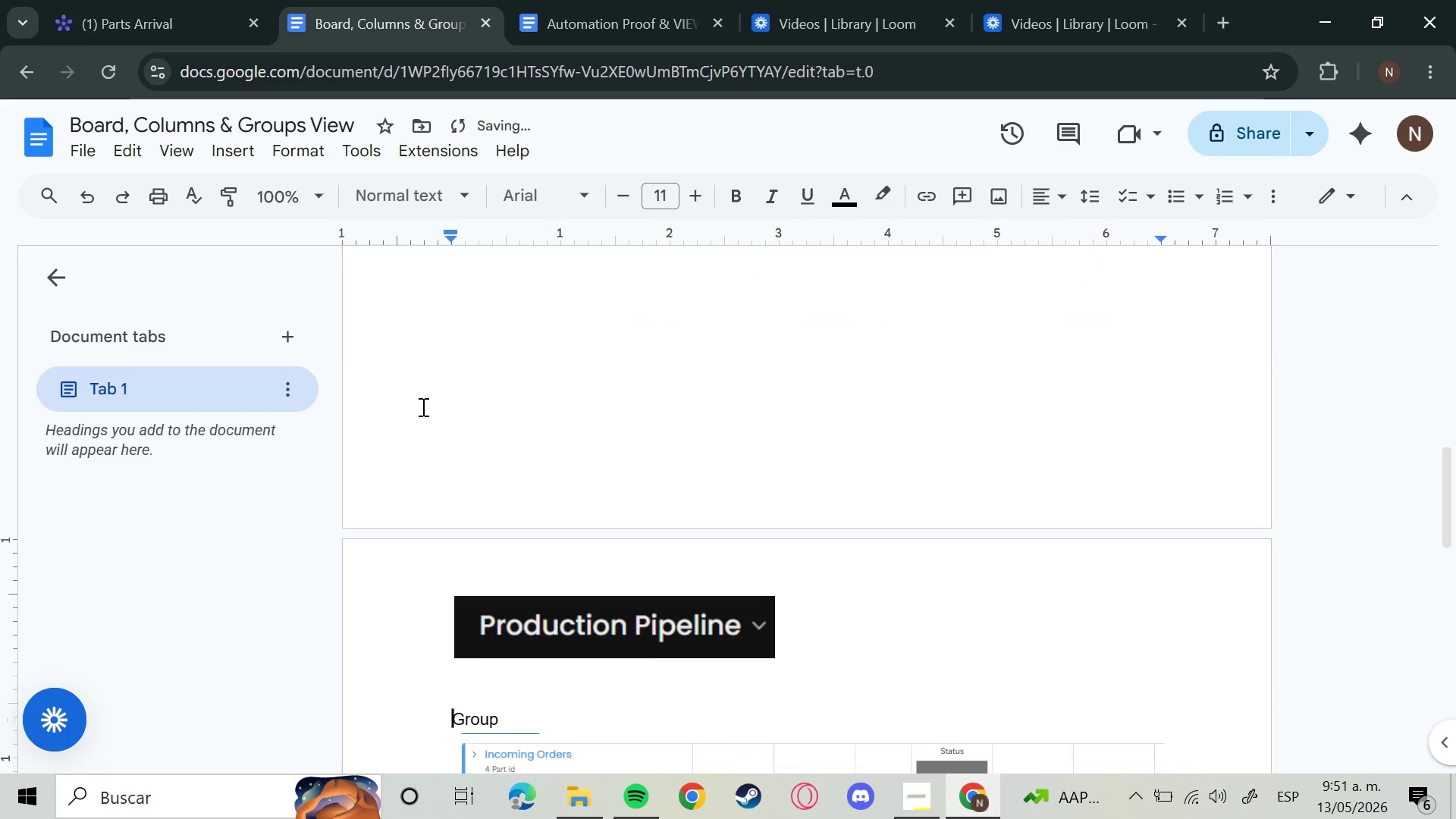 
key(Enter)
 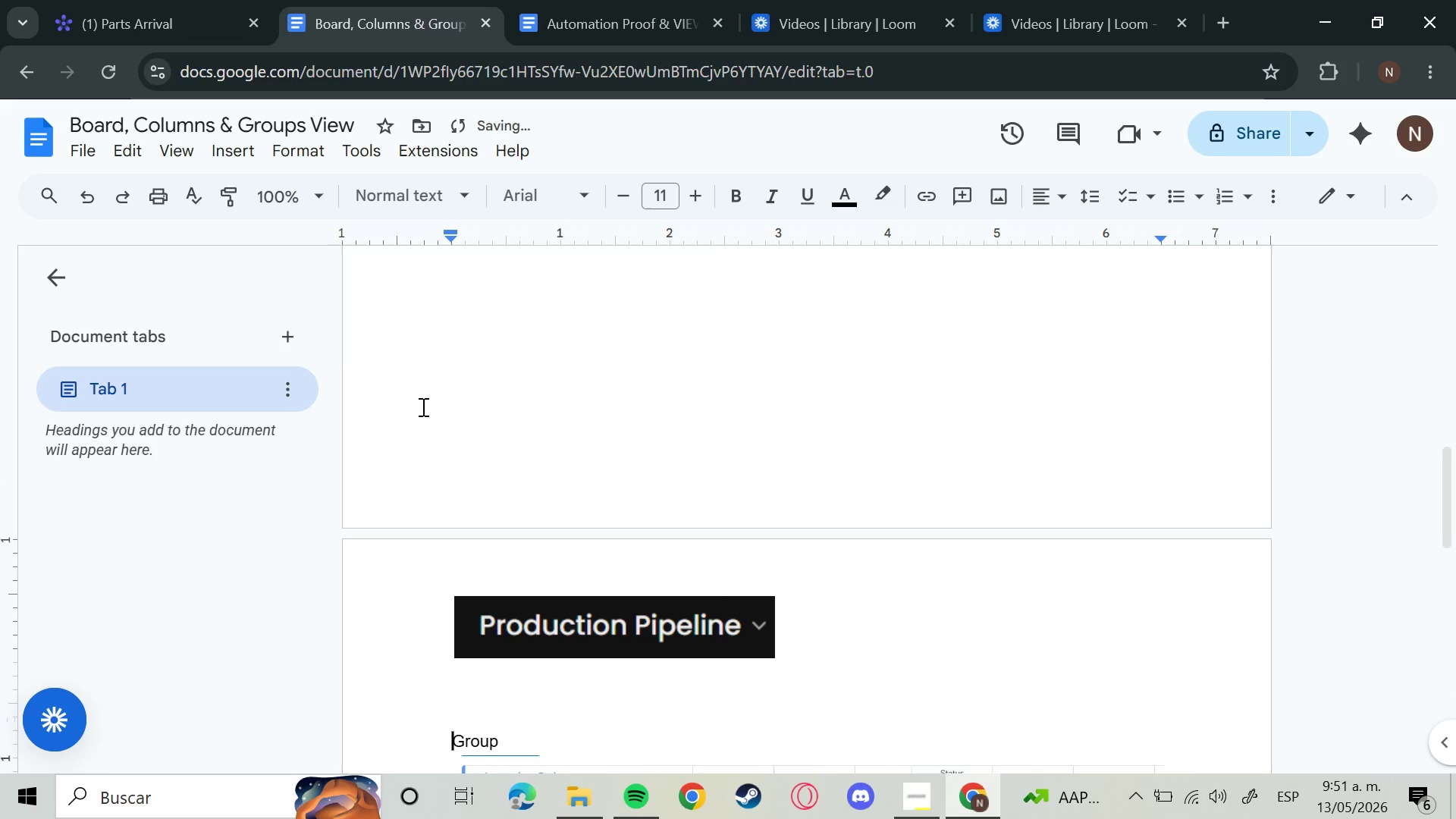 
key(Enter)
 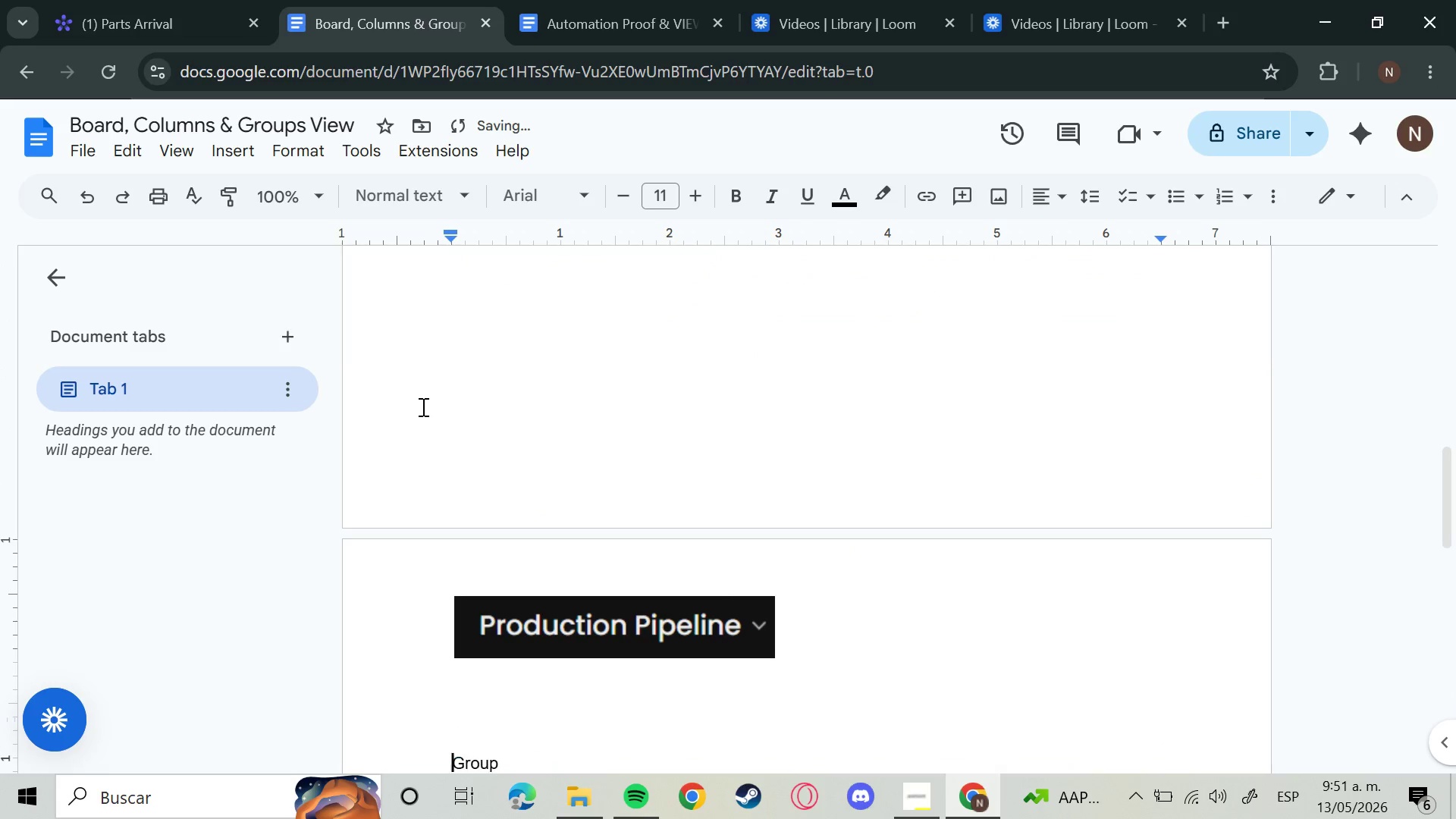 
key(Enter)
 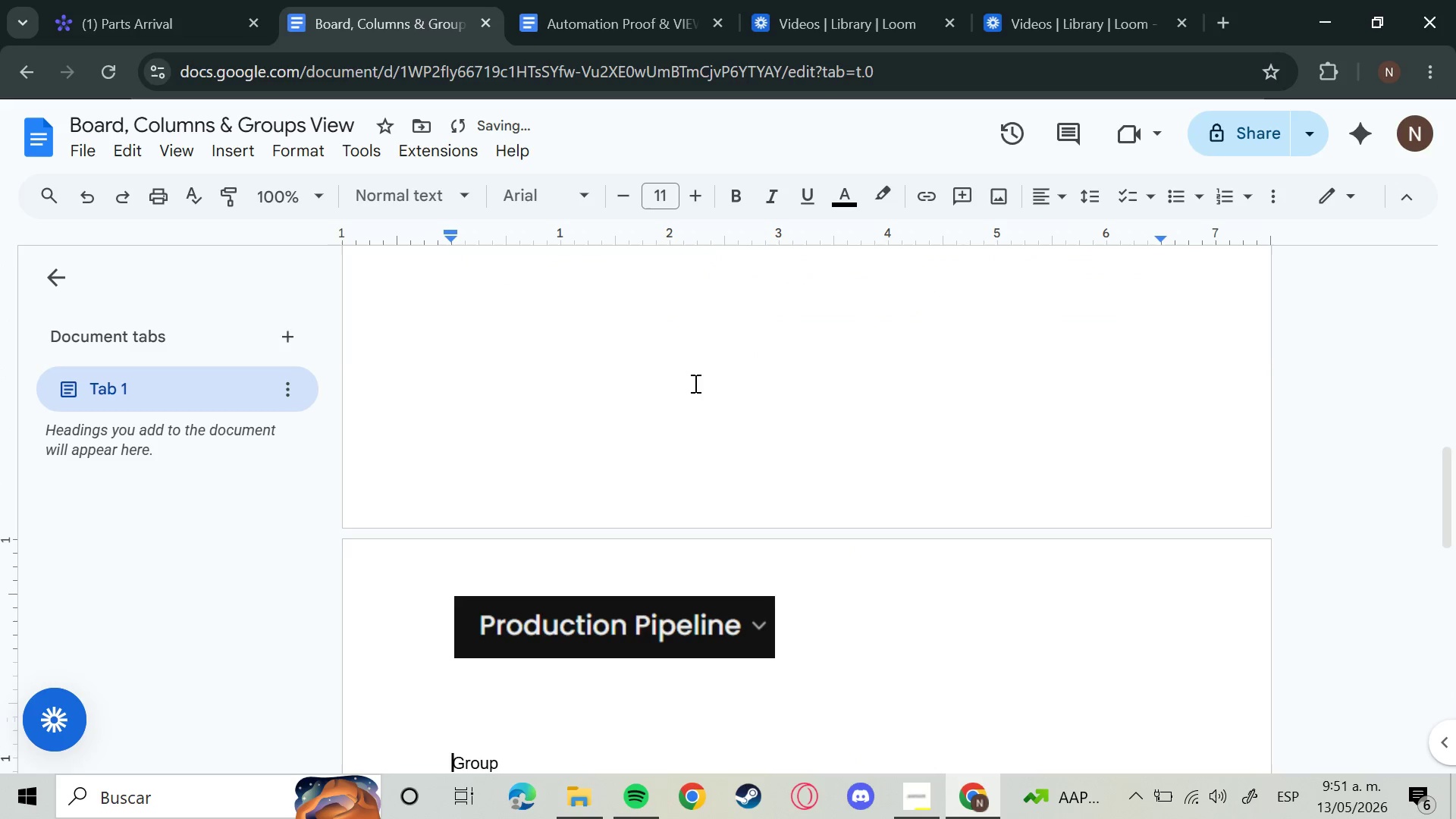 
scroll: coordinate [814, 535], scroll_direction: down, amount: 4.0
 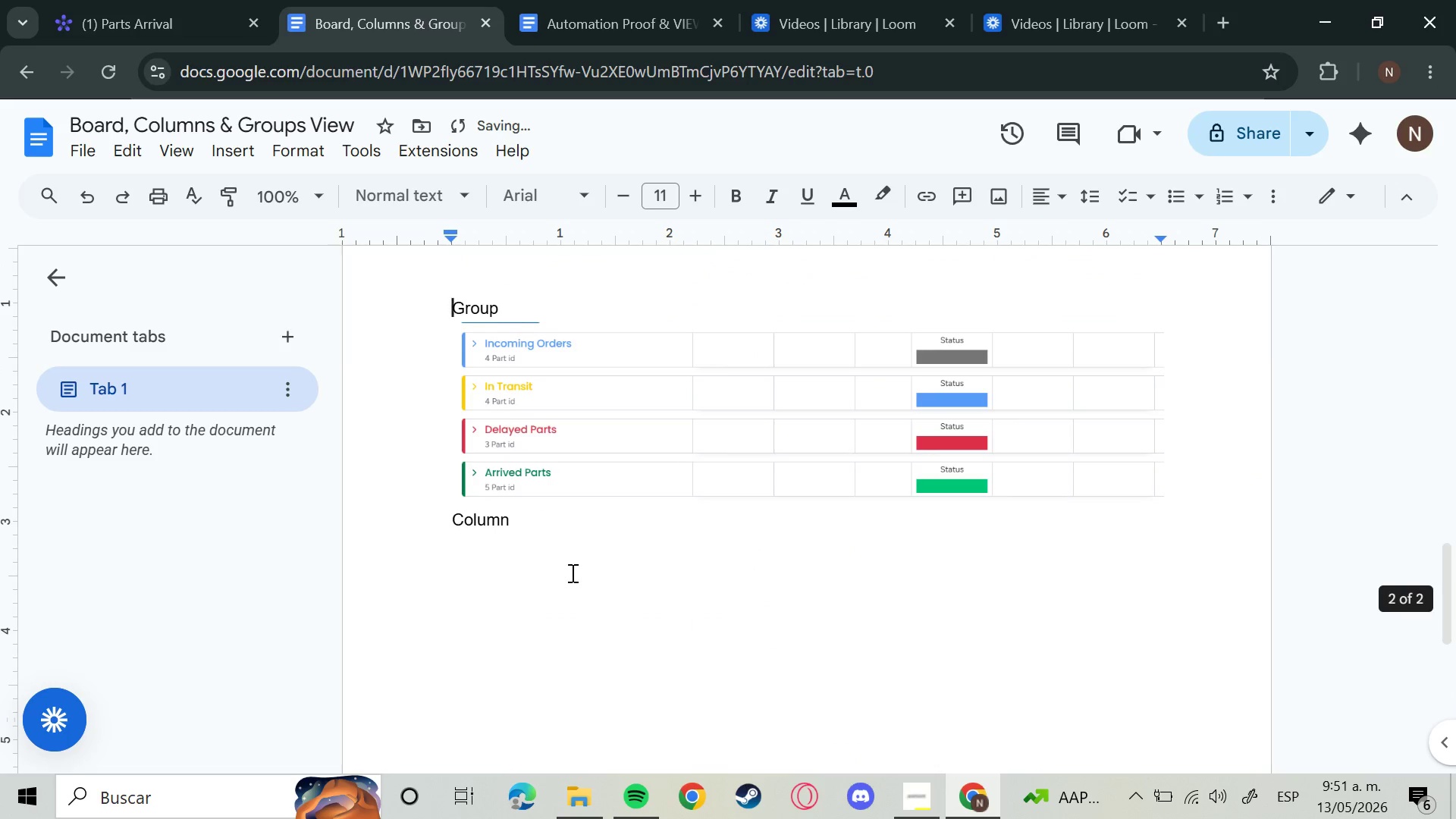 
left_click([570, 574])
 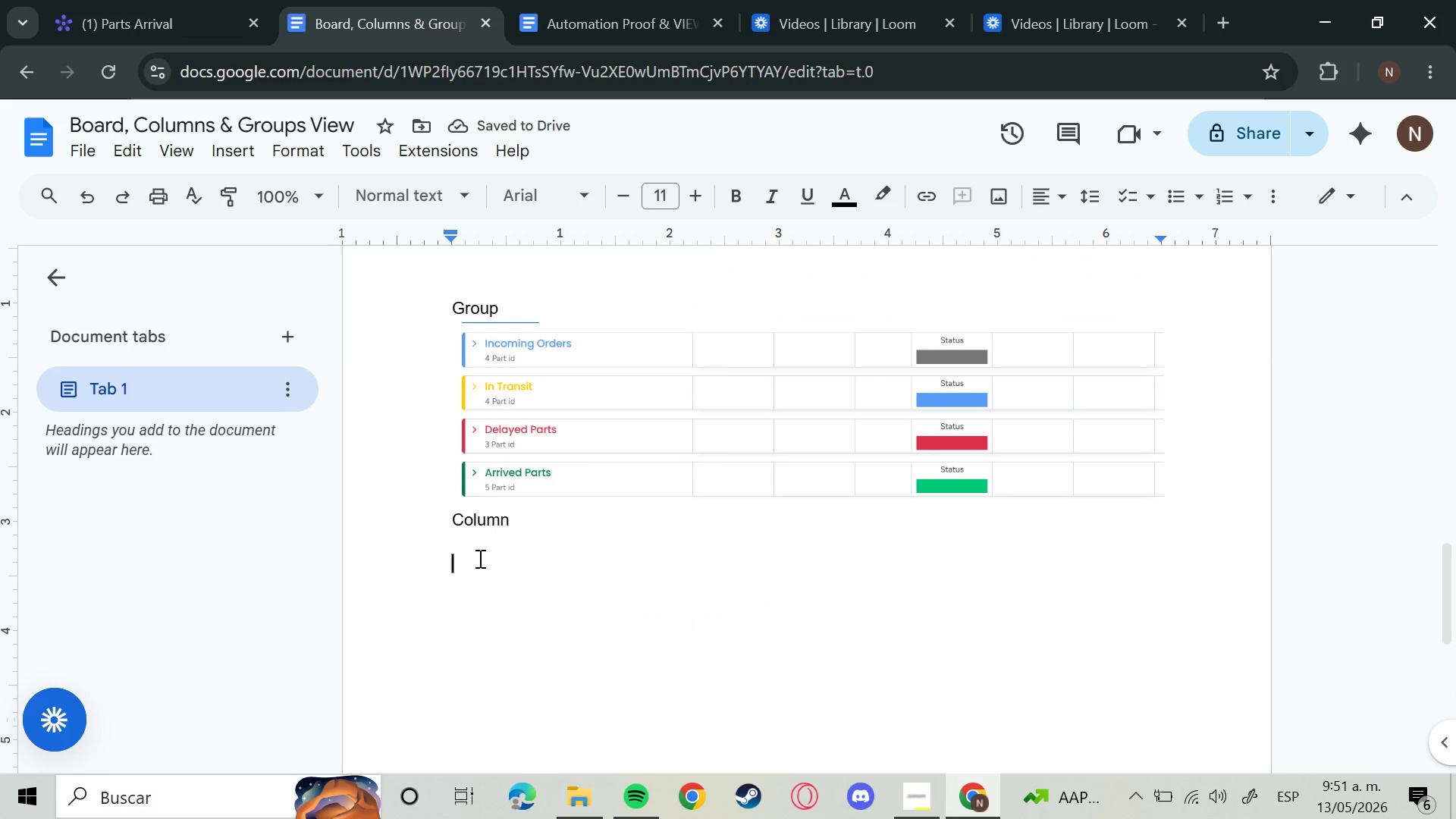 
left_click([479, 554])
 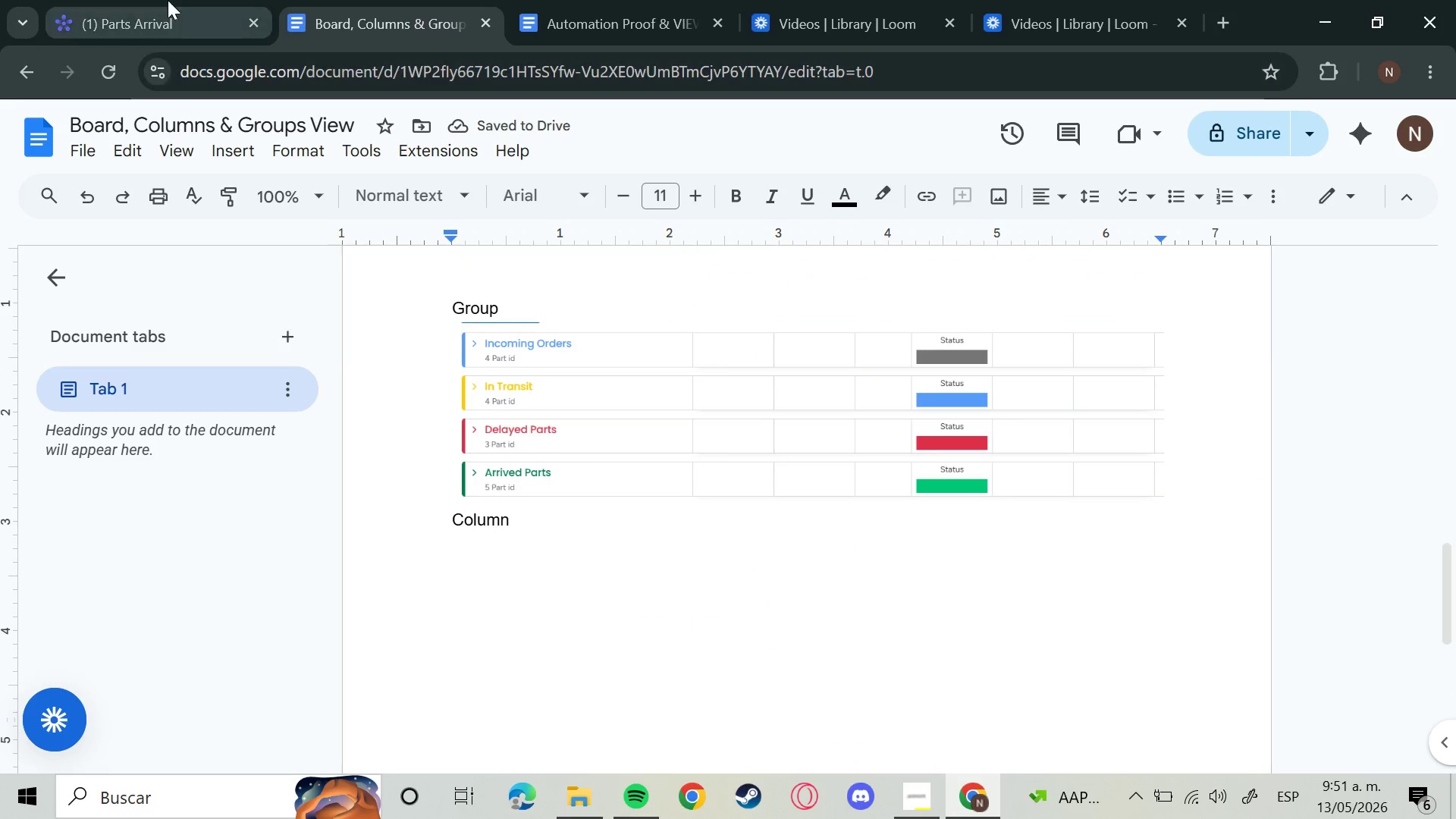 
left_click([162, 0])
 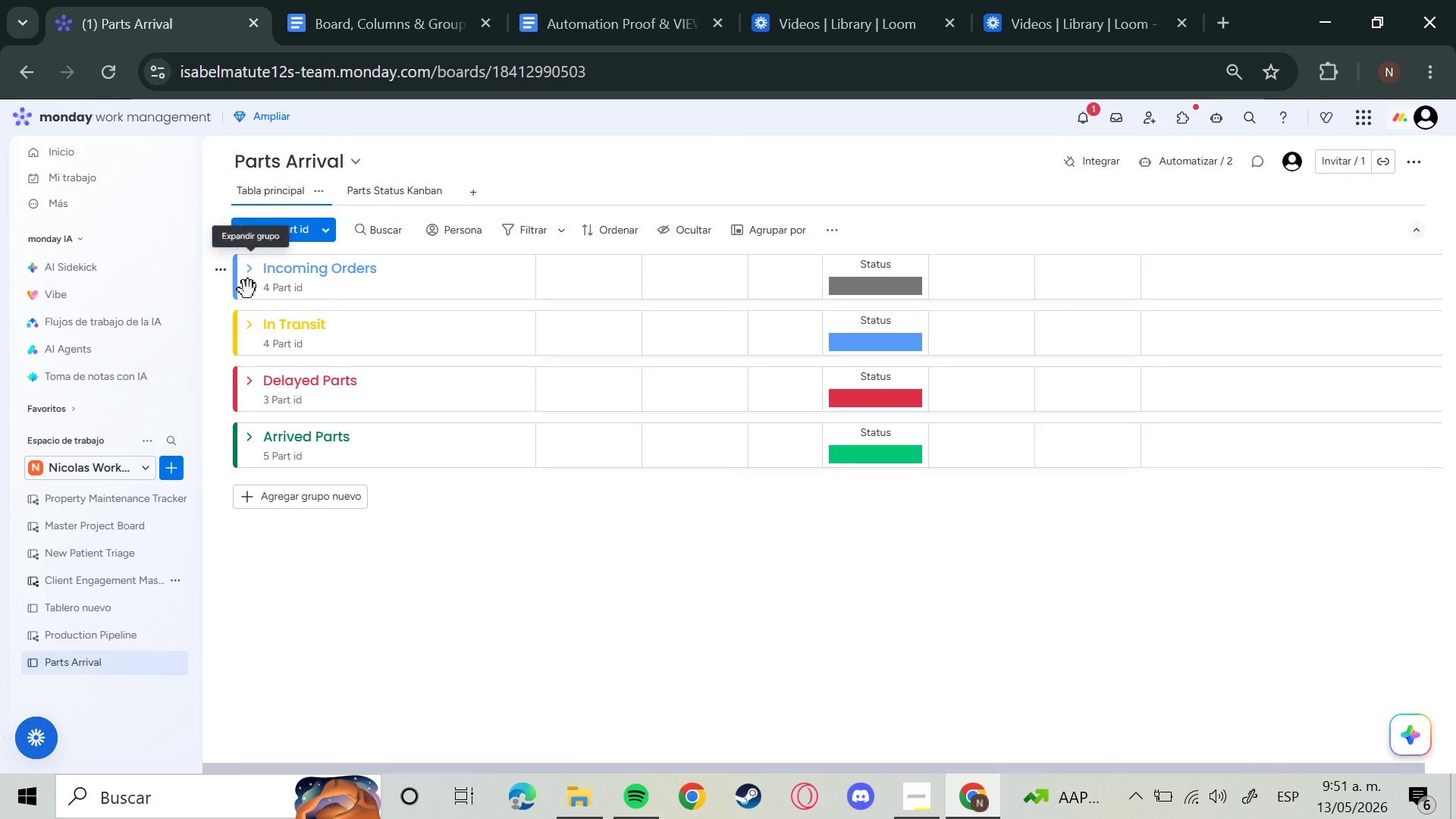 
left_click([253, 275])
 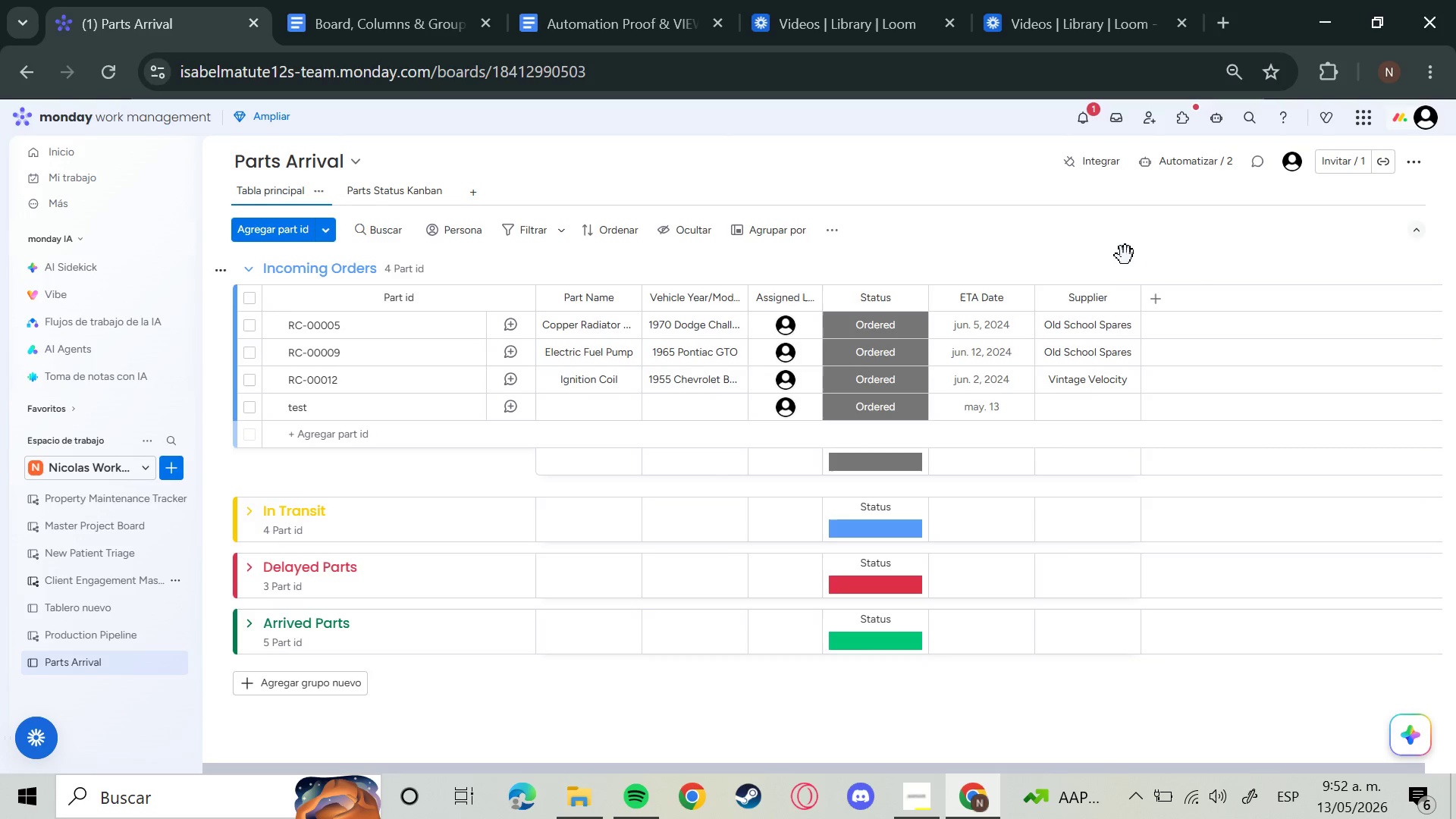 
wait(30.86)
 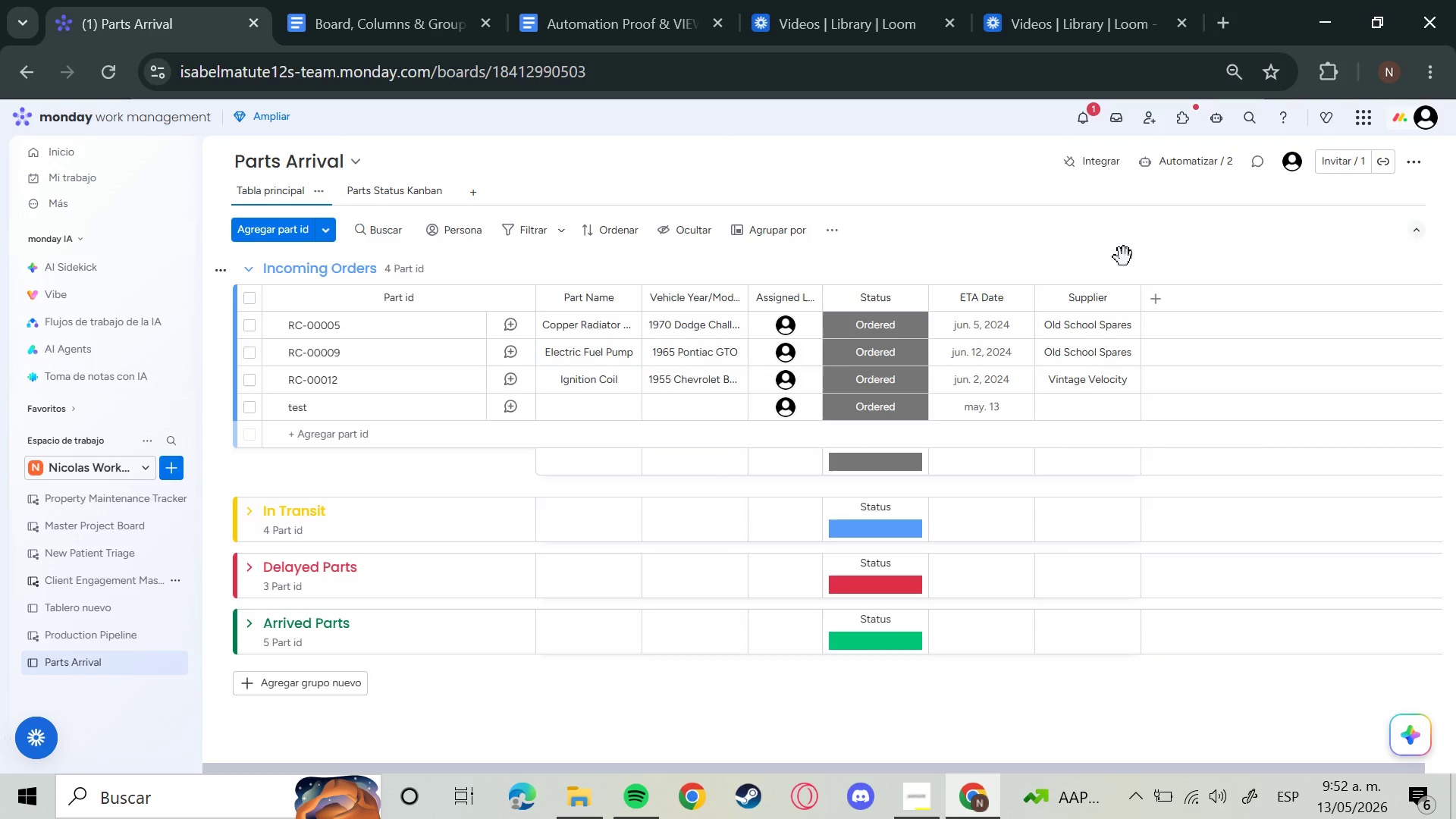 
key(Meta+Shift+S)
 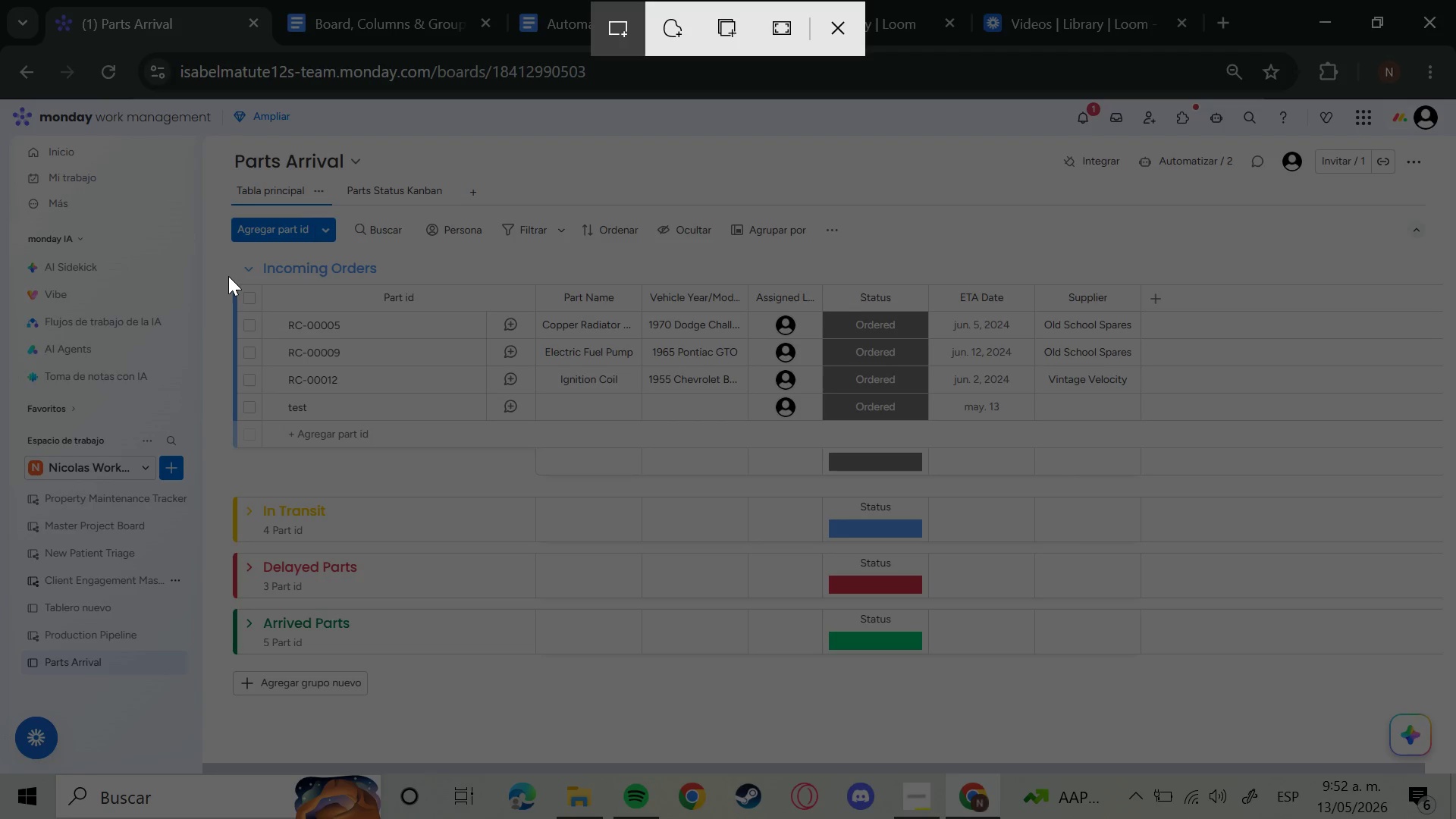 
left_click_drag(start_coordinate=[226, 277], to_coordinate=[1147, 322])
 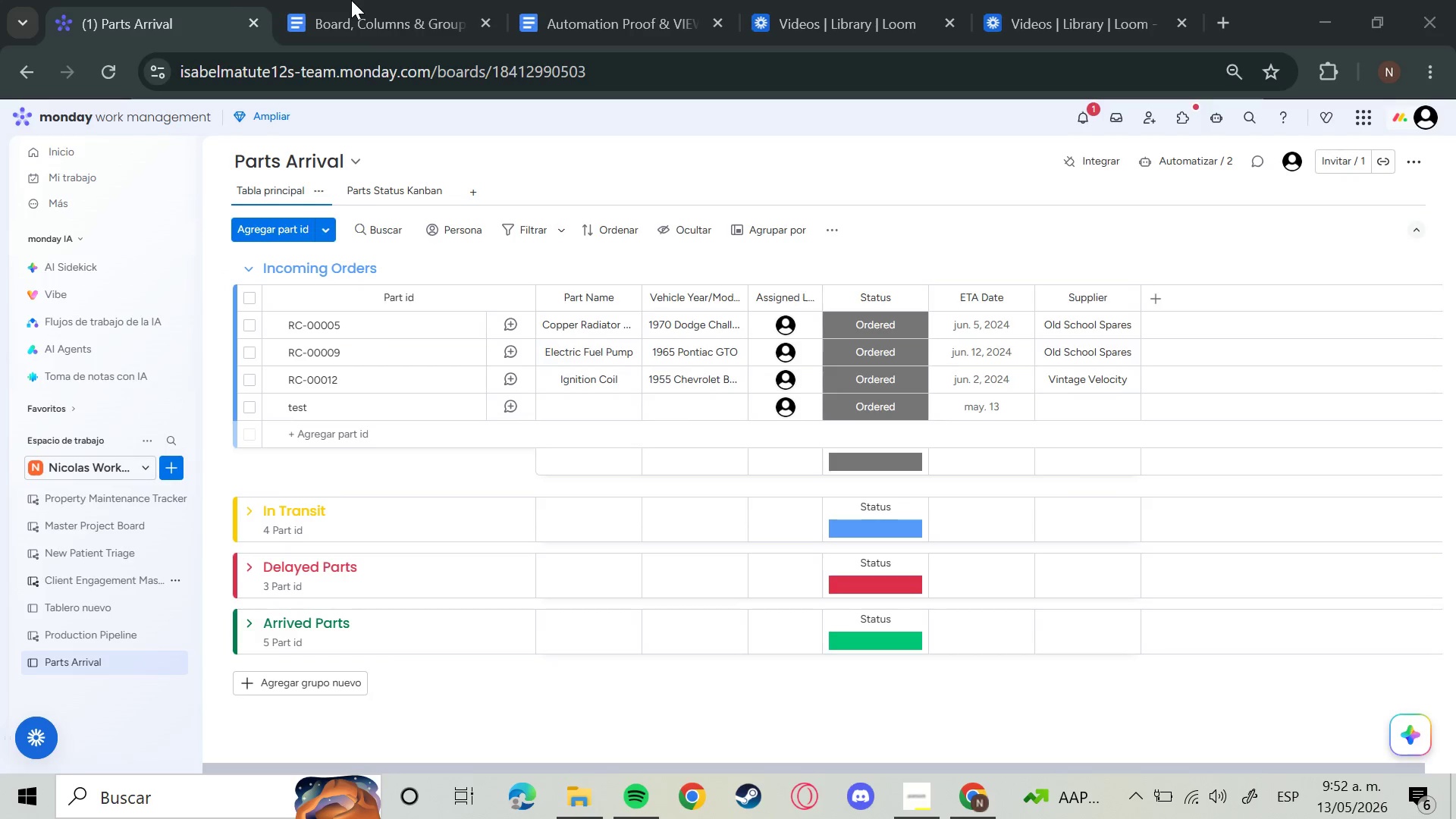 
double_click([353, 11])
 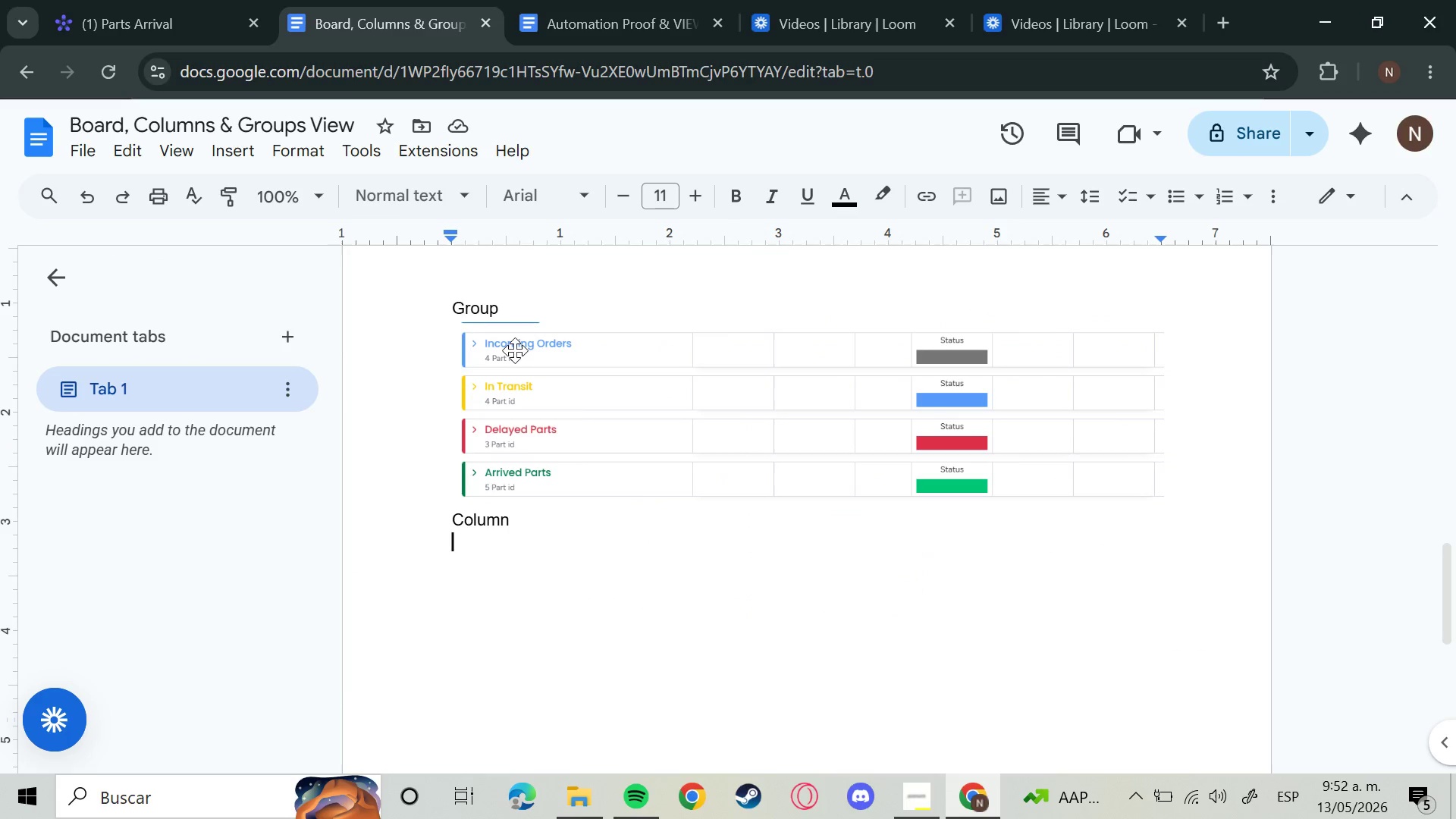 
key(Control+V)
 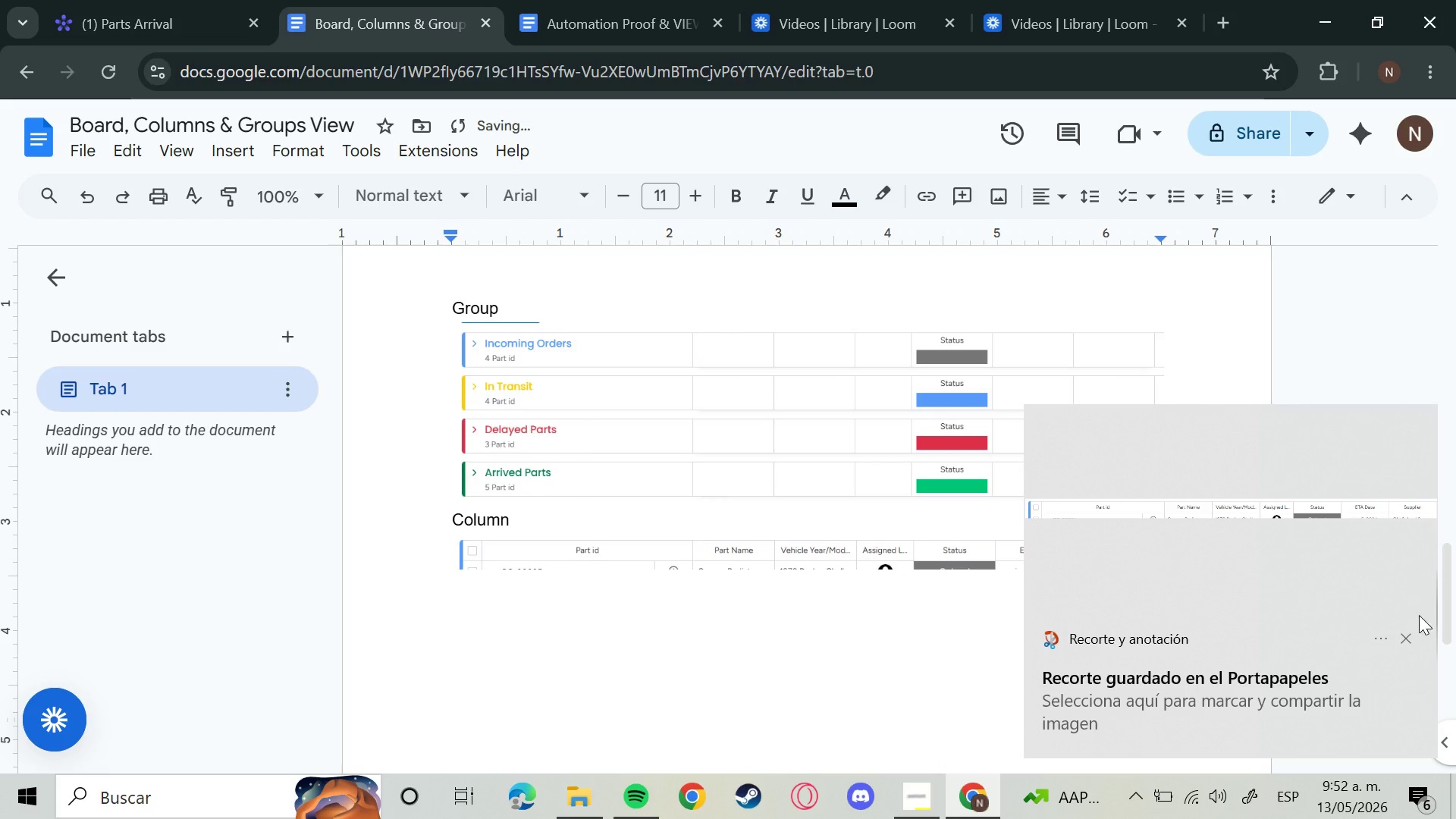 
left_click([1409, 641])
 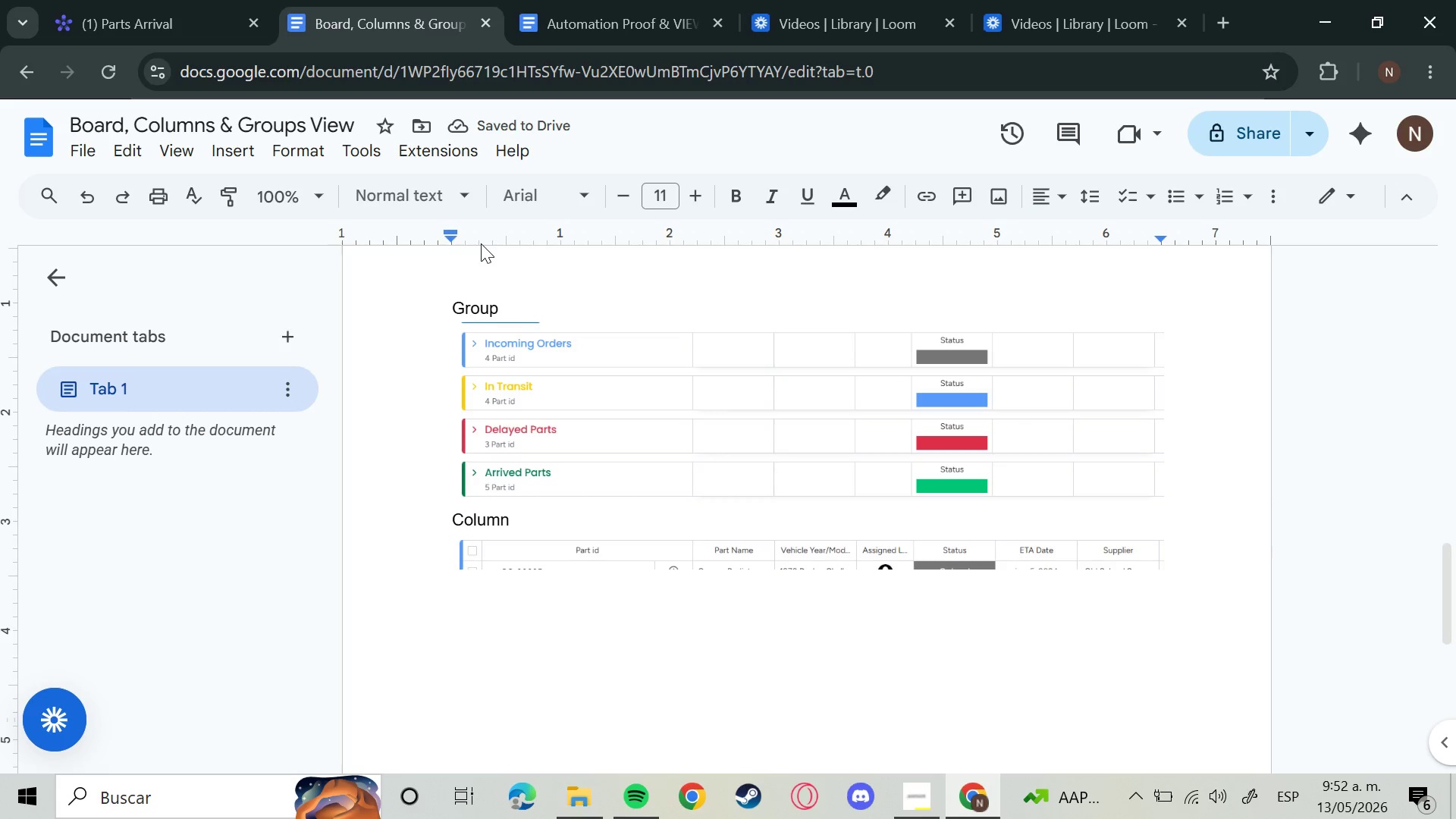 
left_click([560, 2])
 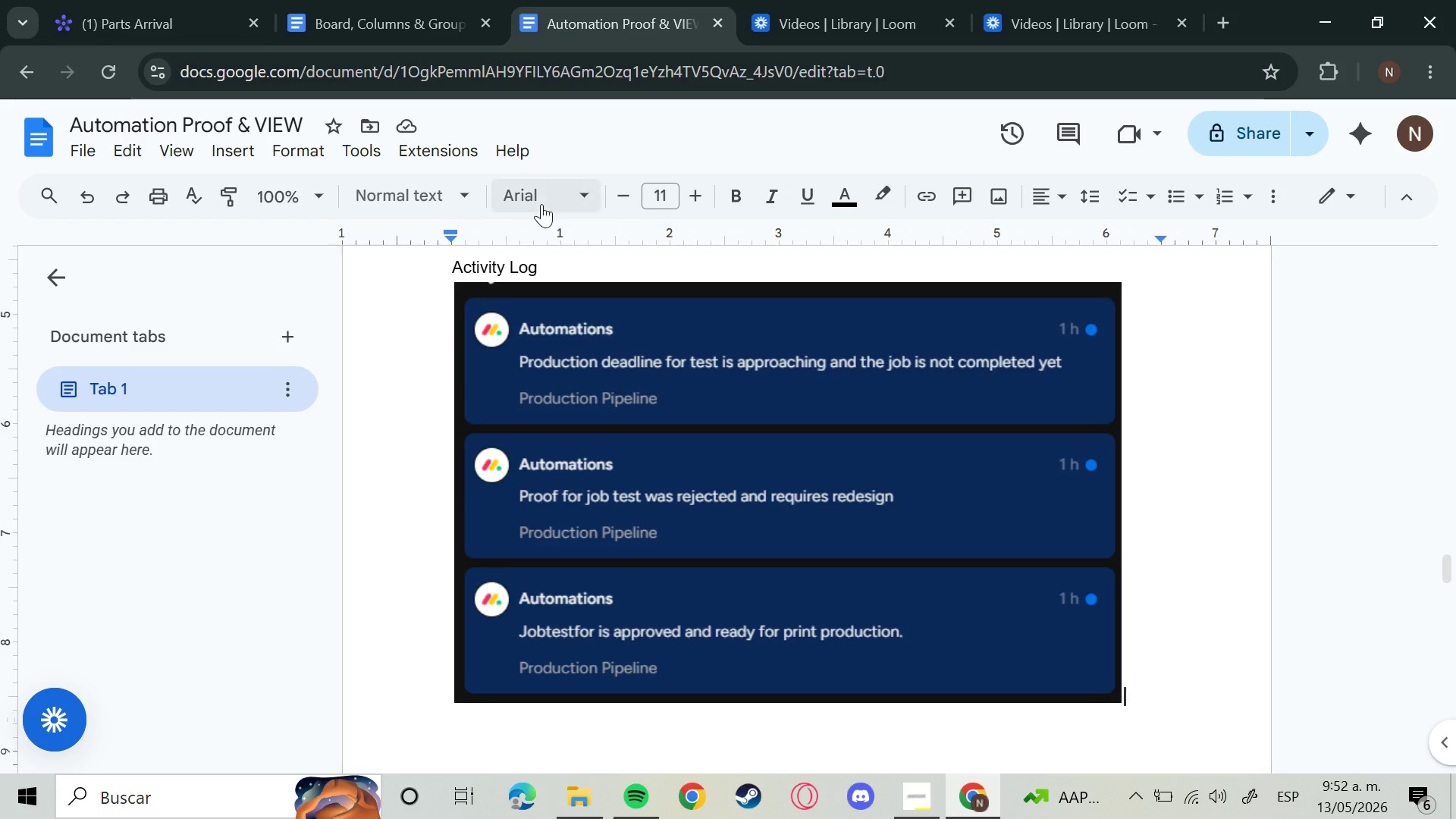 
left_click([116, 0])
 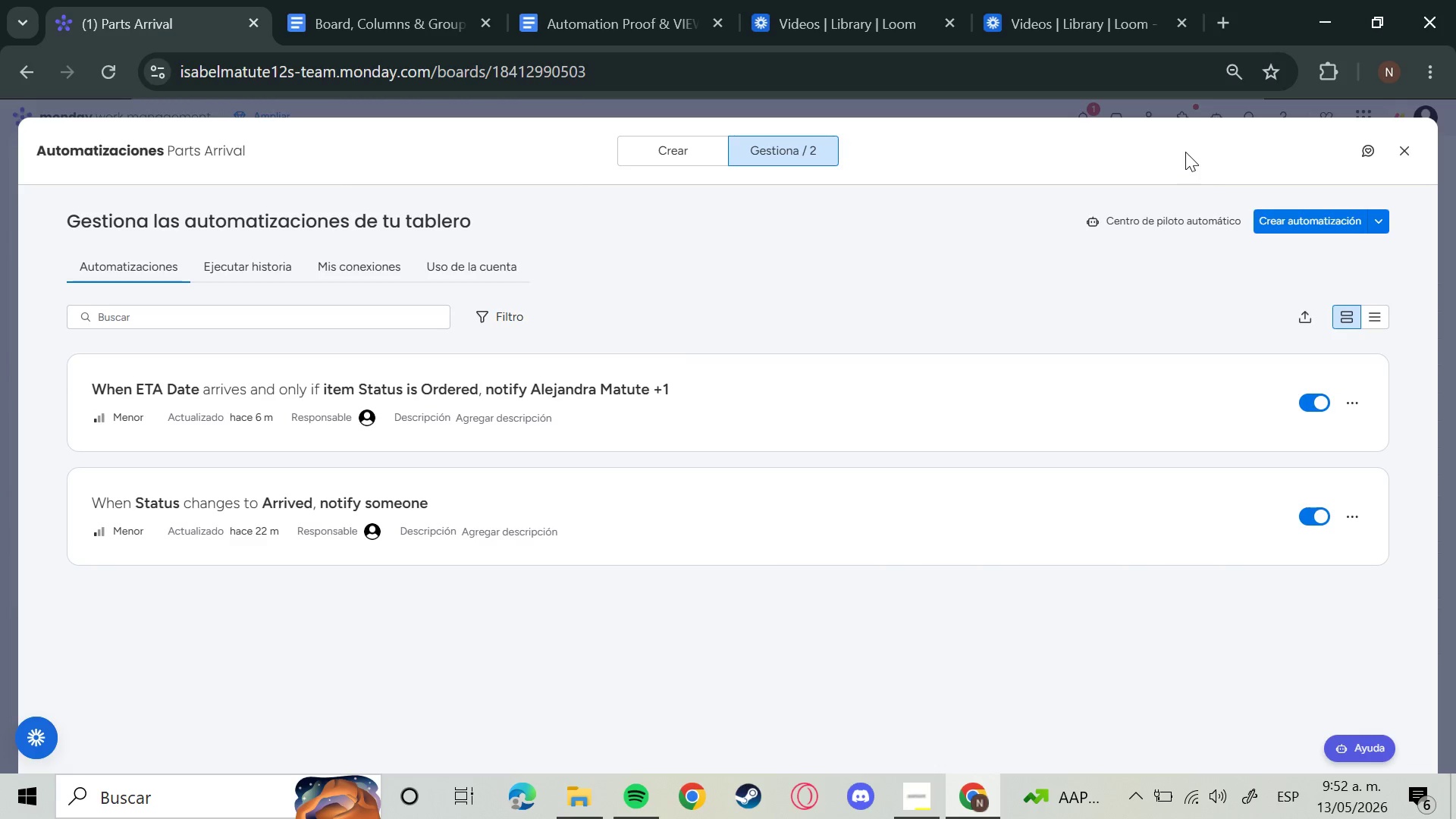 
wait(6.86)
 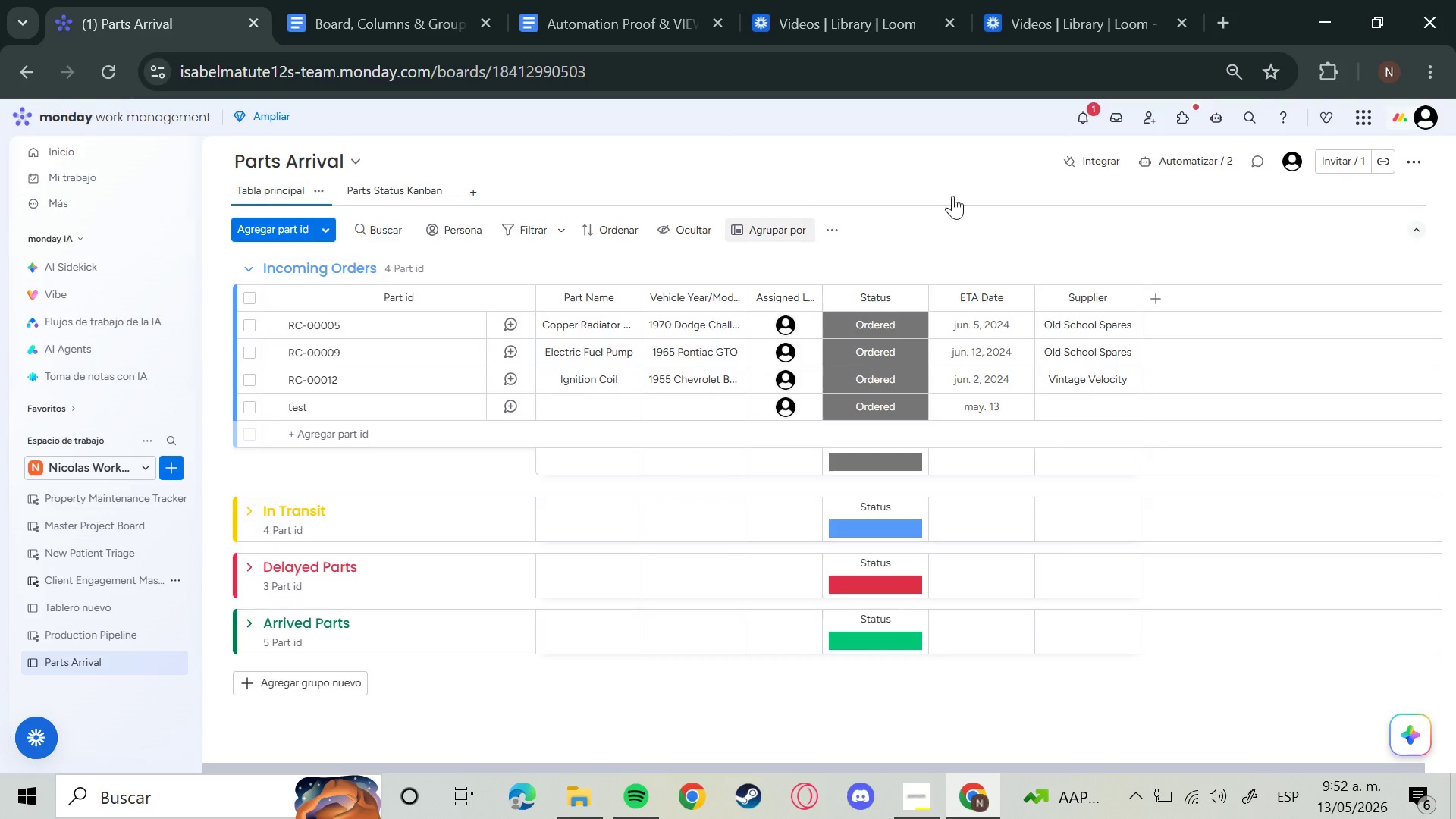 
left_click([387, 0])
 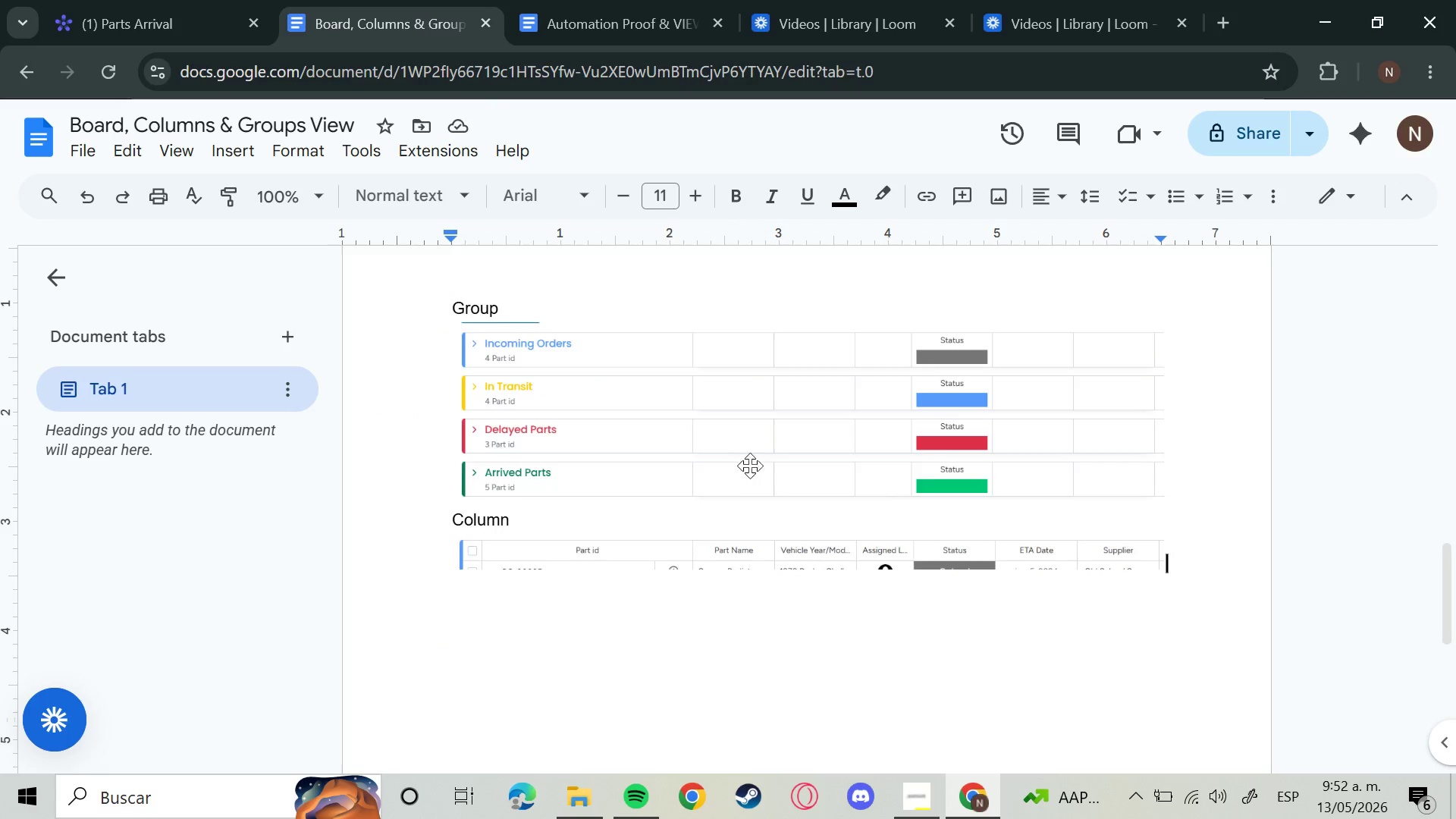 
scroll: coordinate [742, 466], scroll_direction: up, amount: 17.0
 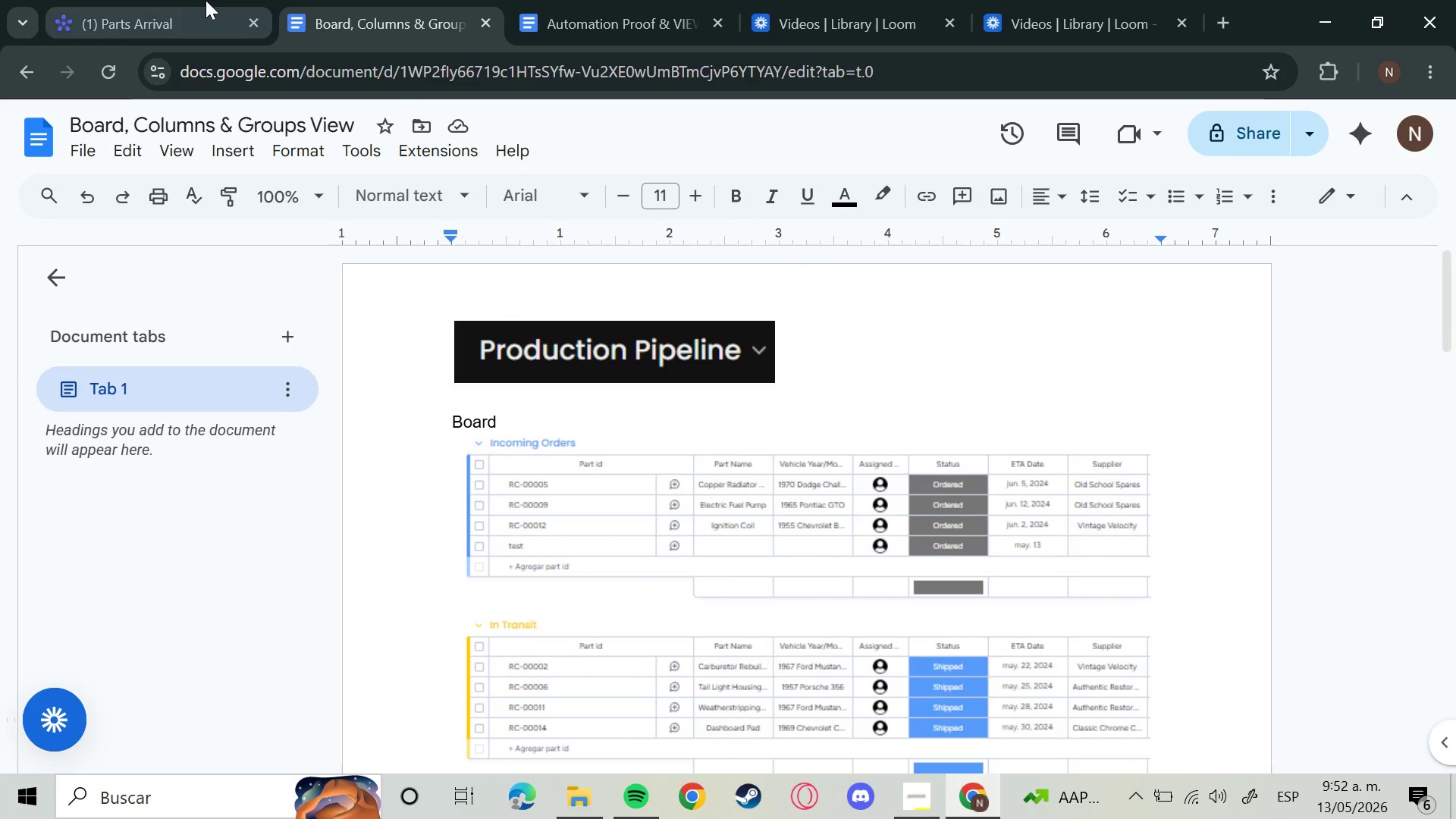 
left_click([102, 1])
 